 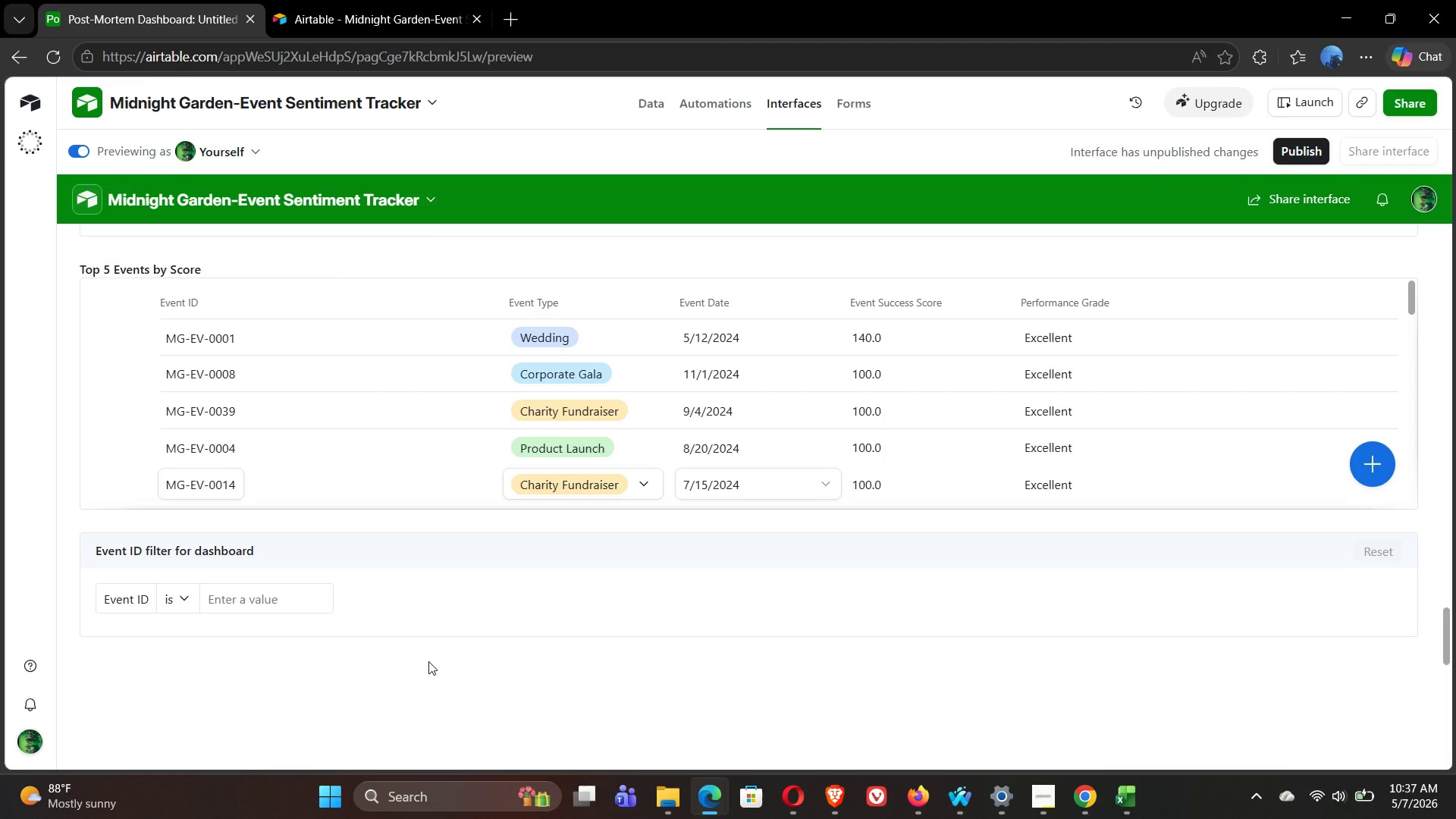 
left_click([513, 22])
 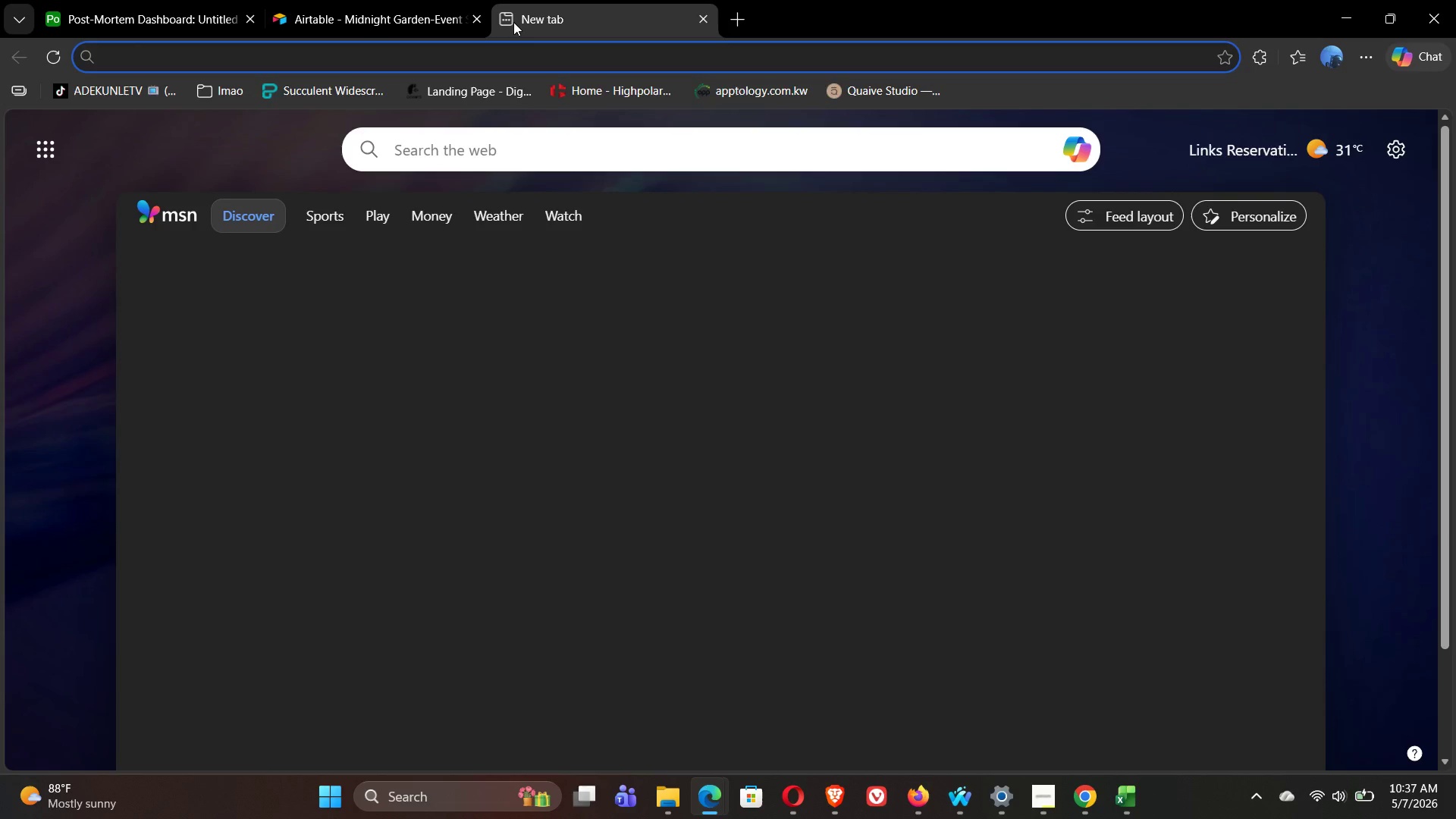 
type(il)
 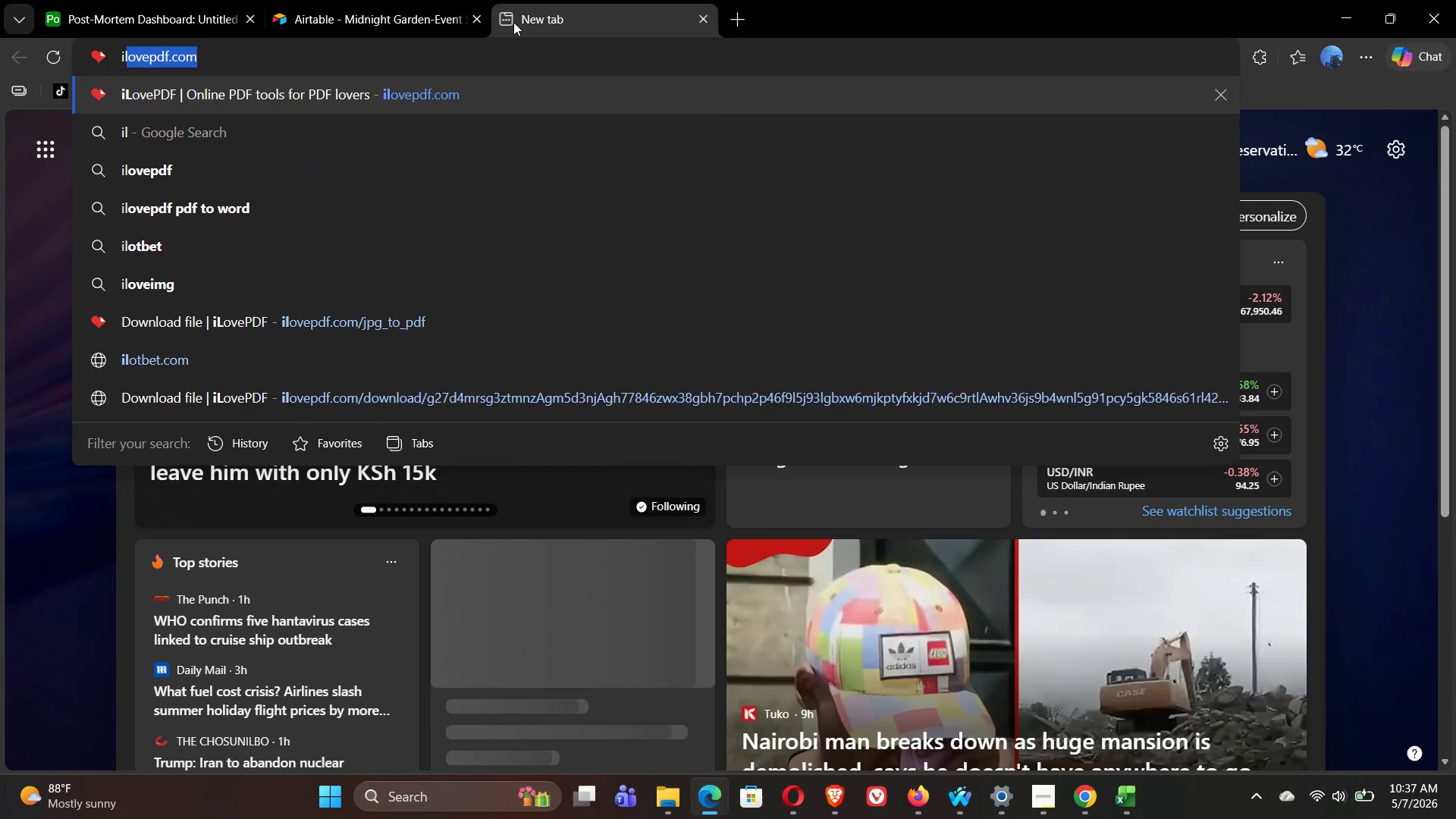 
key(Enter)
 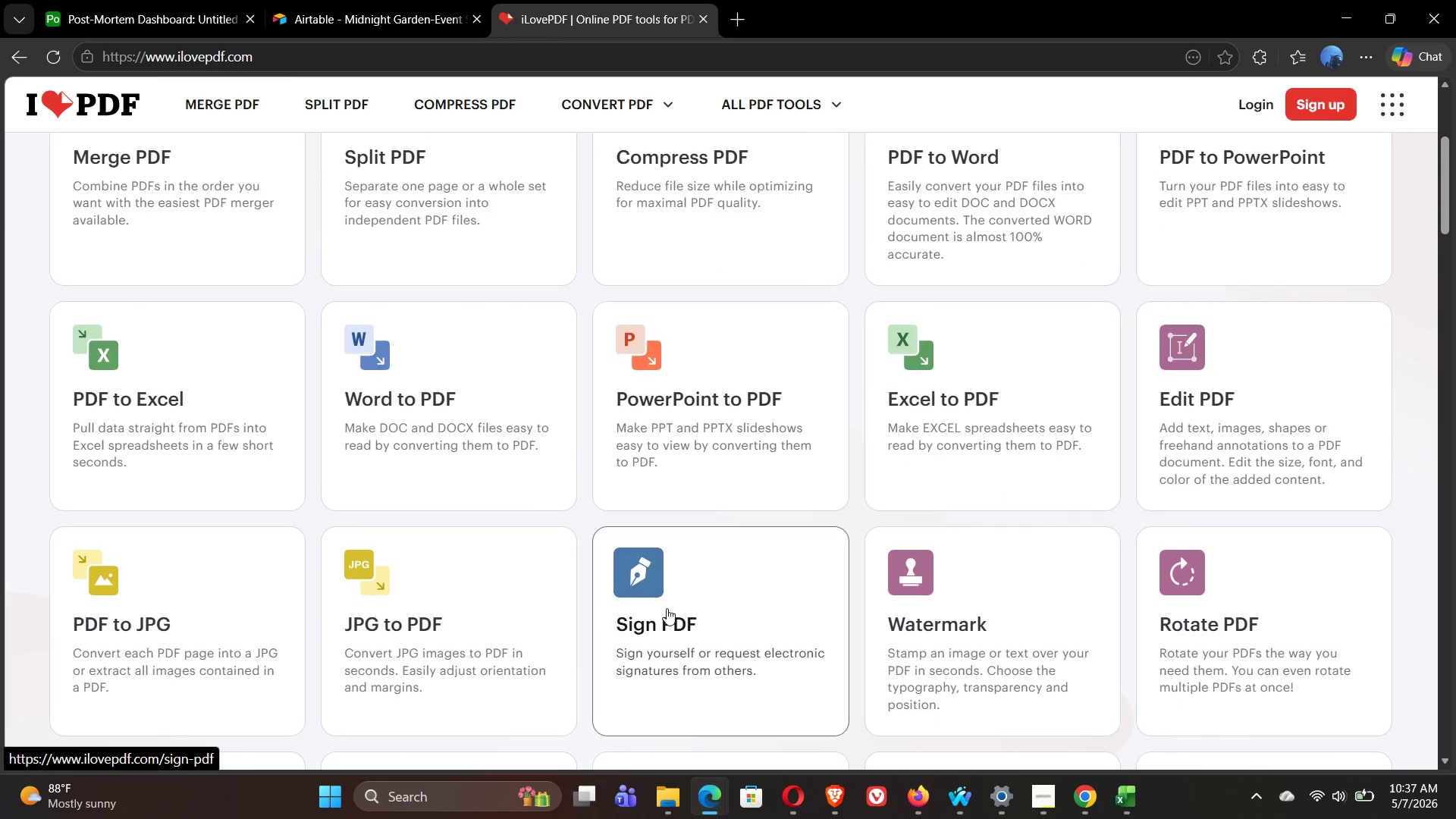 
left_click([422, 485])
 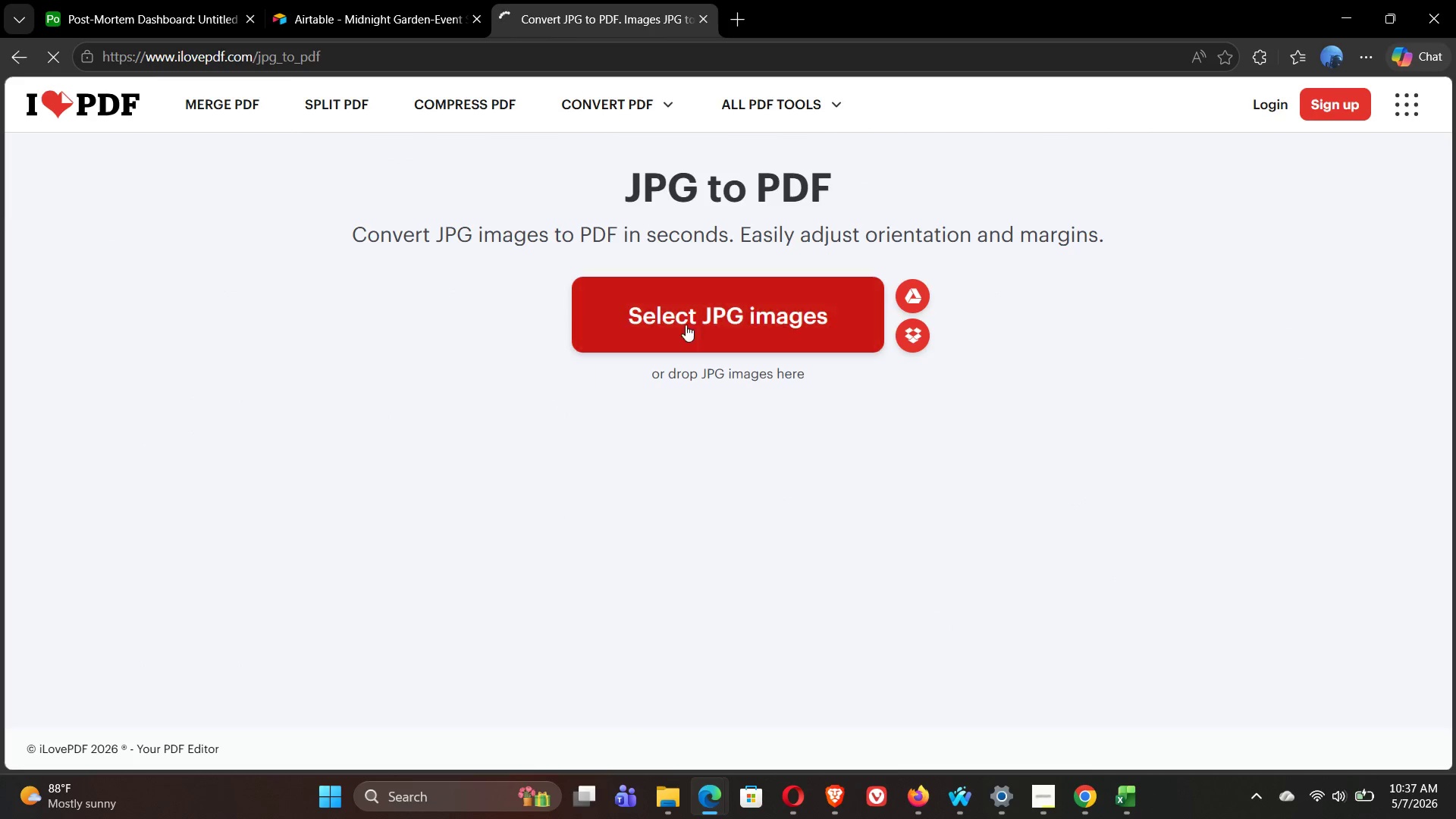 
left_click([731, 317])
 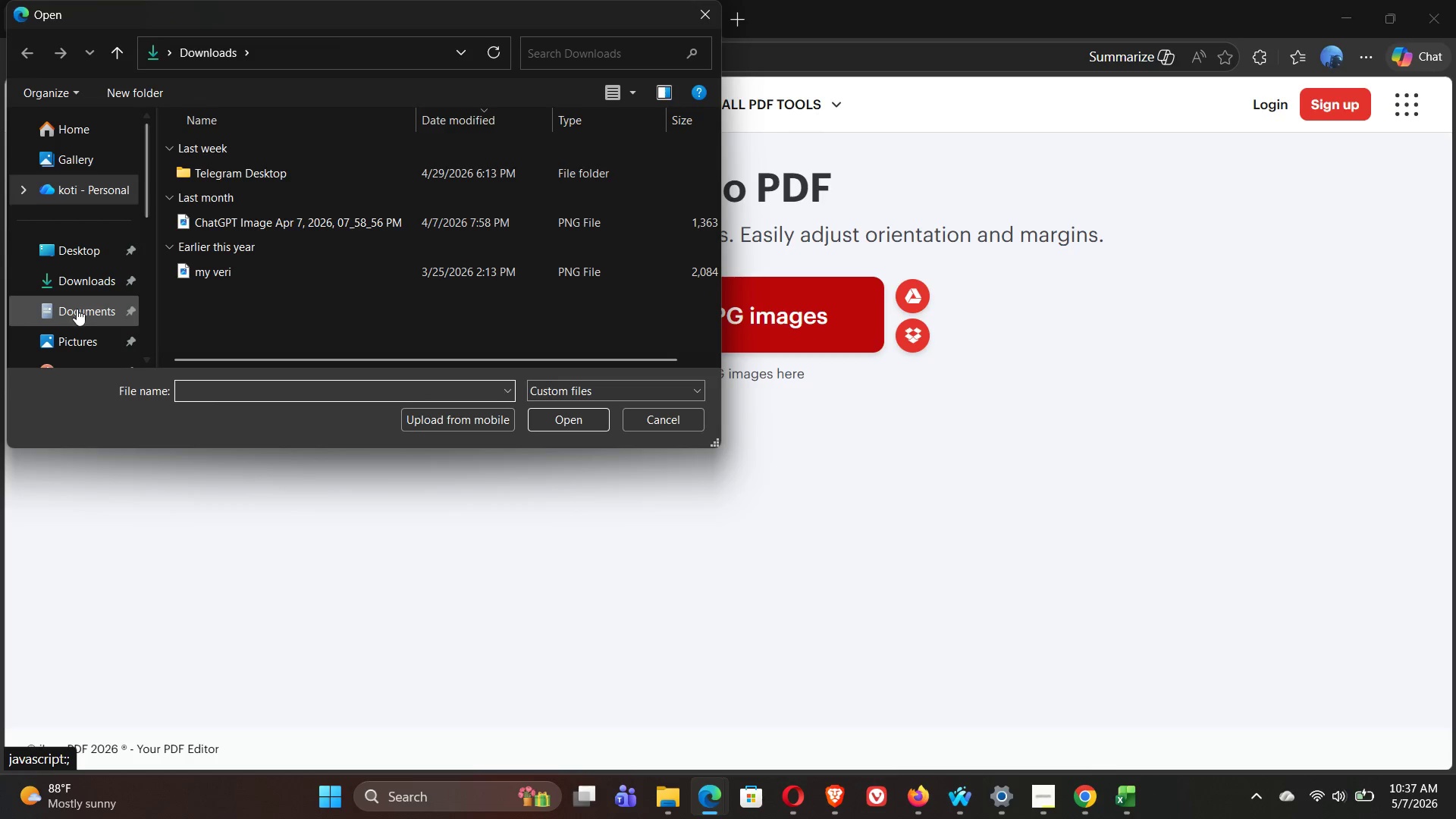 
left_click([79, 329])
 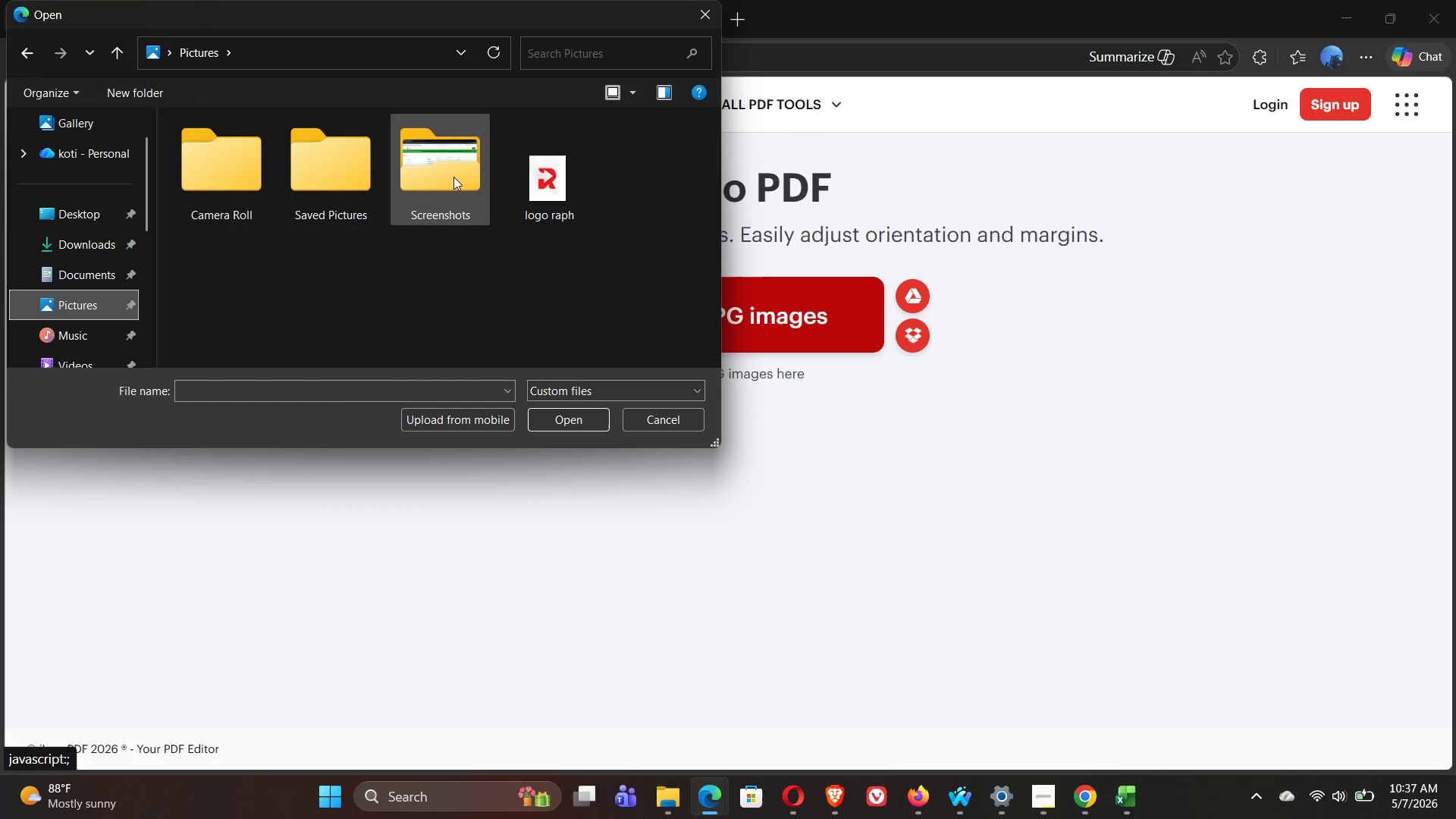 
double_click([453, 177])
 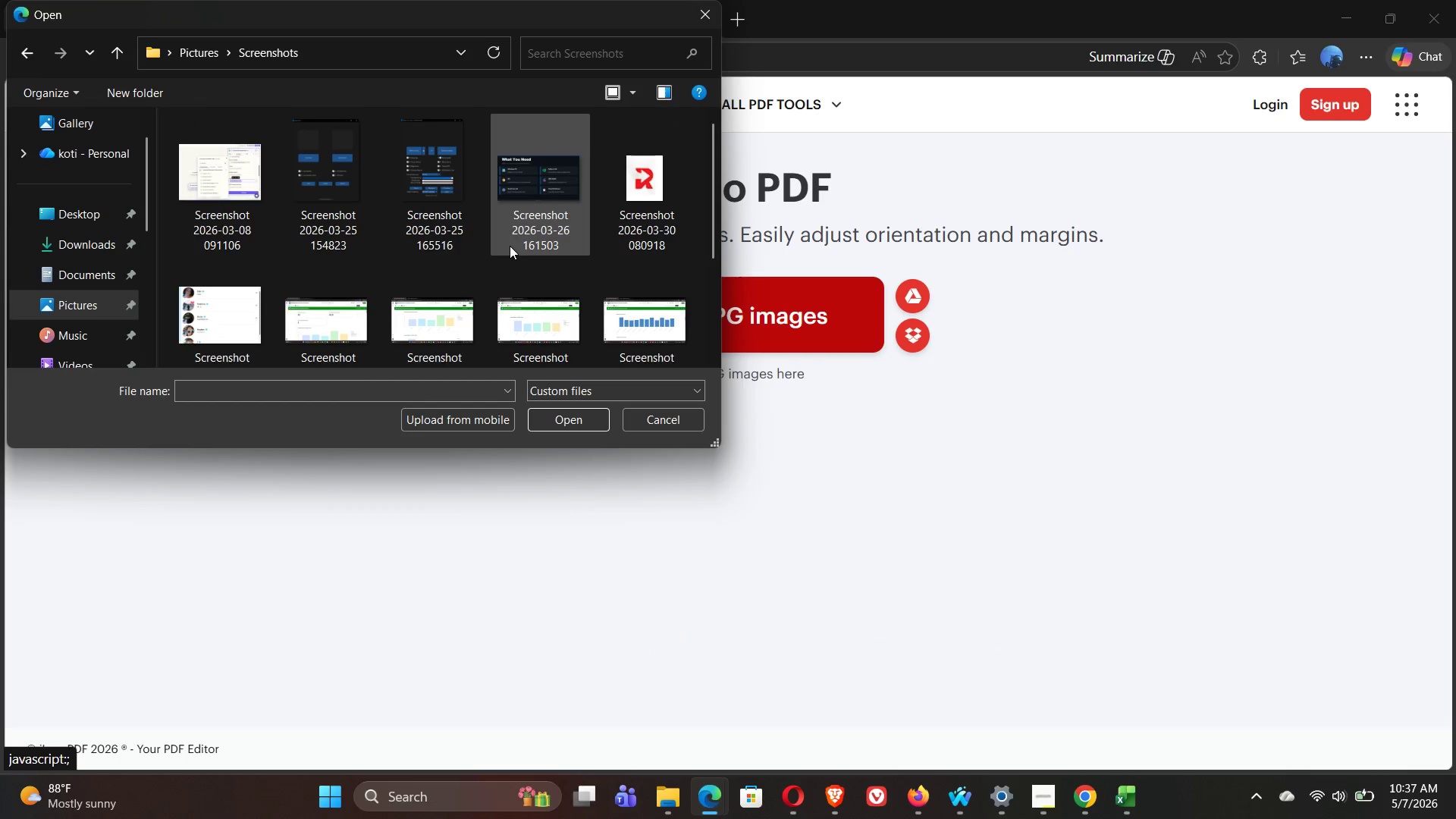 
left_click_drag(start_coordinate=[713, 162], to_coordinate=[710, 281])
 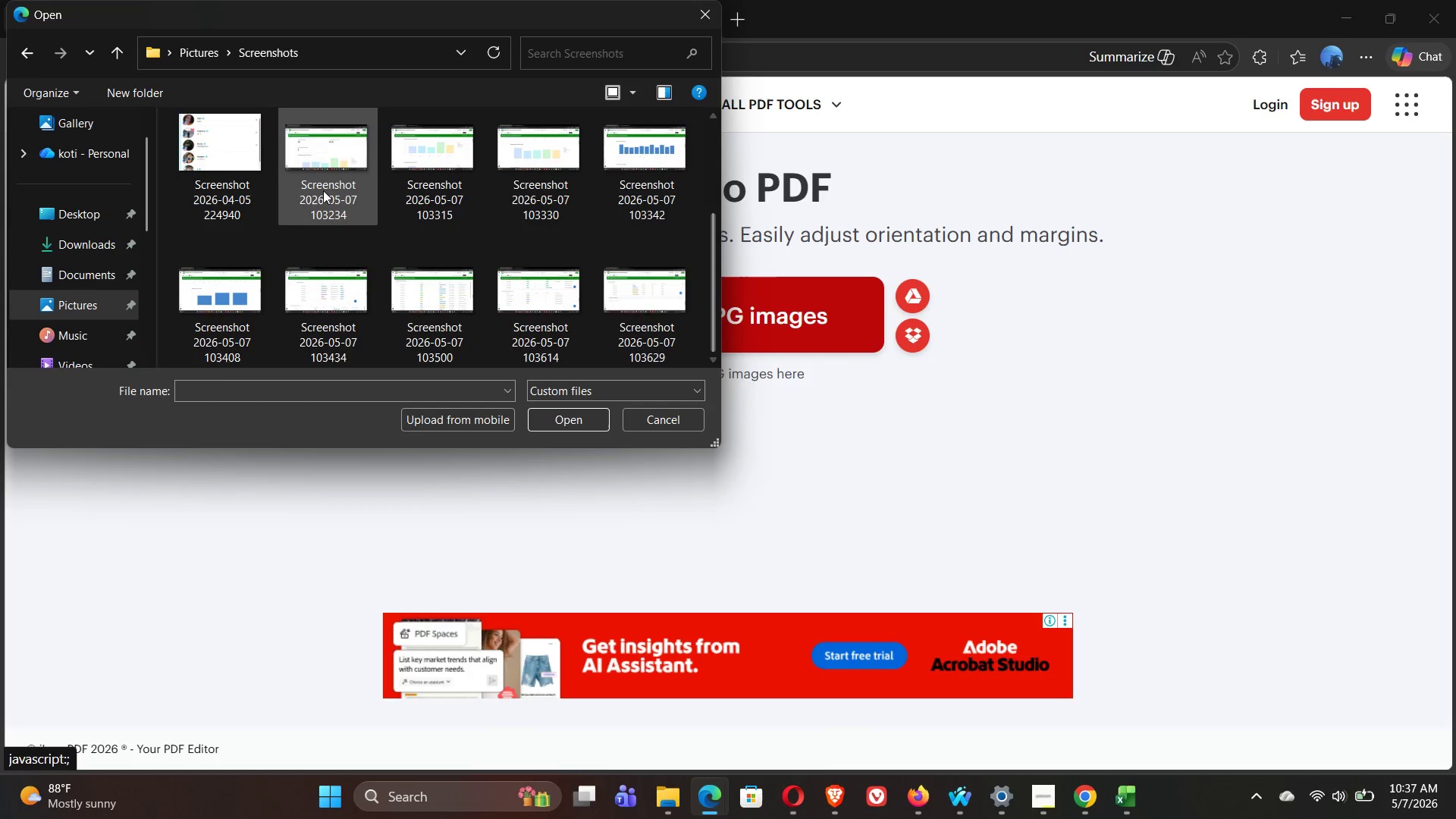 
scroll: coordinate [510, 246], scroll_direction: down, amount: 1.0
 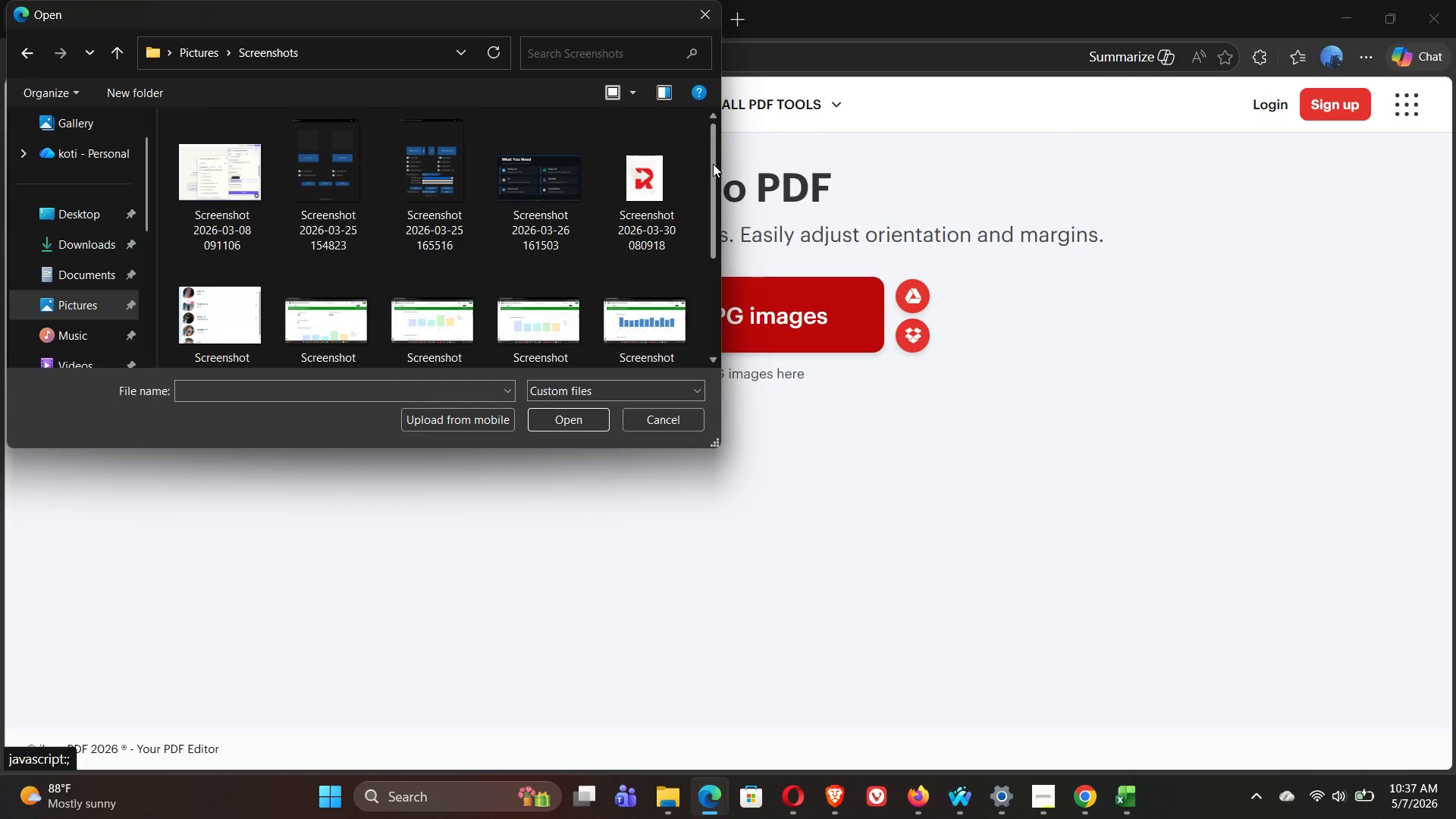 
left_click([323, 190])
 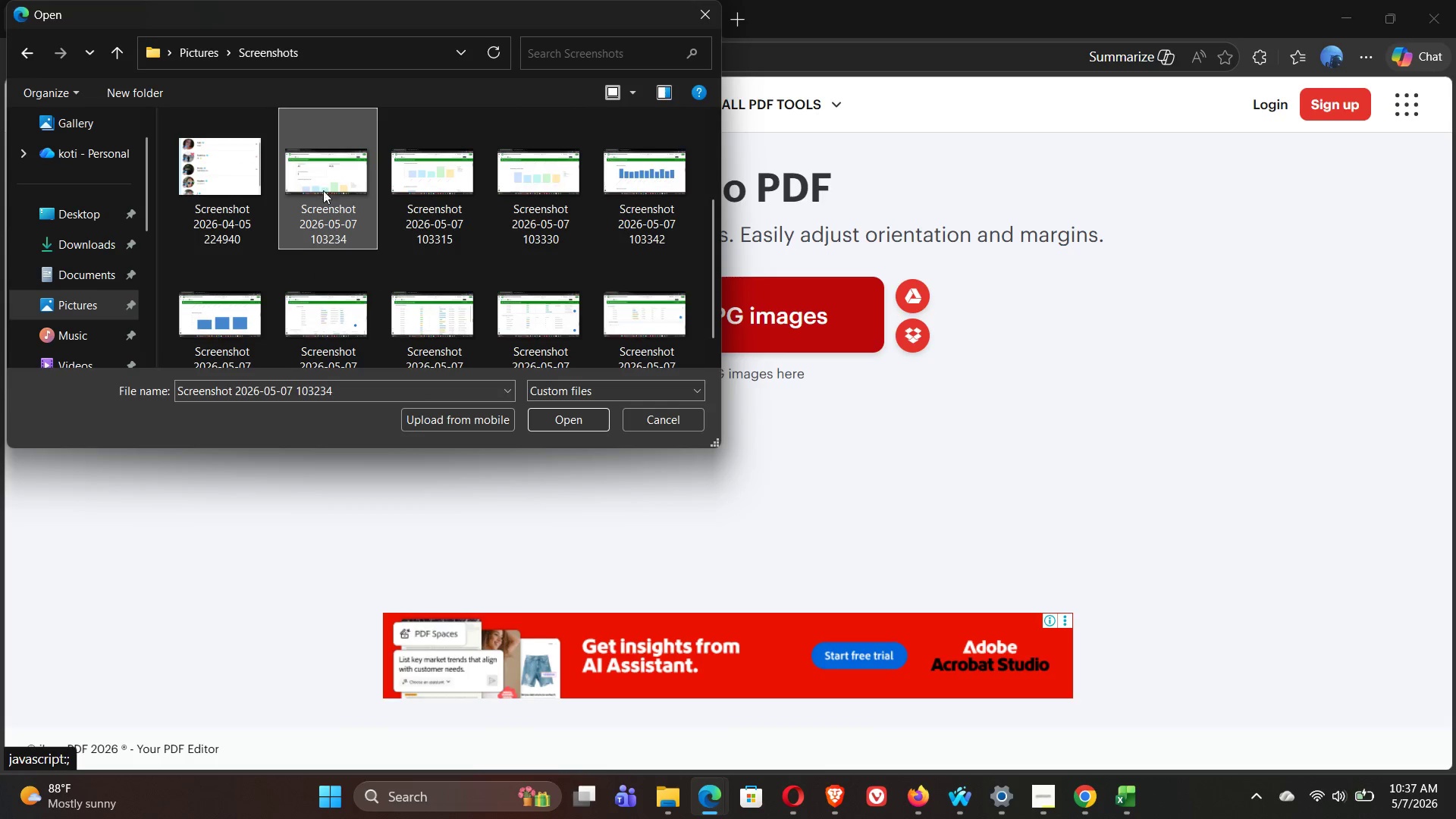 
key(Shift+ArrowDown)
 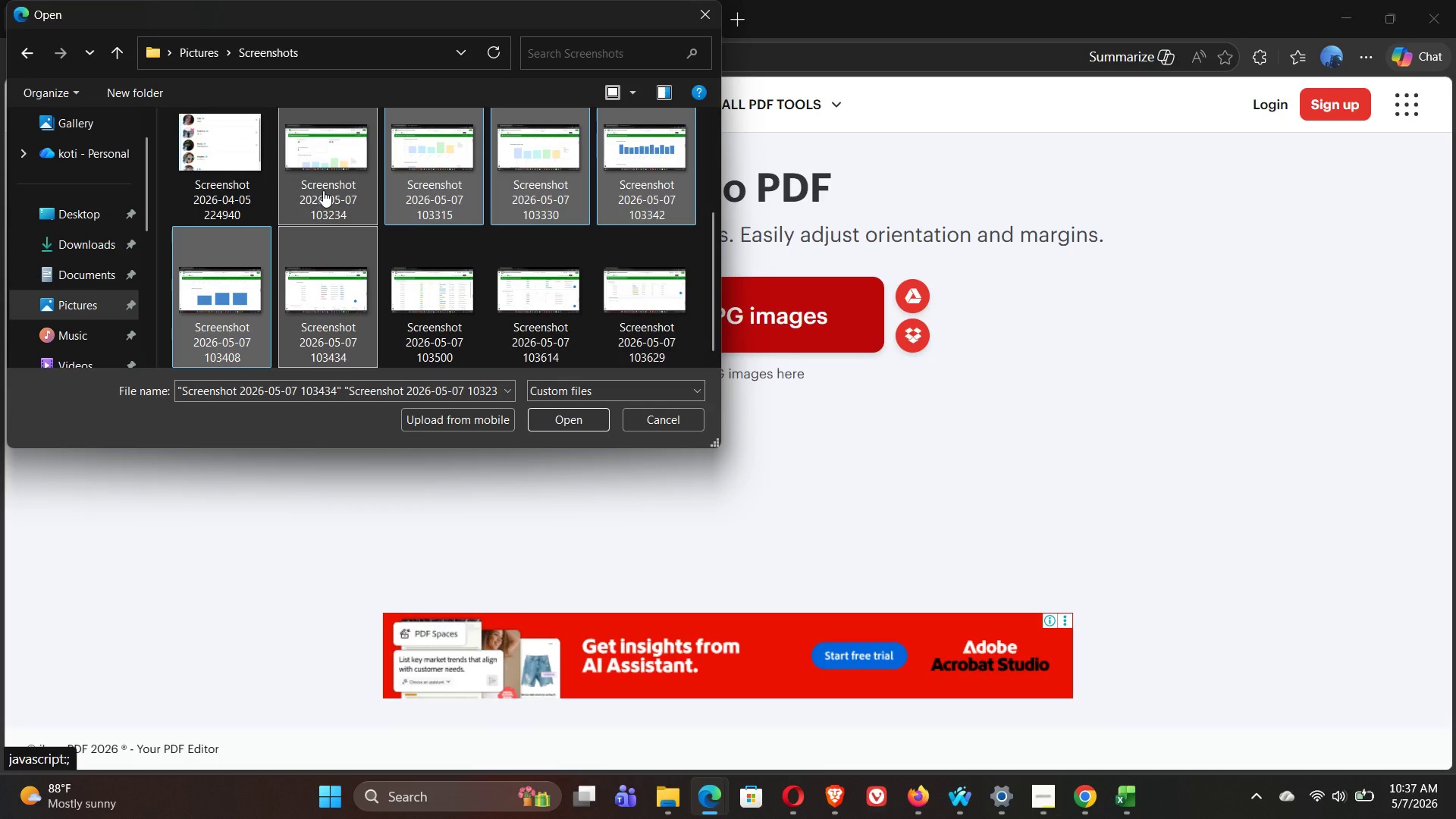 
key(Shift+ArrowRight)
 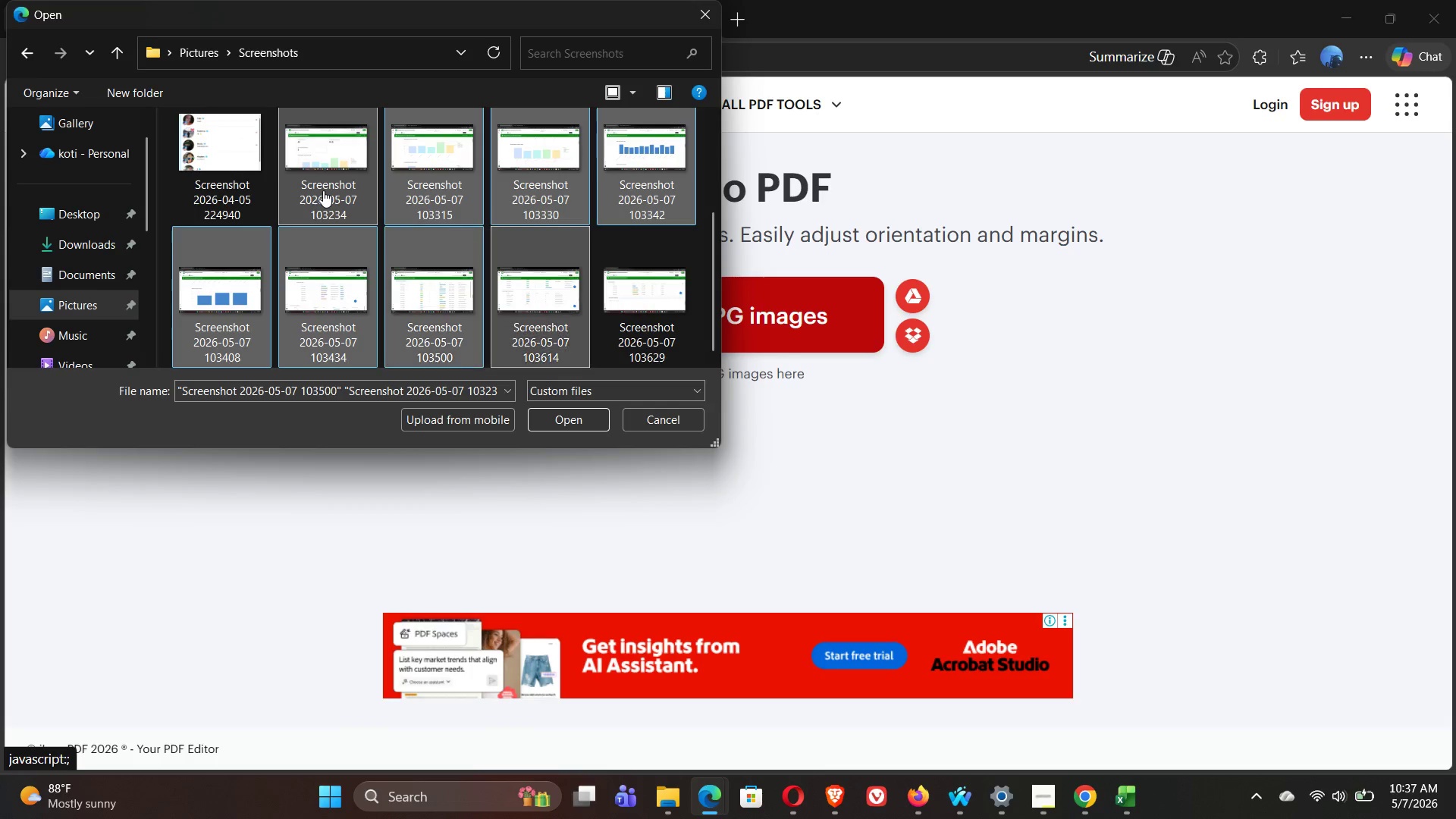 
key(Shift+ArrowRight)
 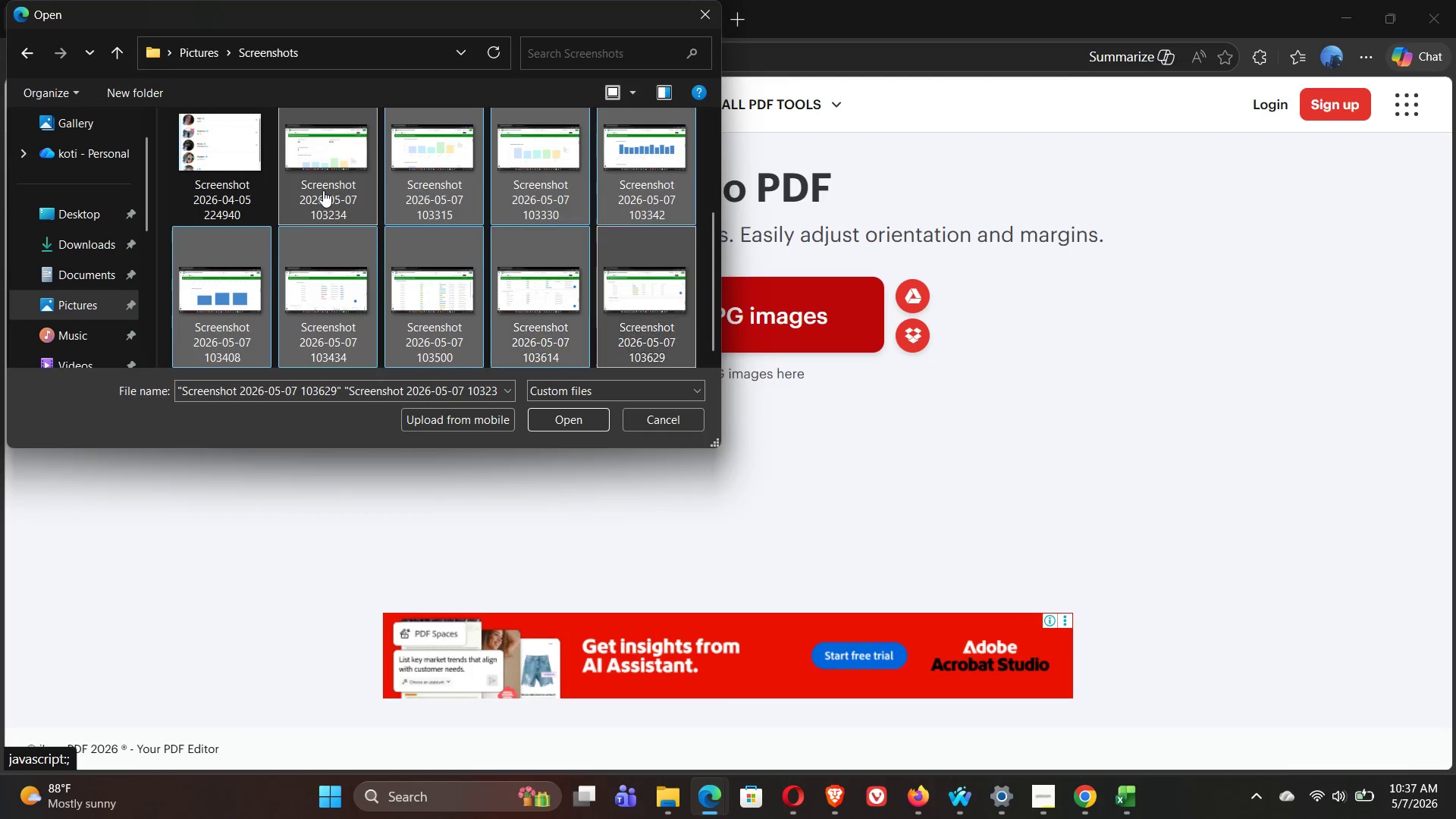 
key(Shift+ArrowRight)
 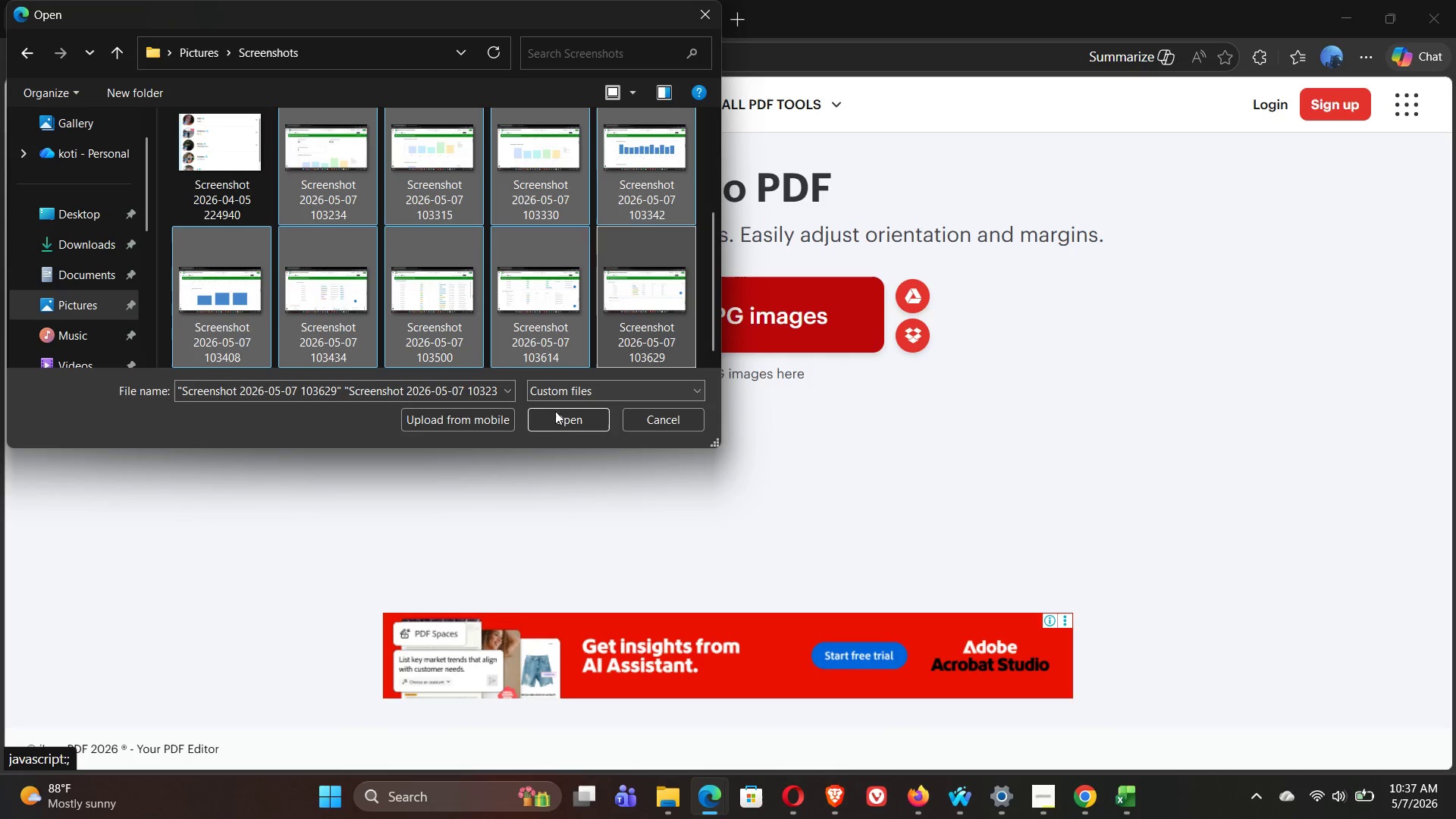 
left_click([563, 419])
 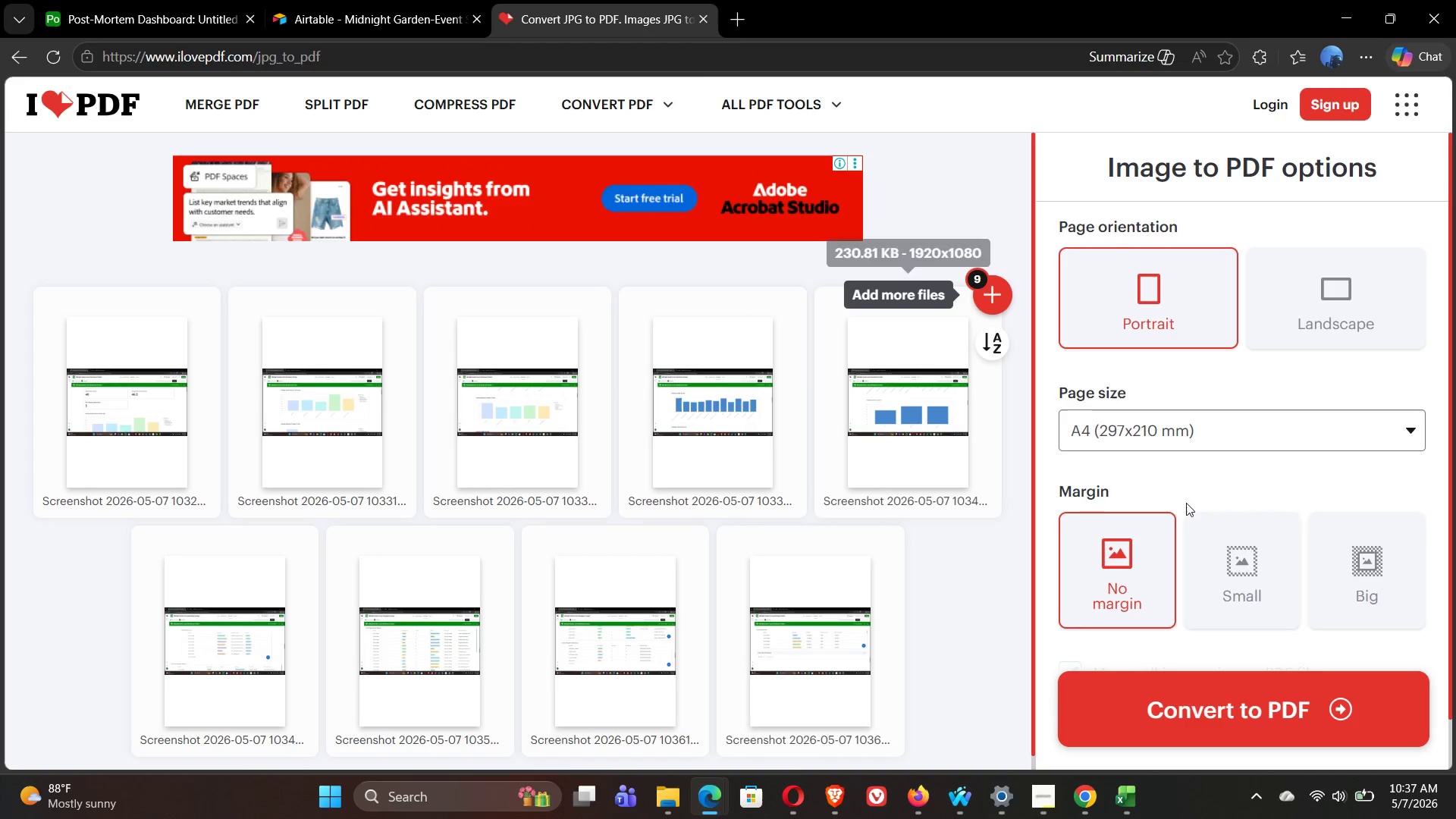 
left_click([1211, 571])
 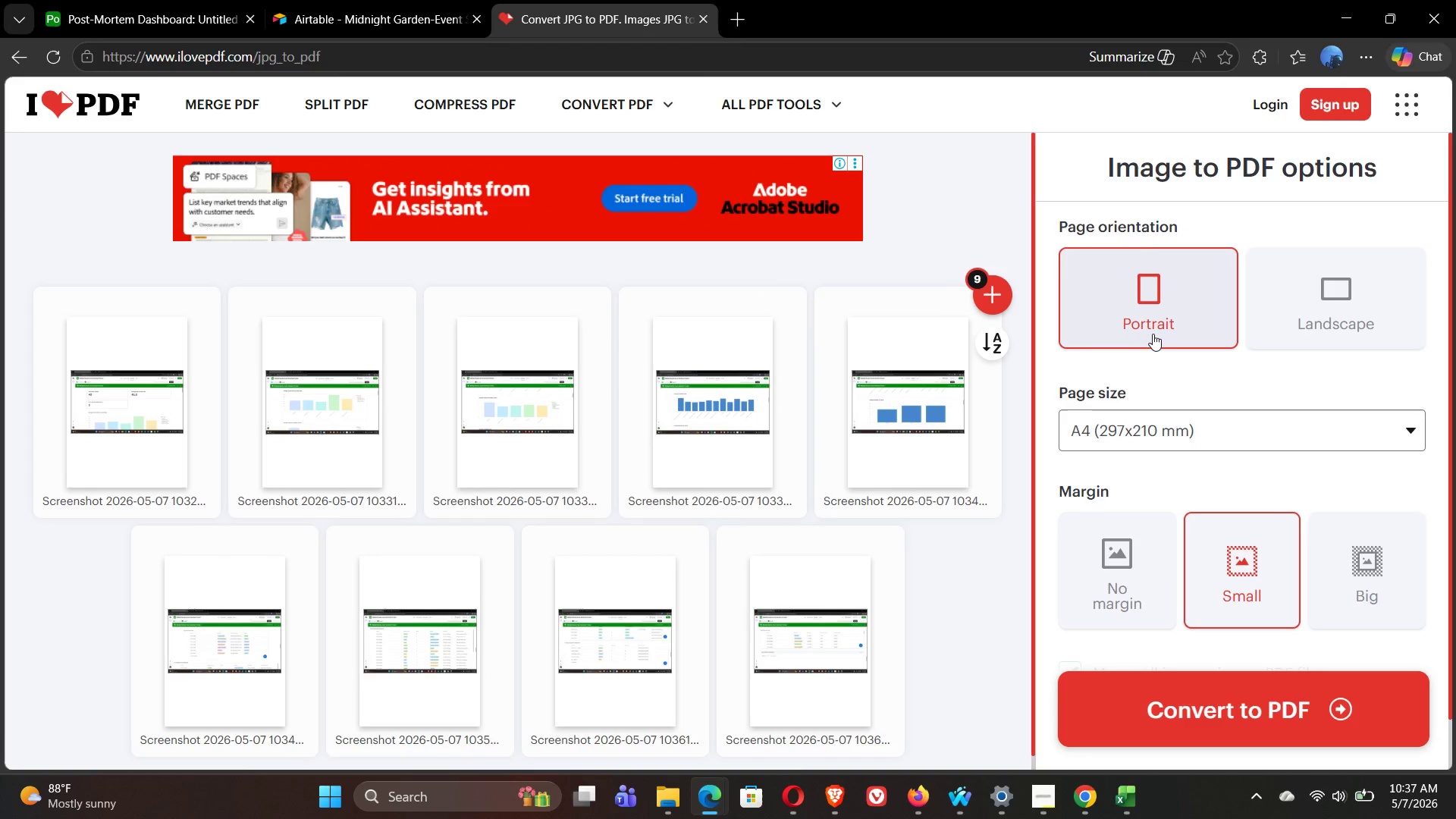 
left_click([1302, 326])
 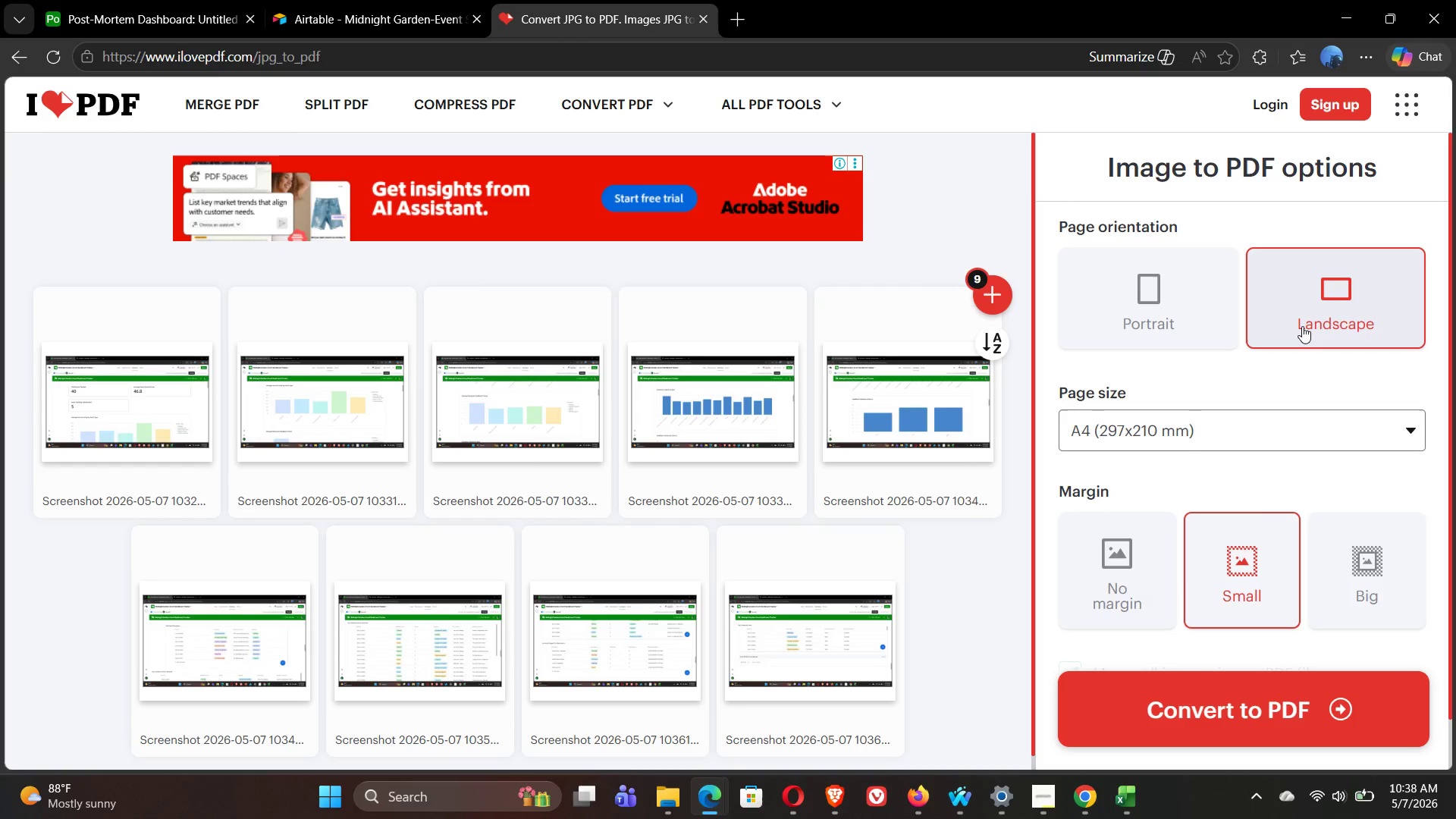 
wait(13.91)
 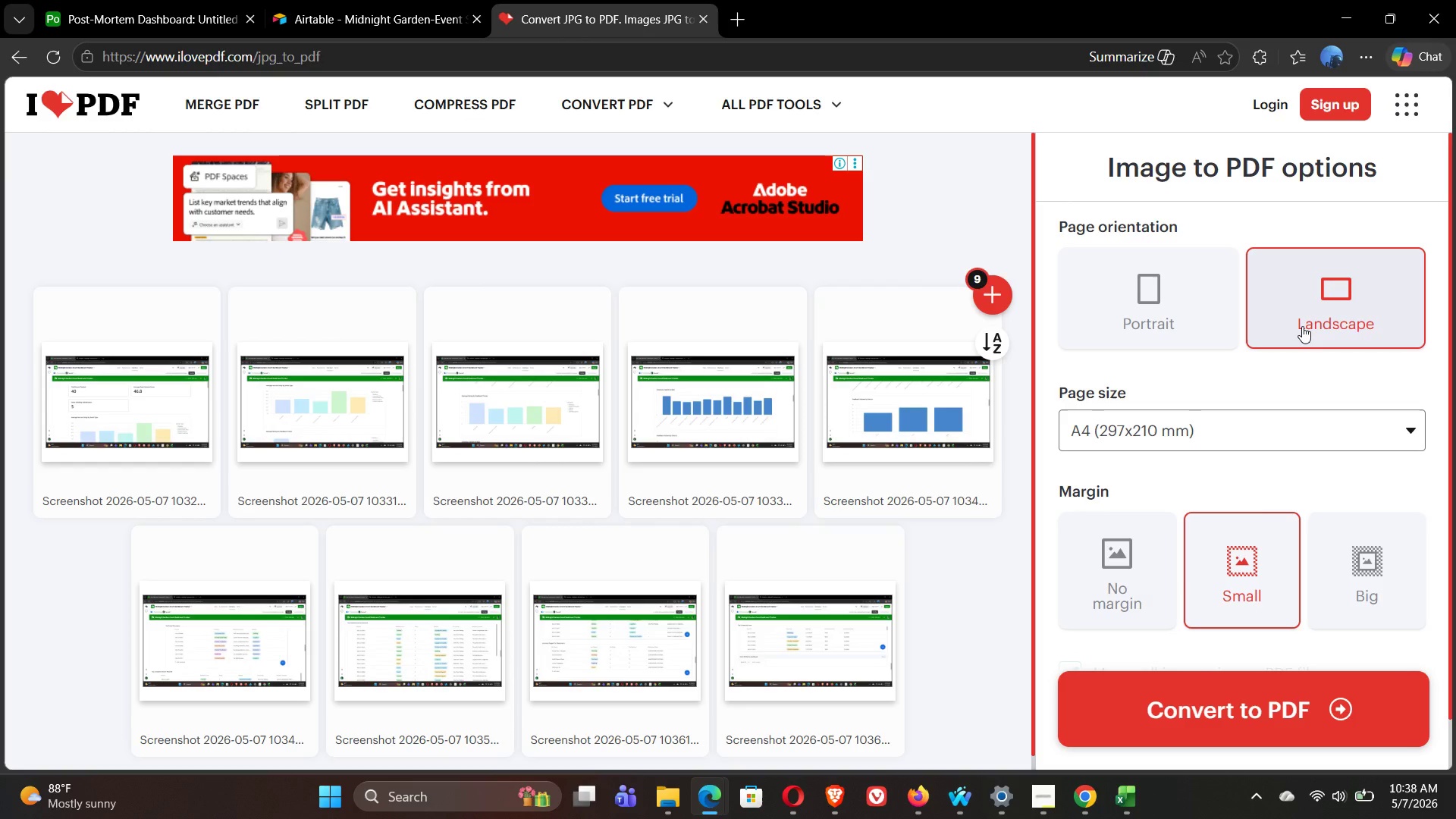 
left_click([1168, 714])
 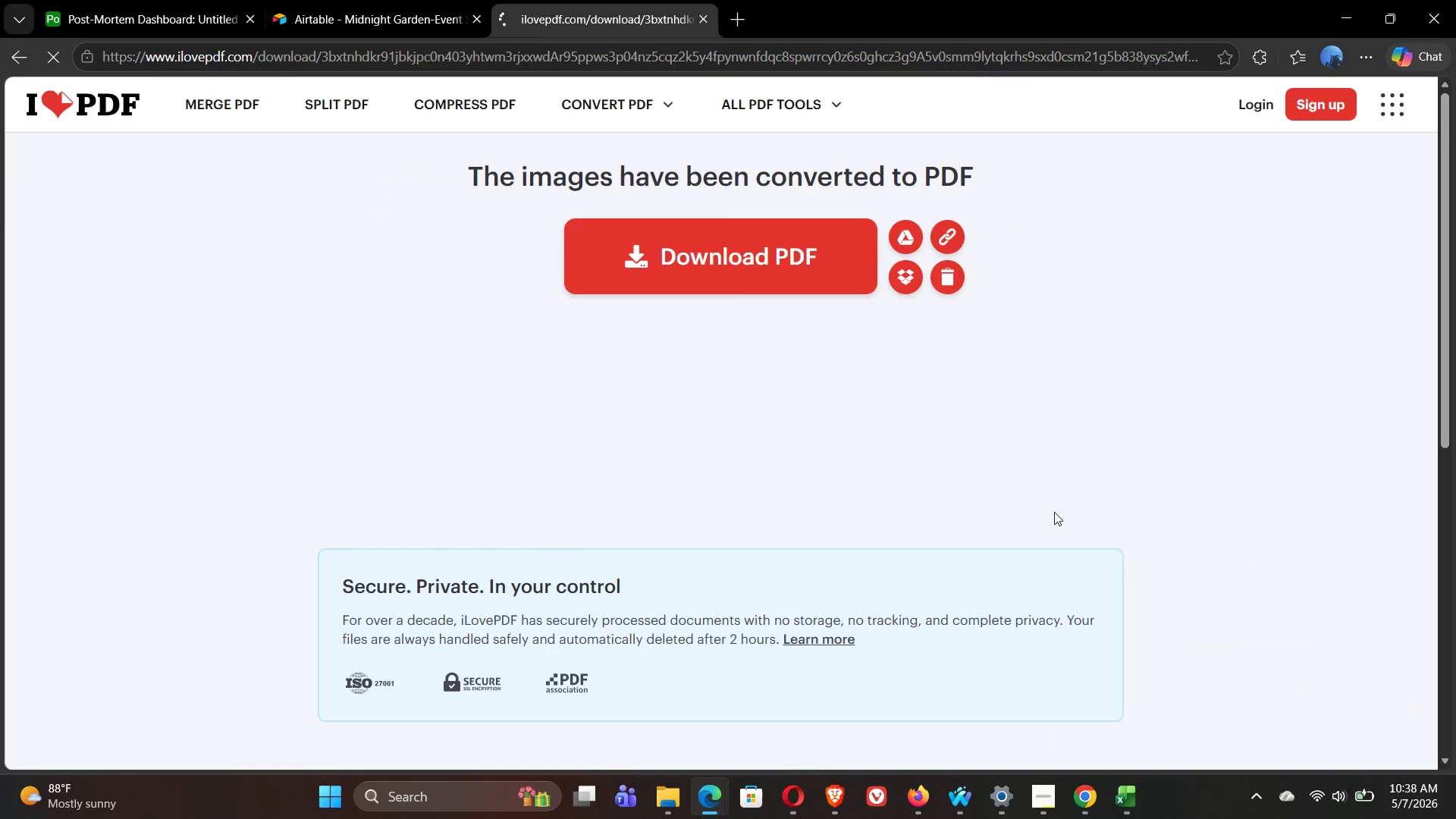 
left_click([695, 262])
 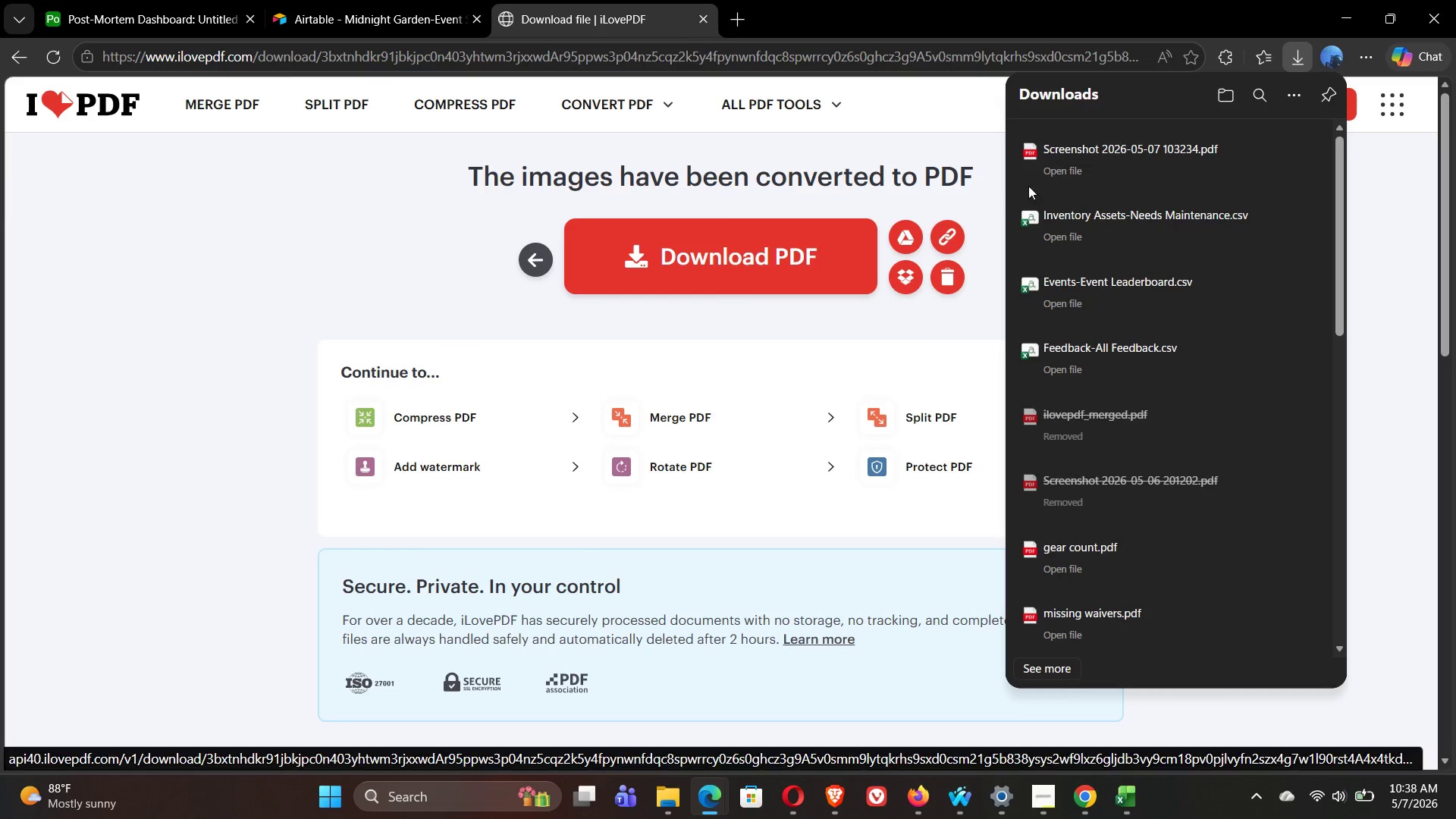 
left_click([1275, 162])
 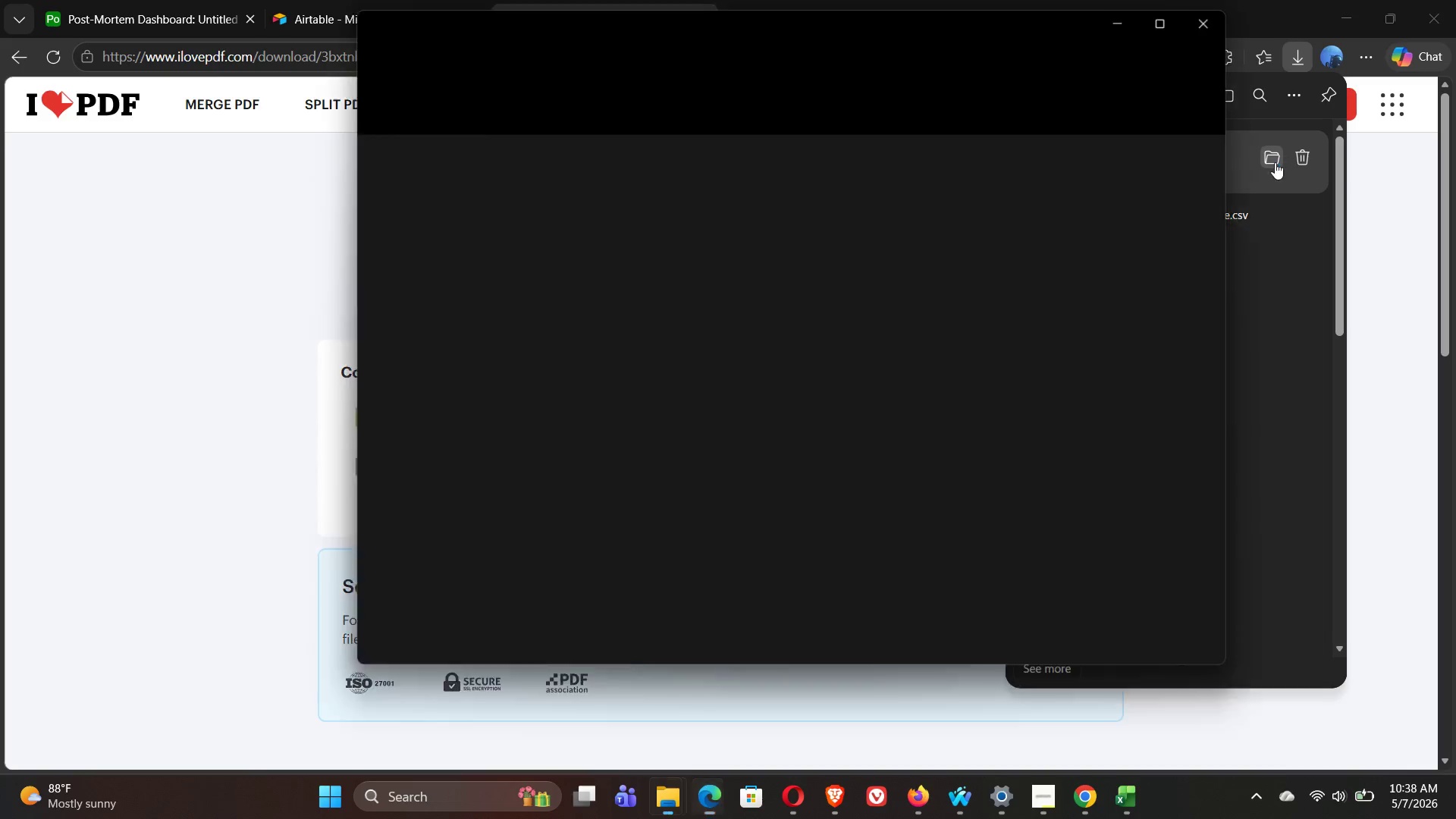 
mouse_move([1250, 164])
 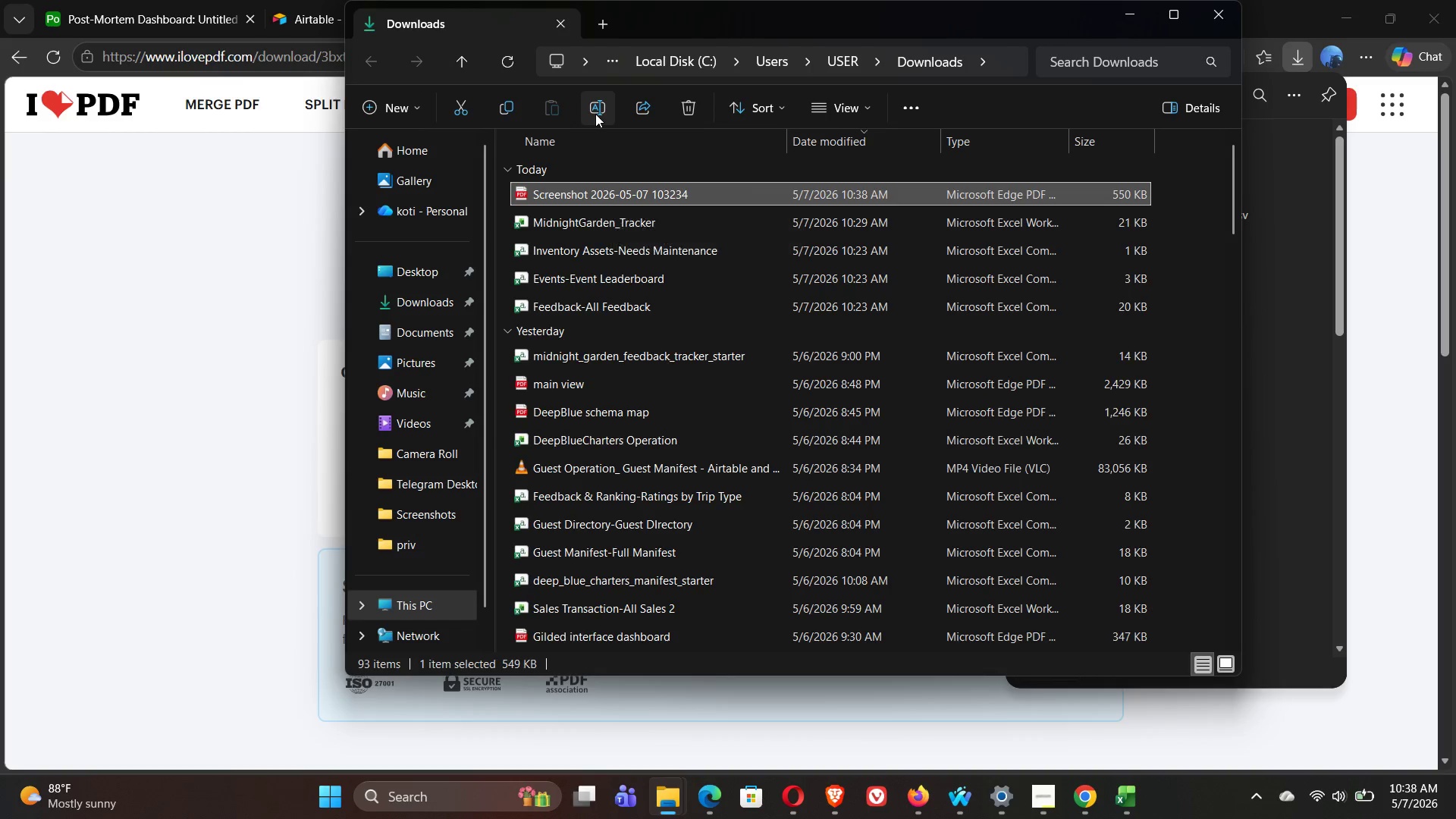 
left_click([595, 114])
 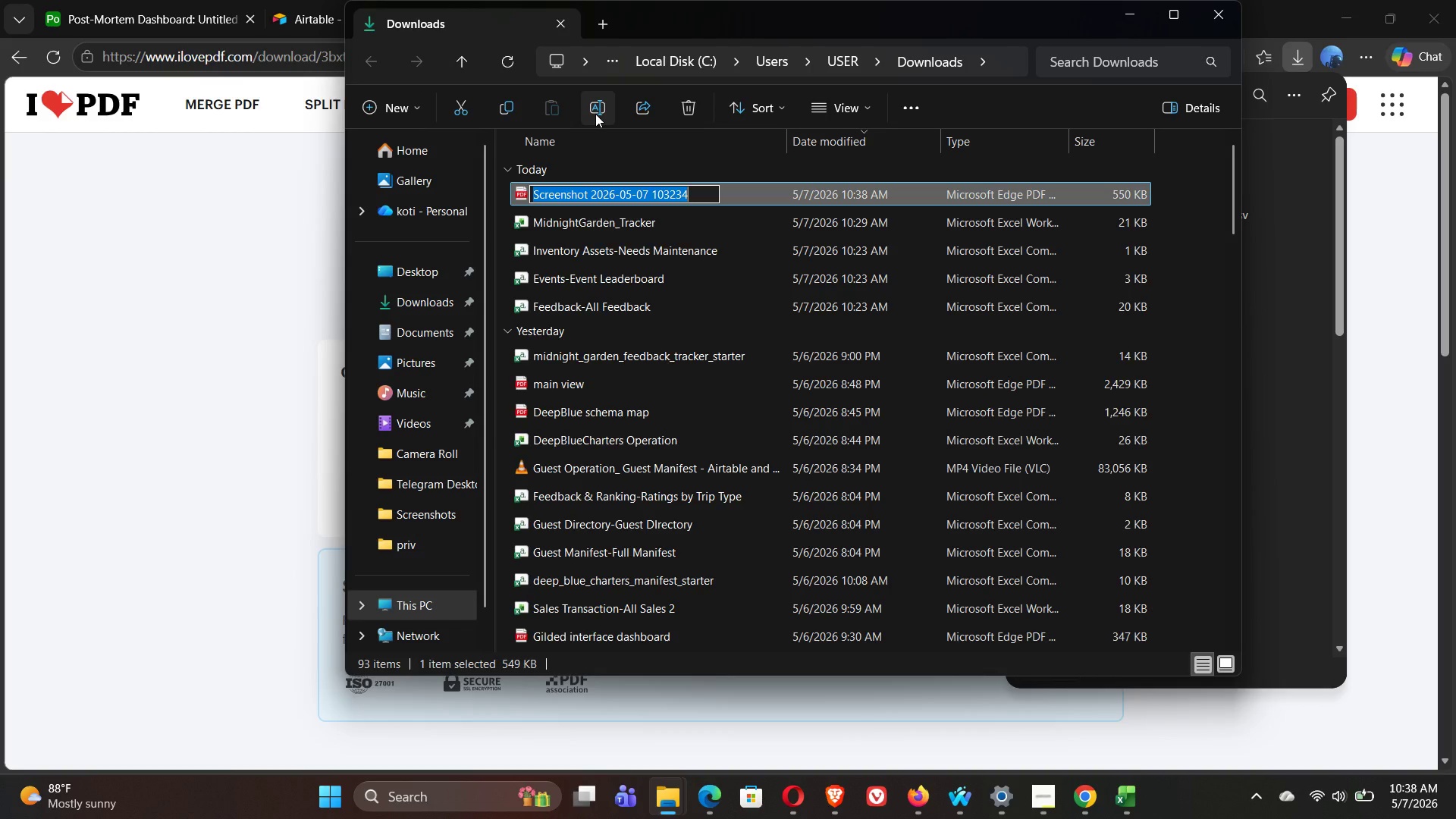 
wait(8.7)
 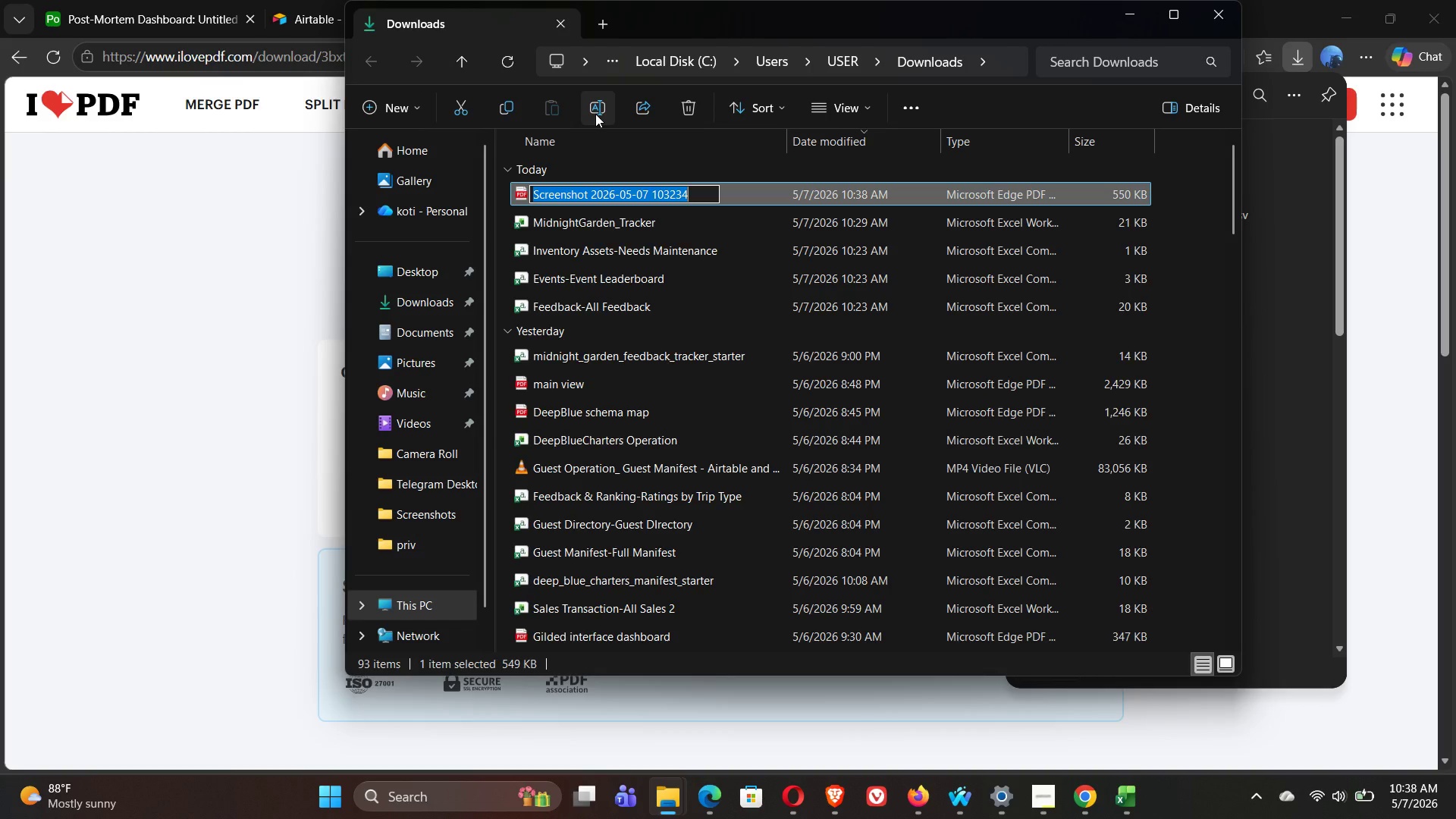 
type(midnight garden dashboard.pdf)
 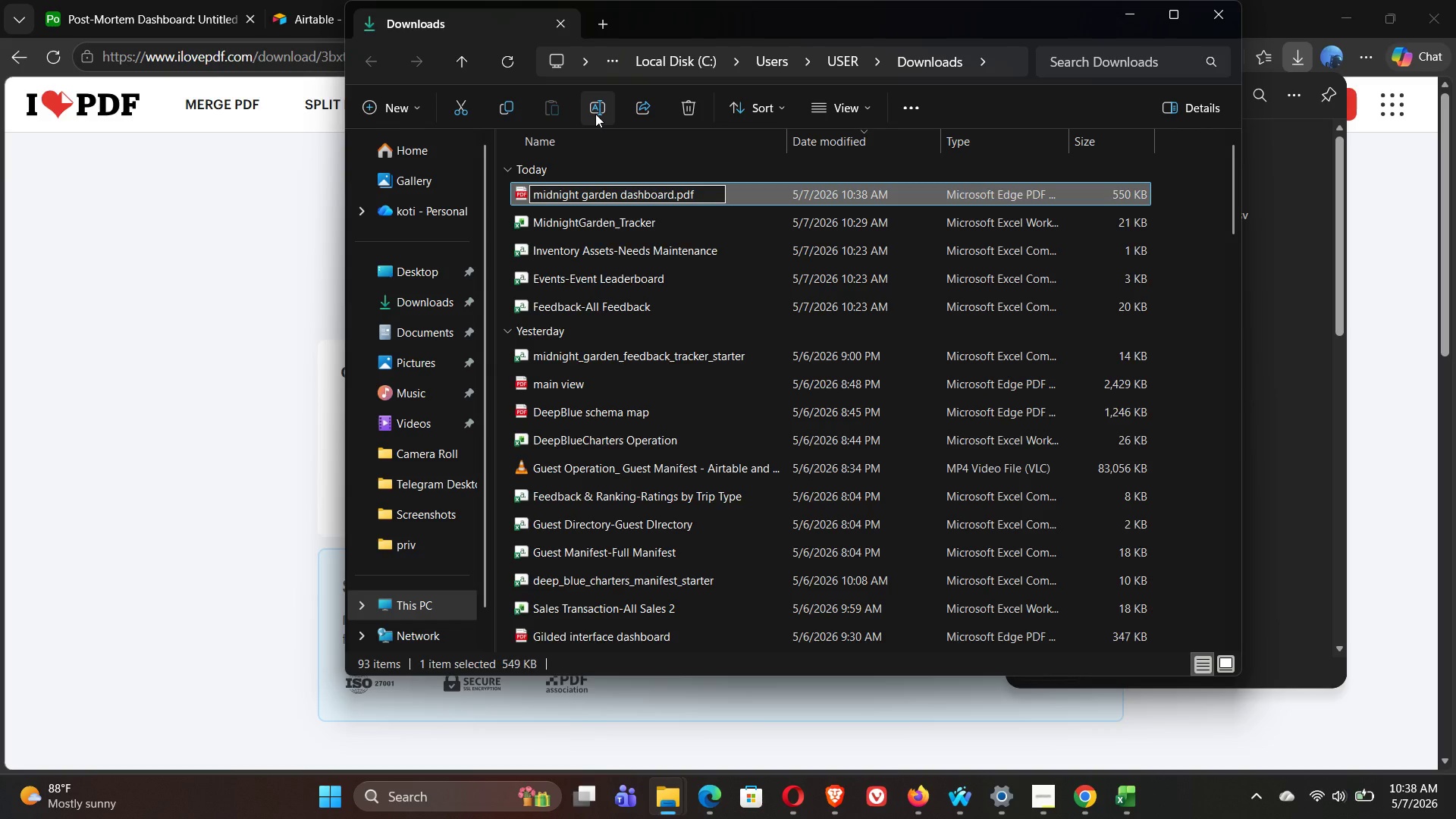 
key(Enter)
 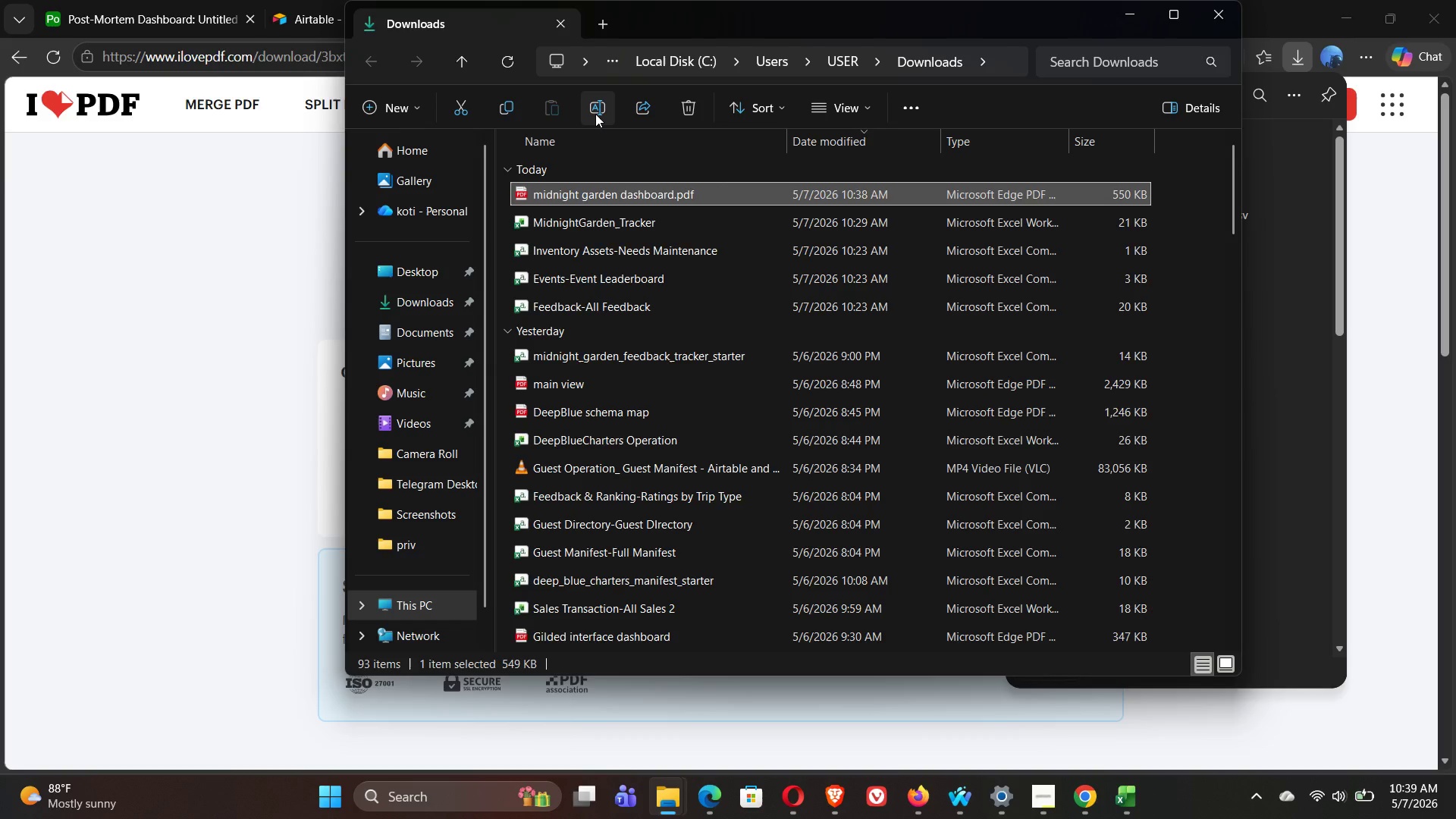 
wait(18.47)
 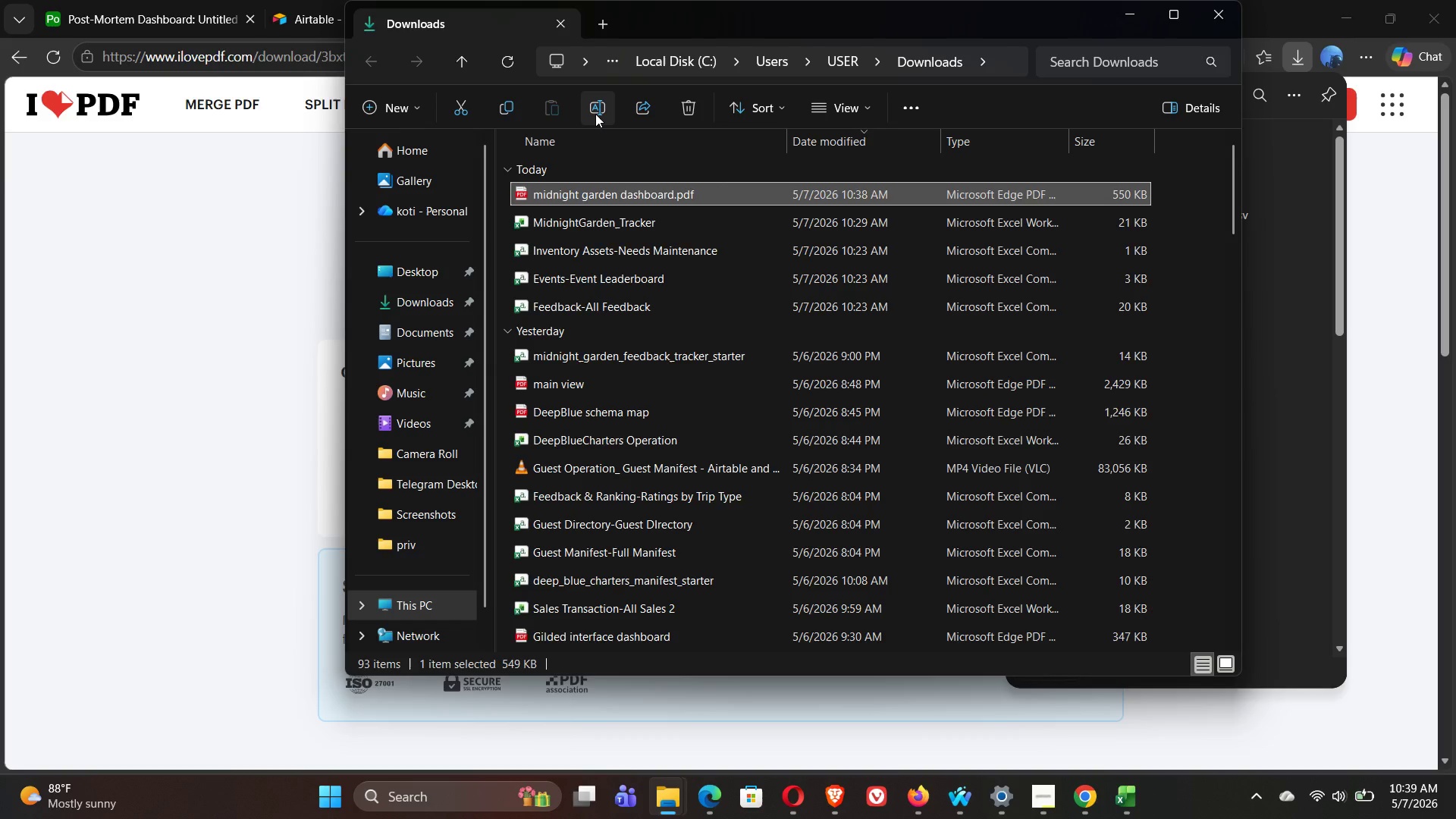 
left_click([232, 344])
 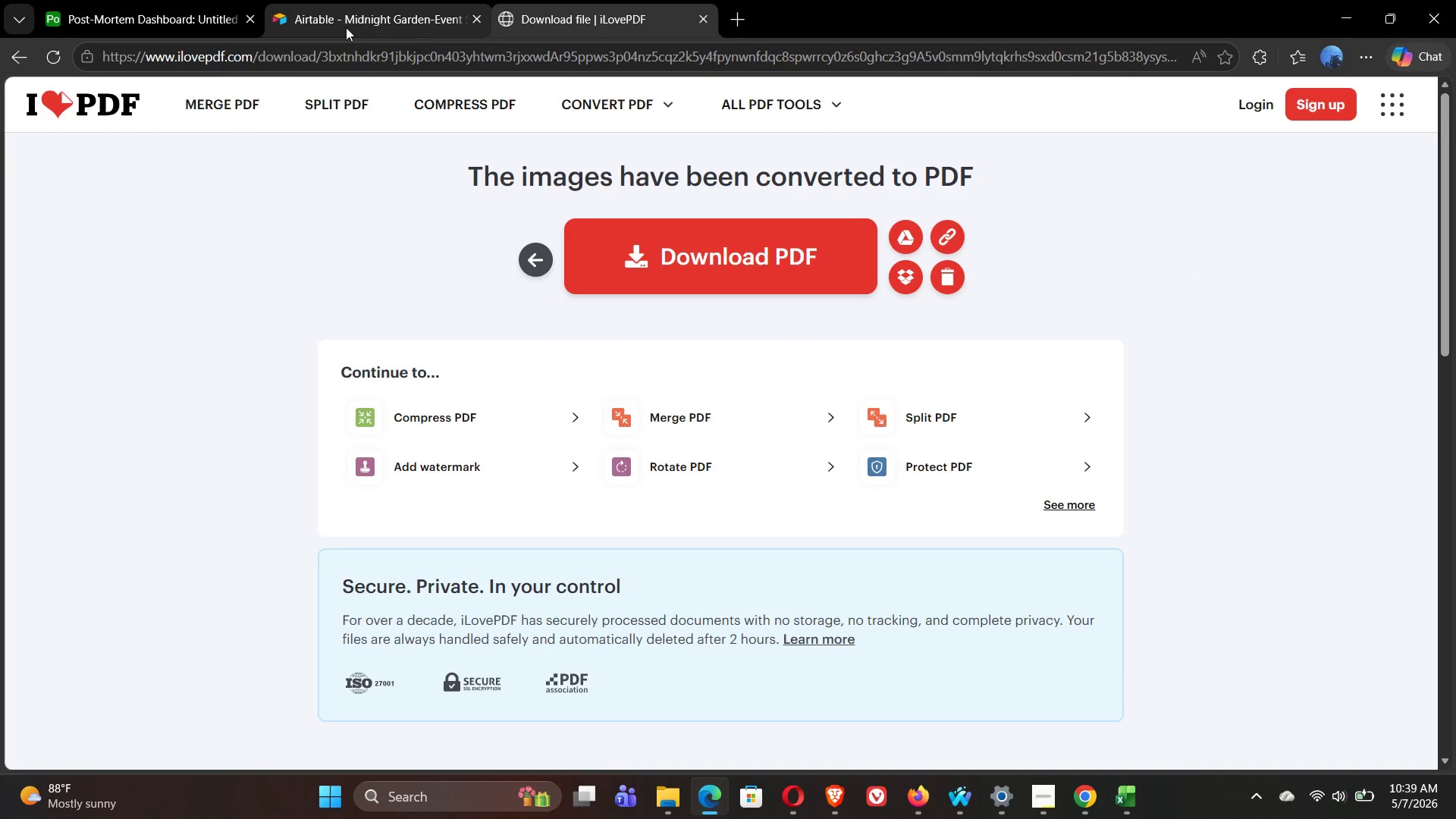 
left_click([160, 15])
 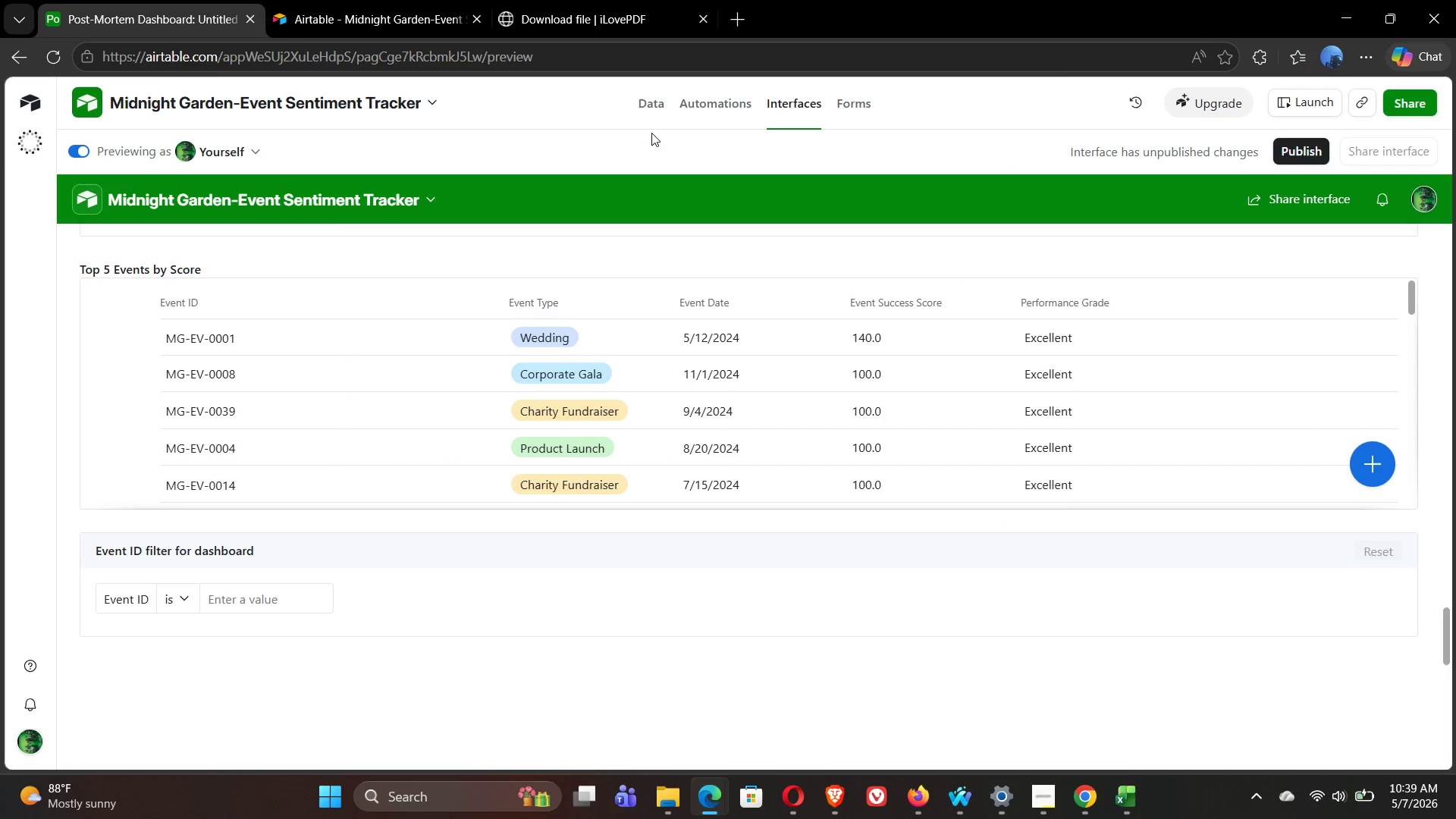 
left_click([648, 108])
 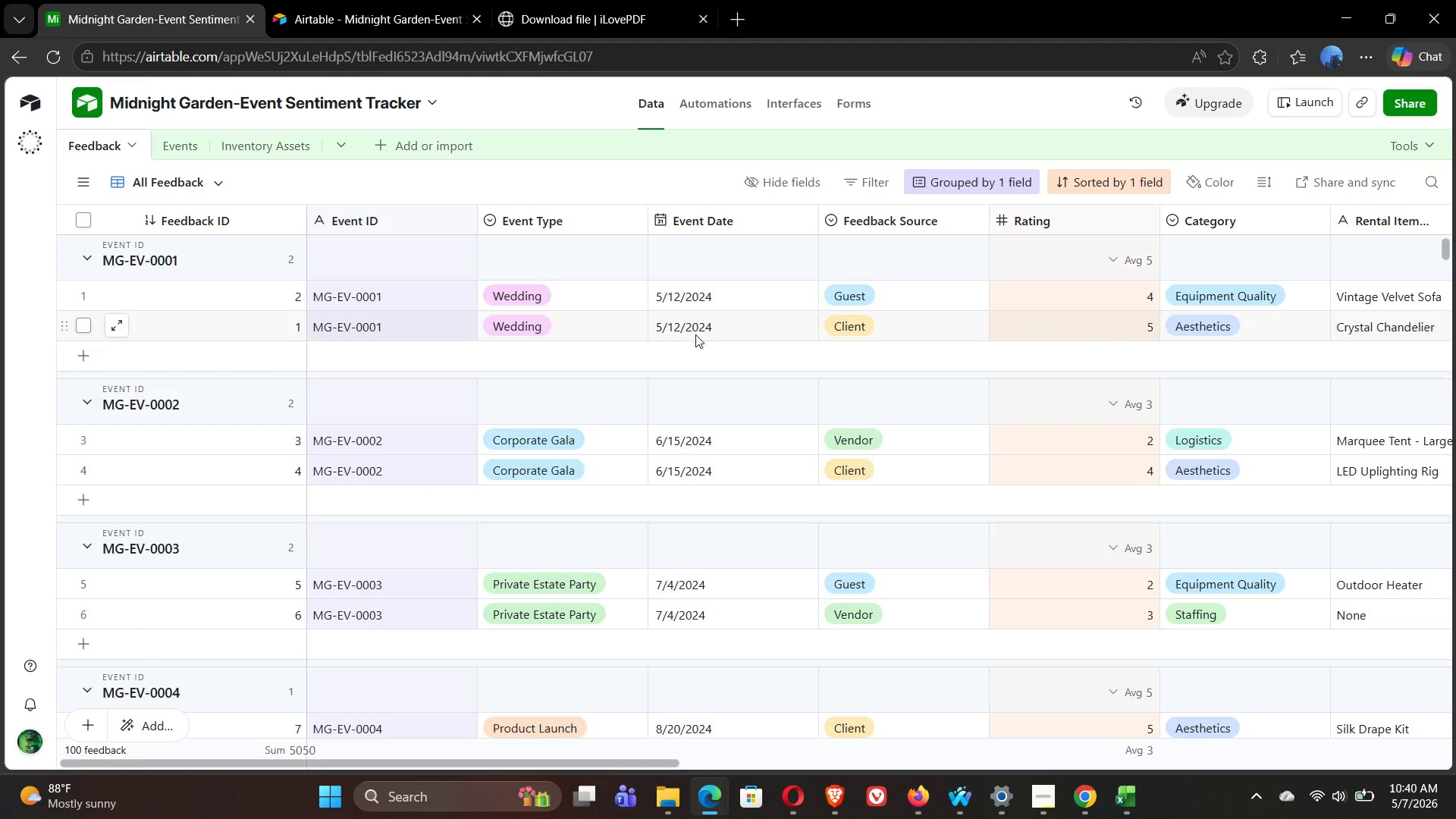 
wait(65.24)
 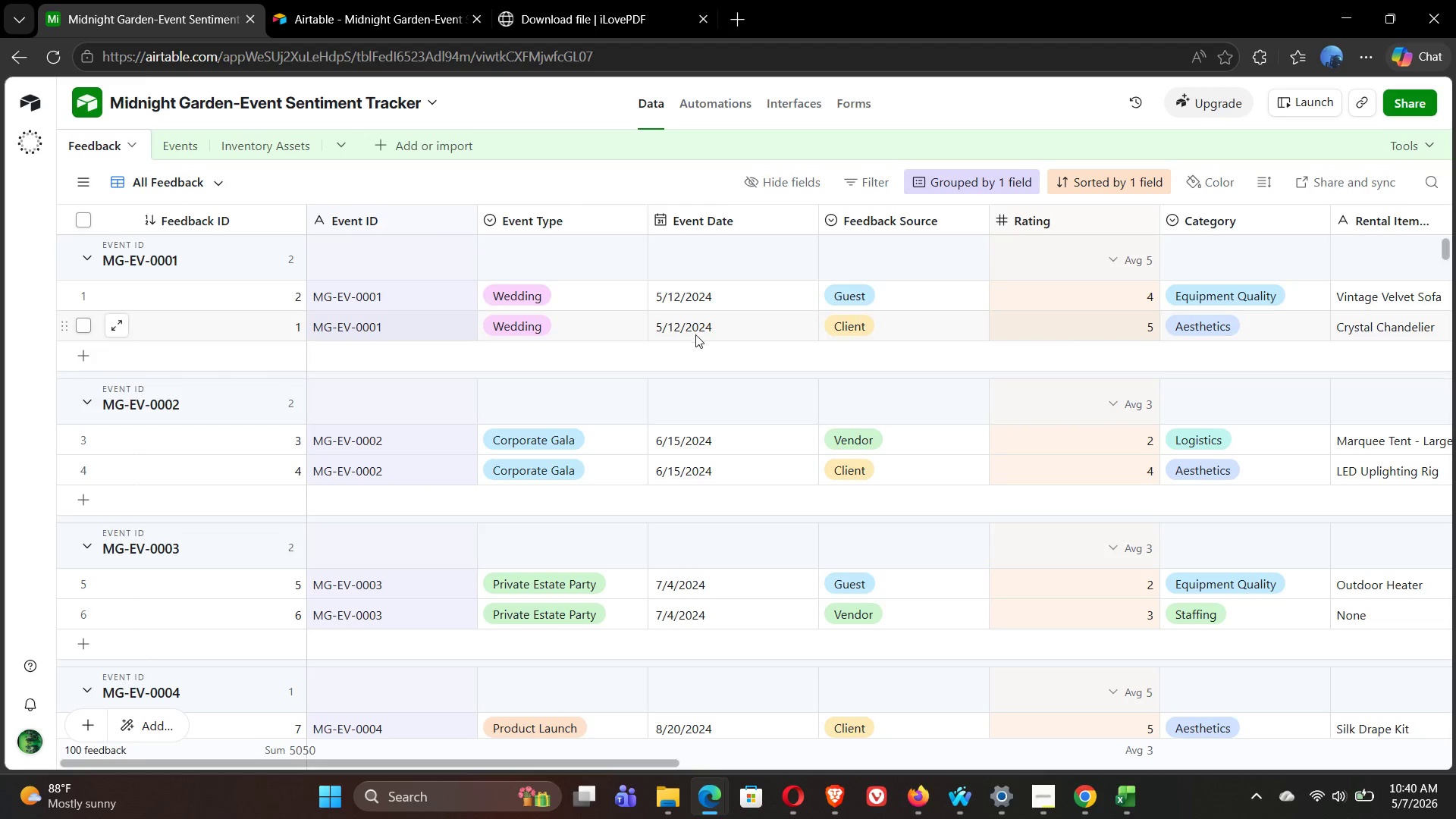 
mouse_move([448, 329])
 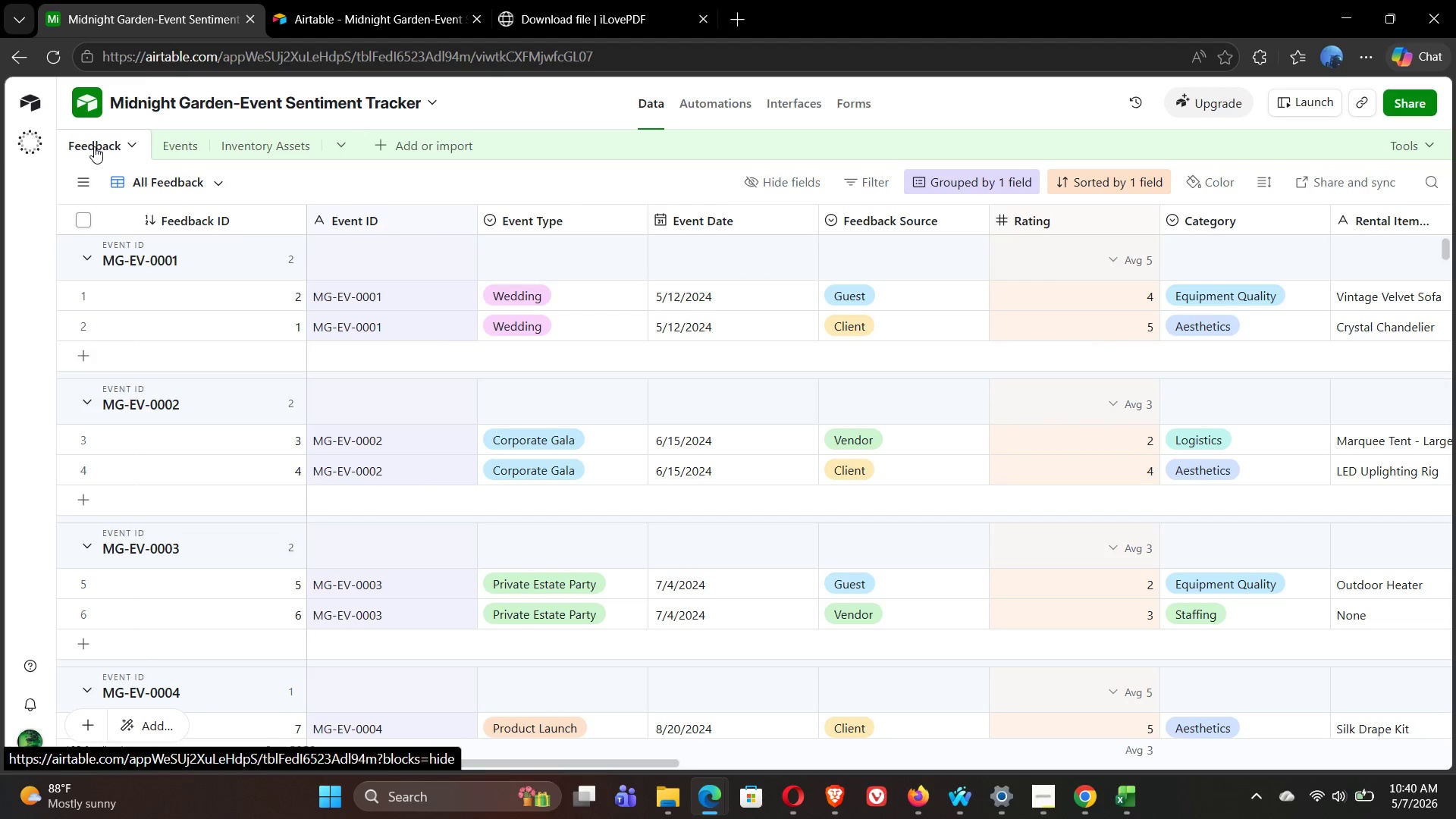 
left_click([94, 146])
 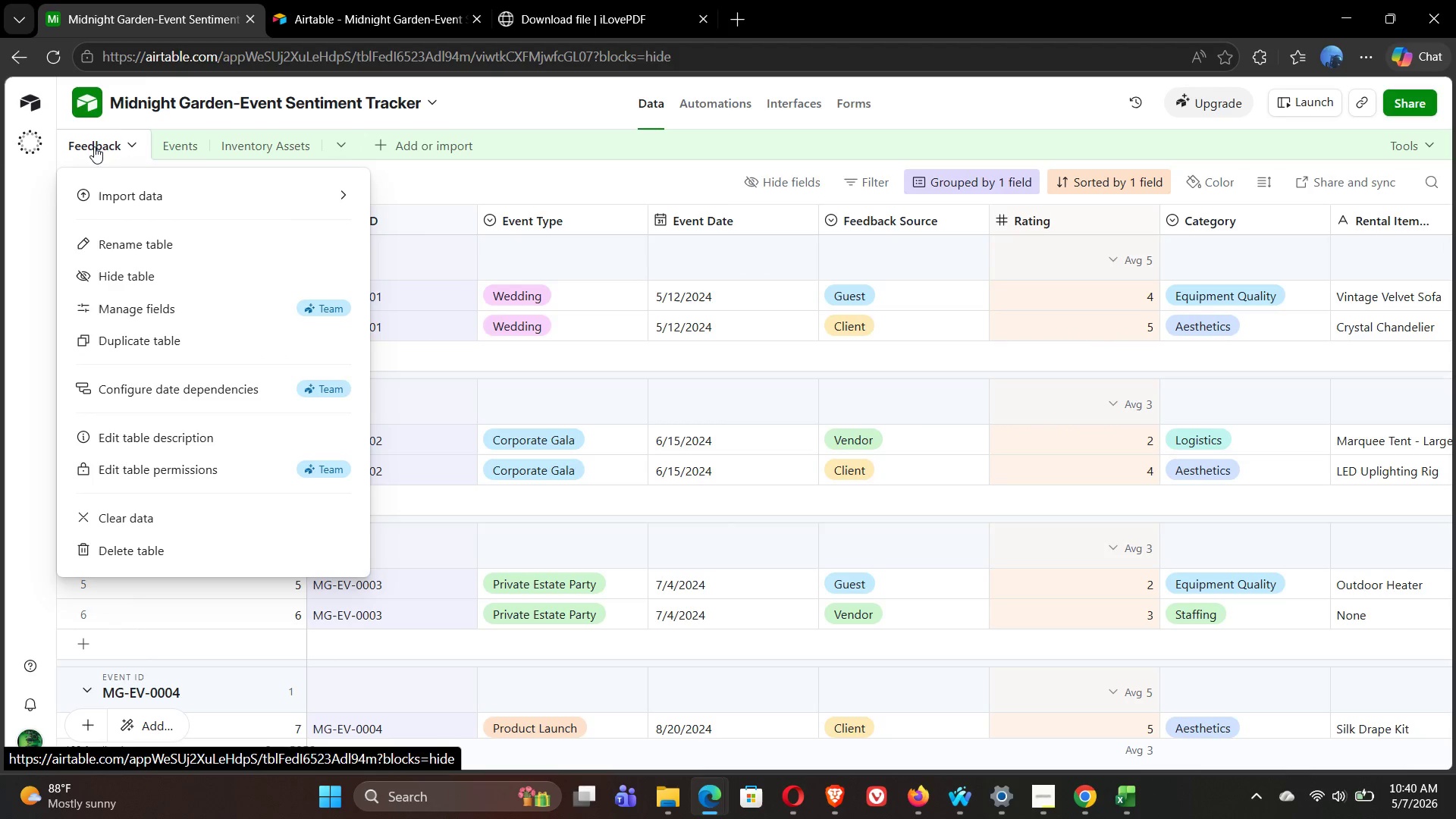 
wait(8.64)
 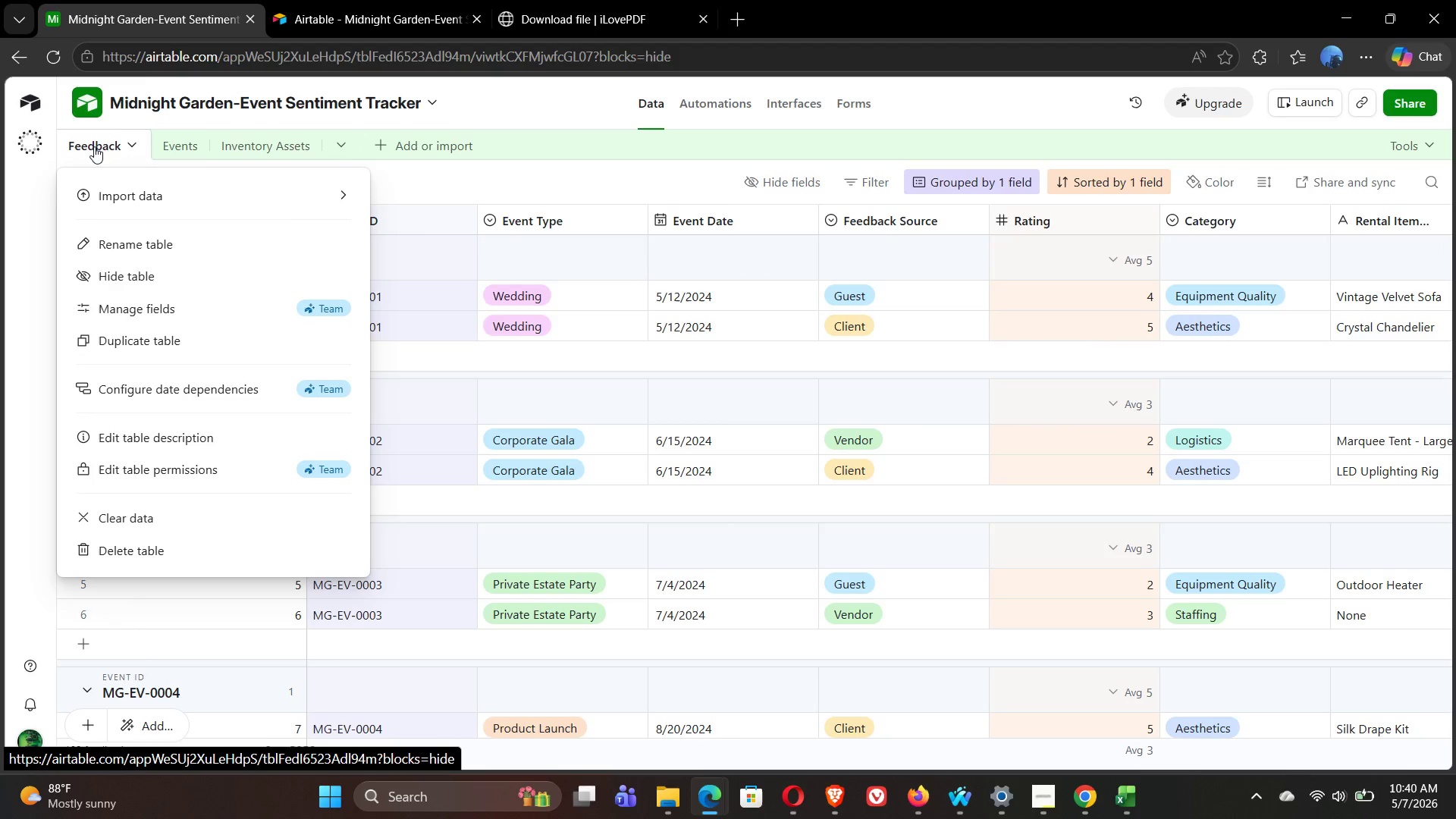 
left_click([506, 196])
 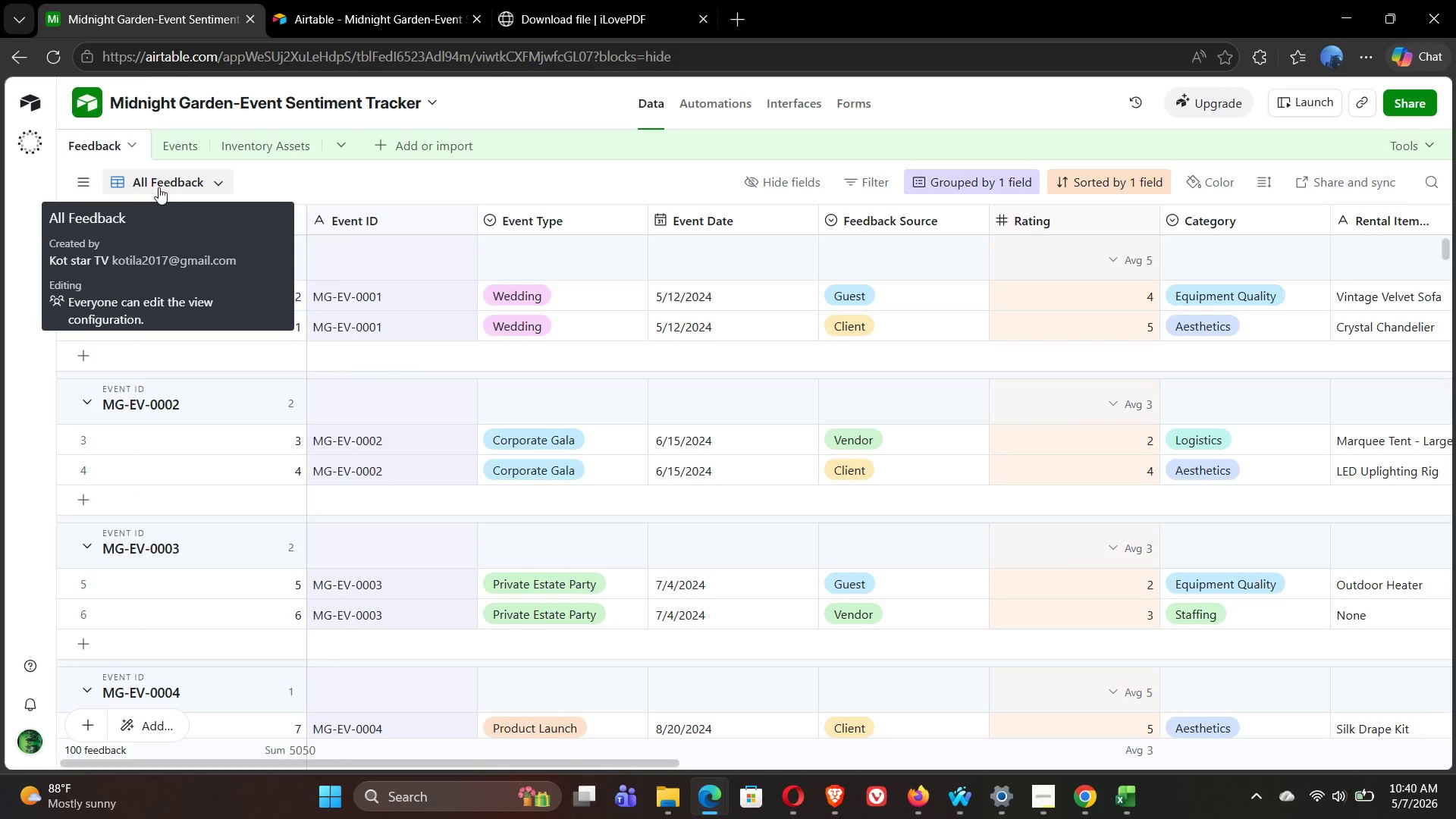 
left_click([161, 187])
 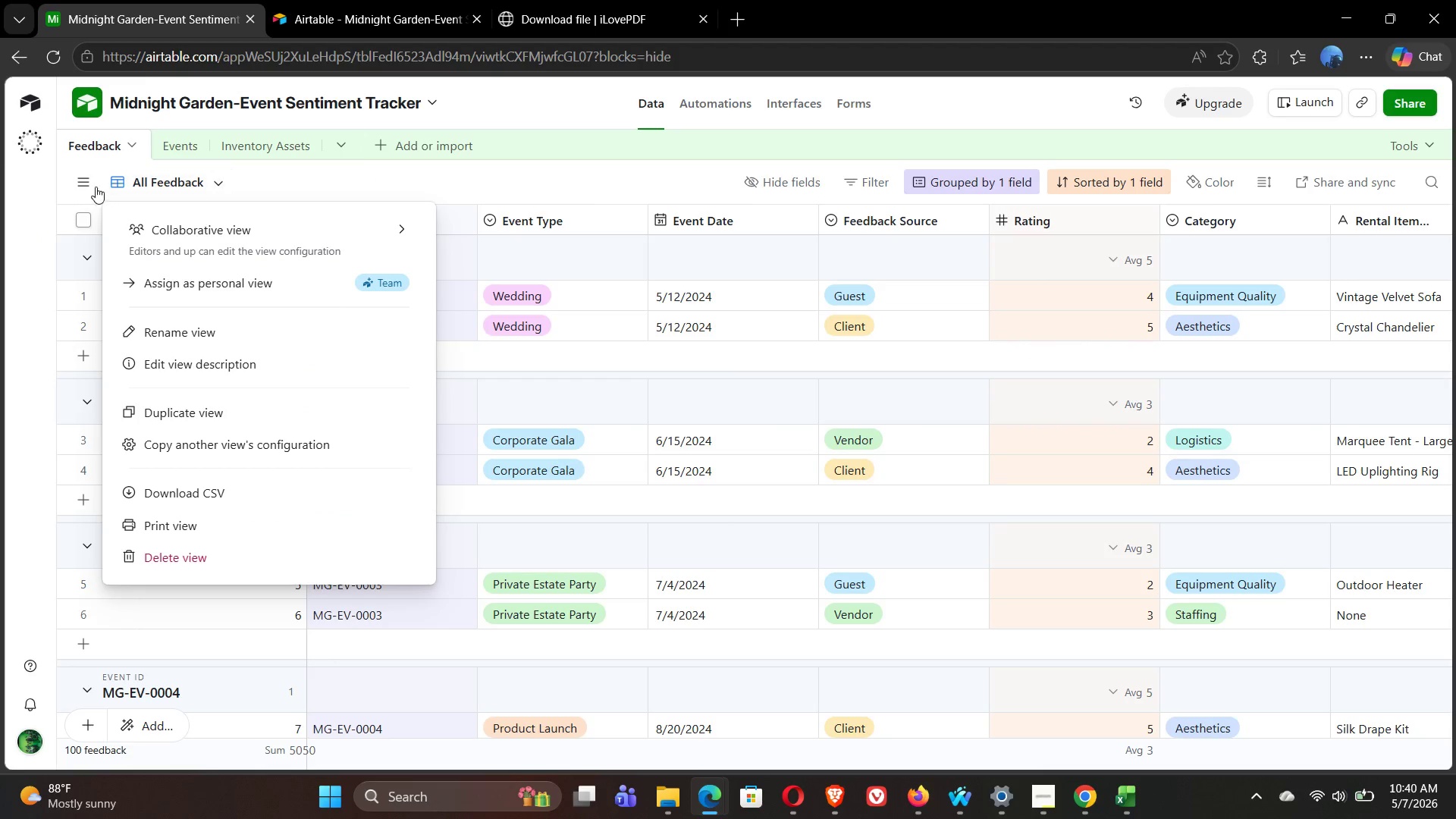 
left_click([89, 185])
 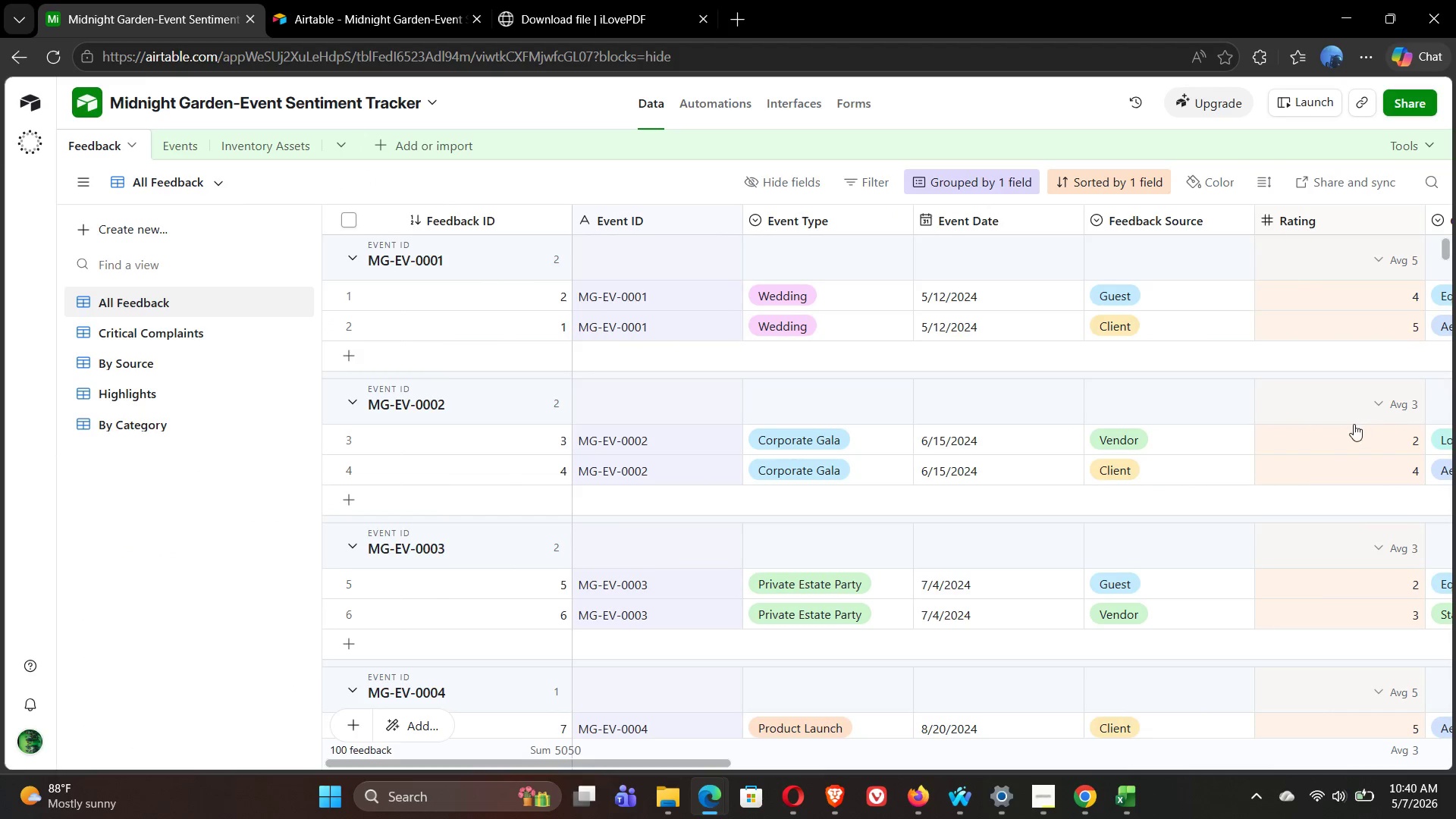 
wait(5.91)
 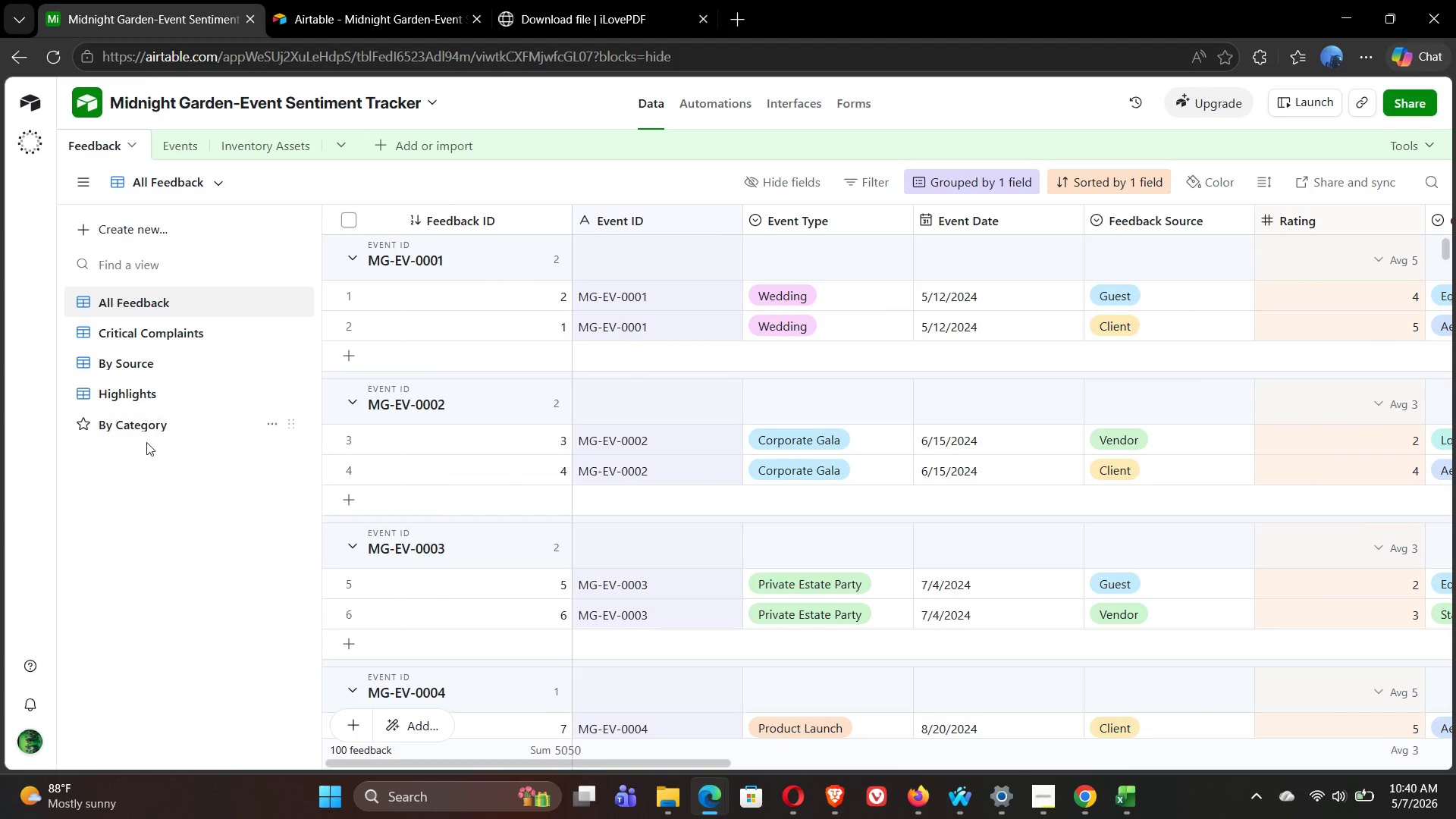 
mouse_move([1337, 450])
 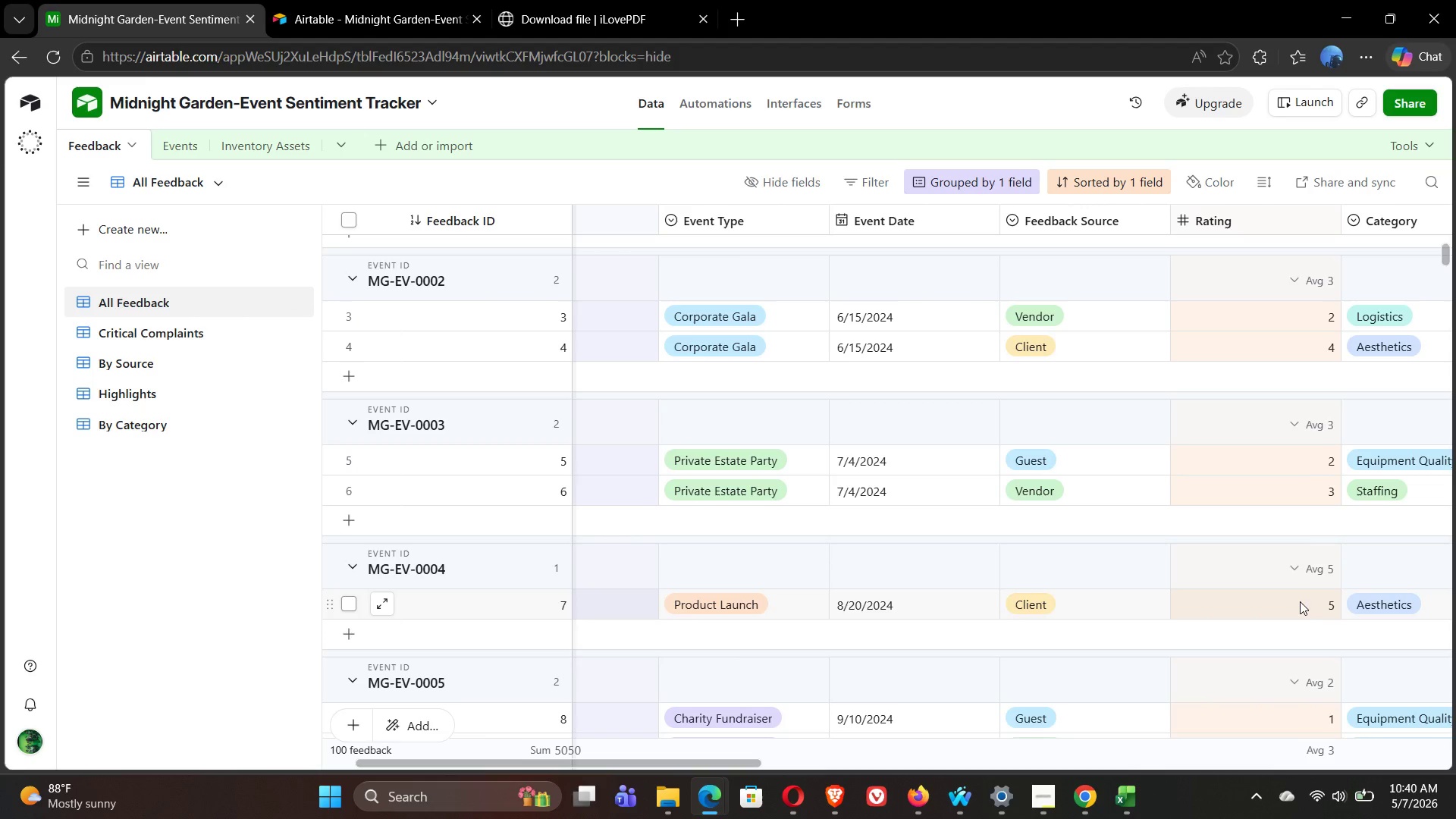 
left_click([1300, 601])
 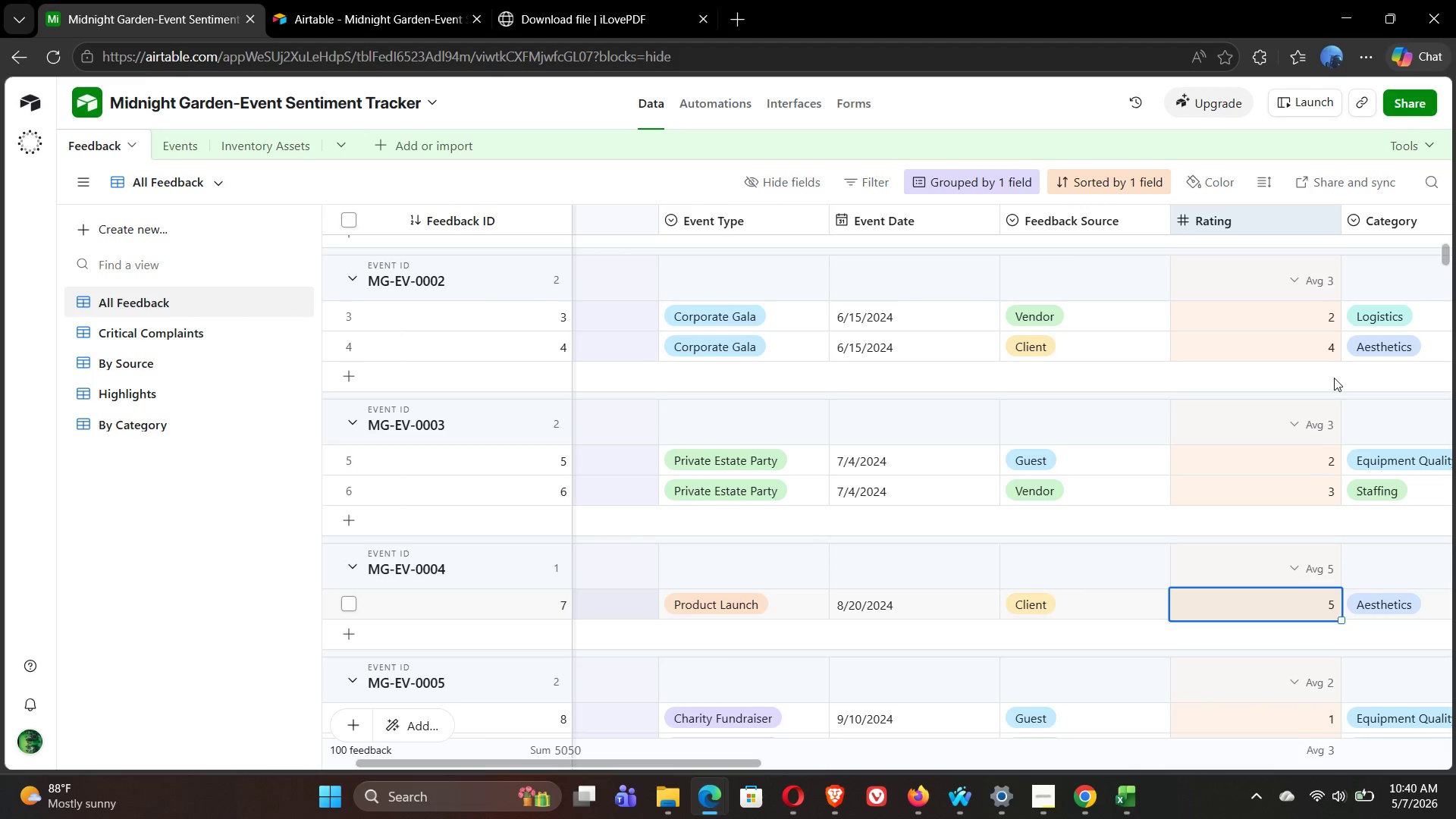 
wait(12.45)
 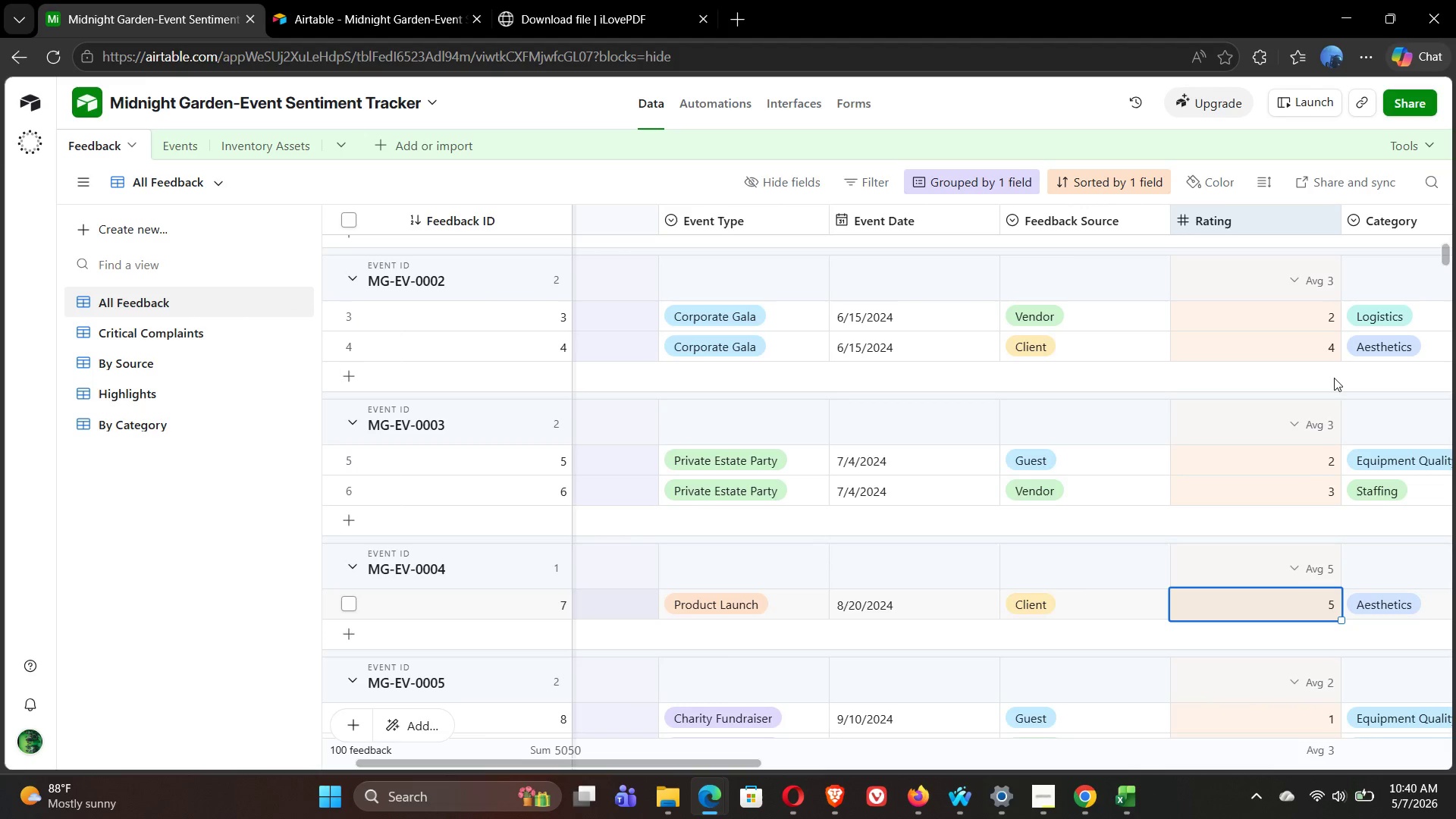 
left_click([338, 600])
 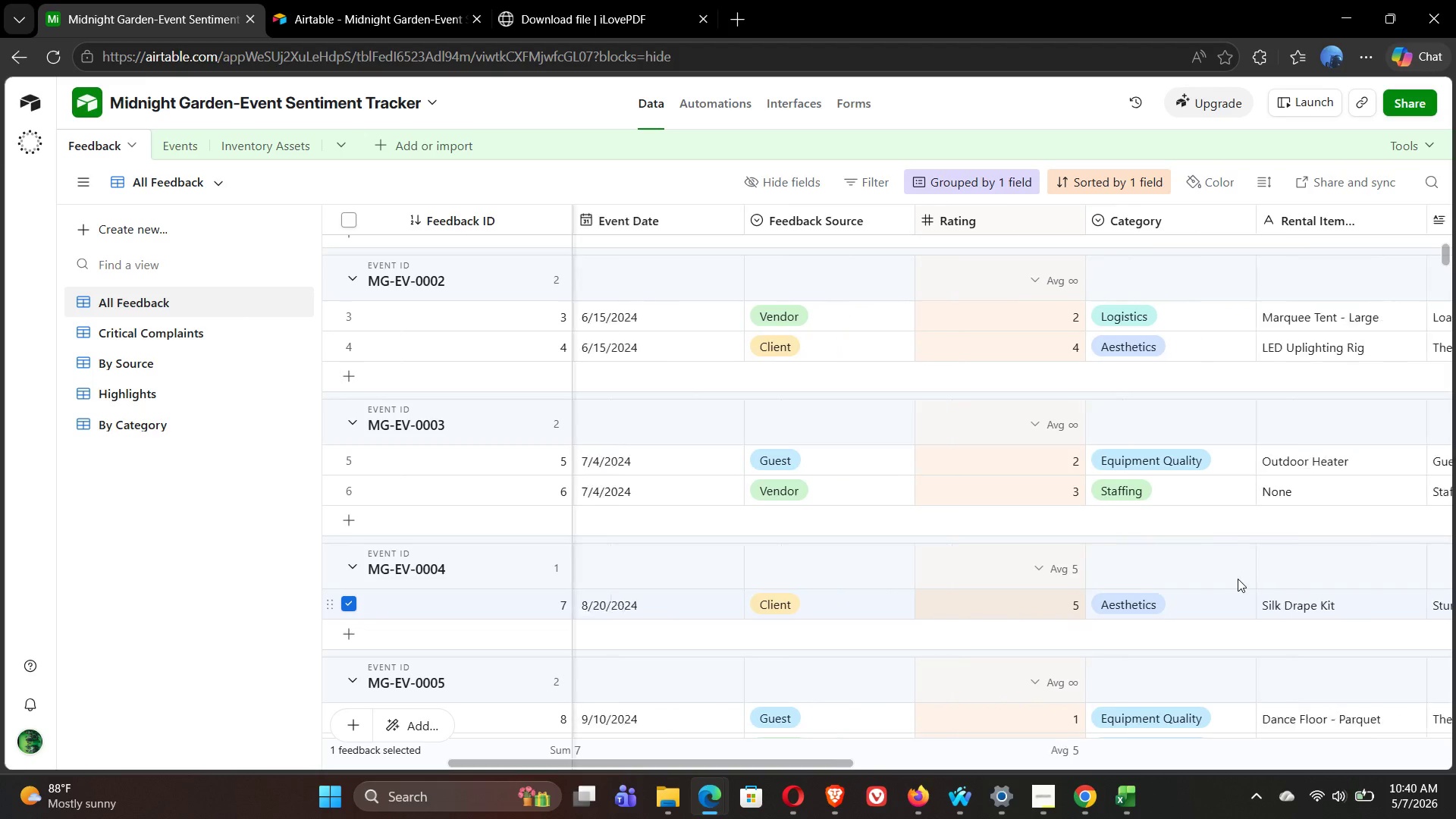 
mouse_move([1221, 583])
 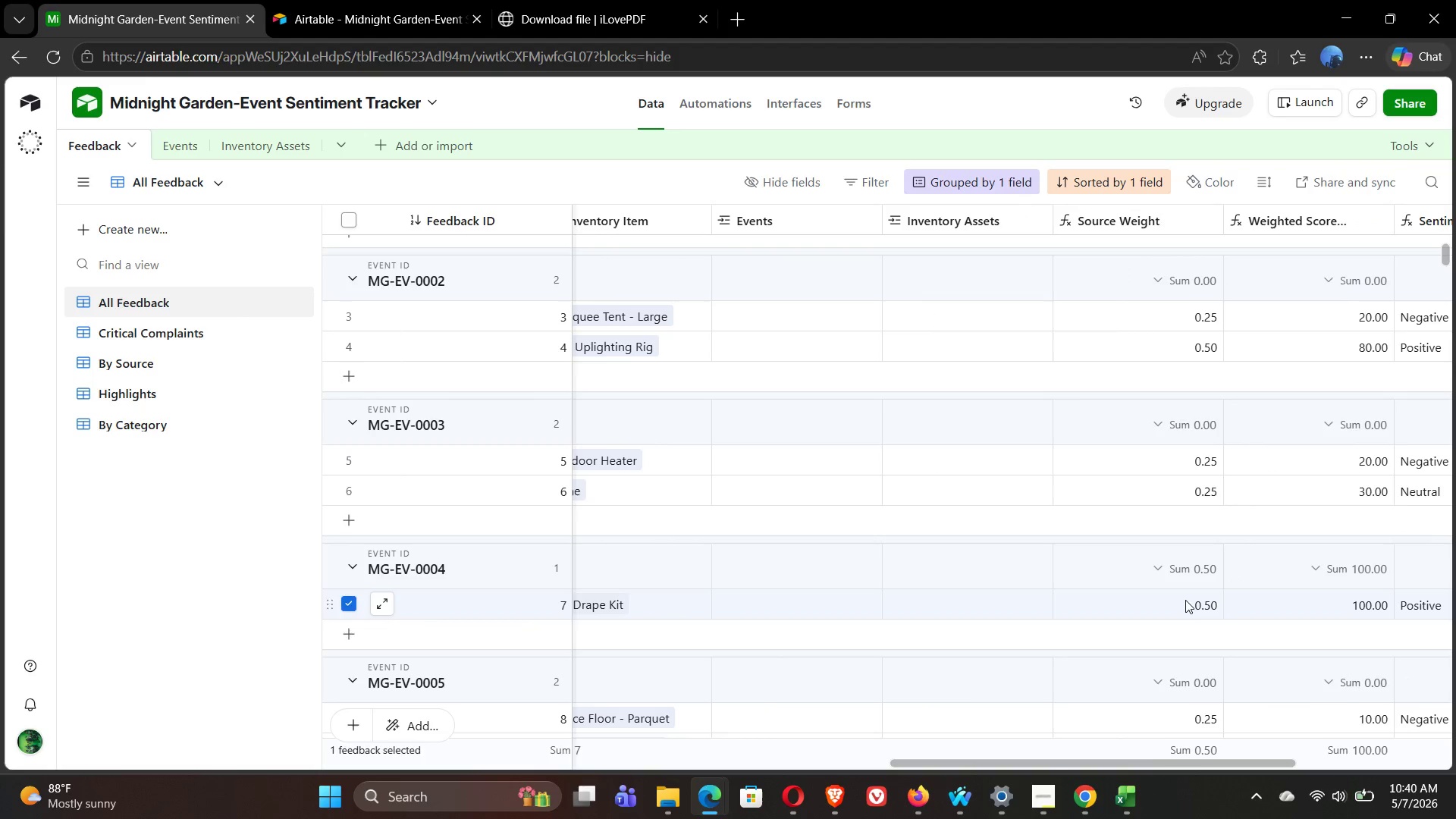 
left_click([1185, 600])
 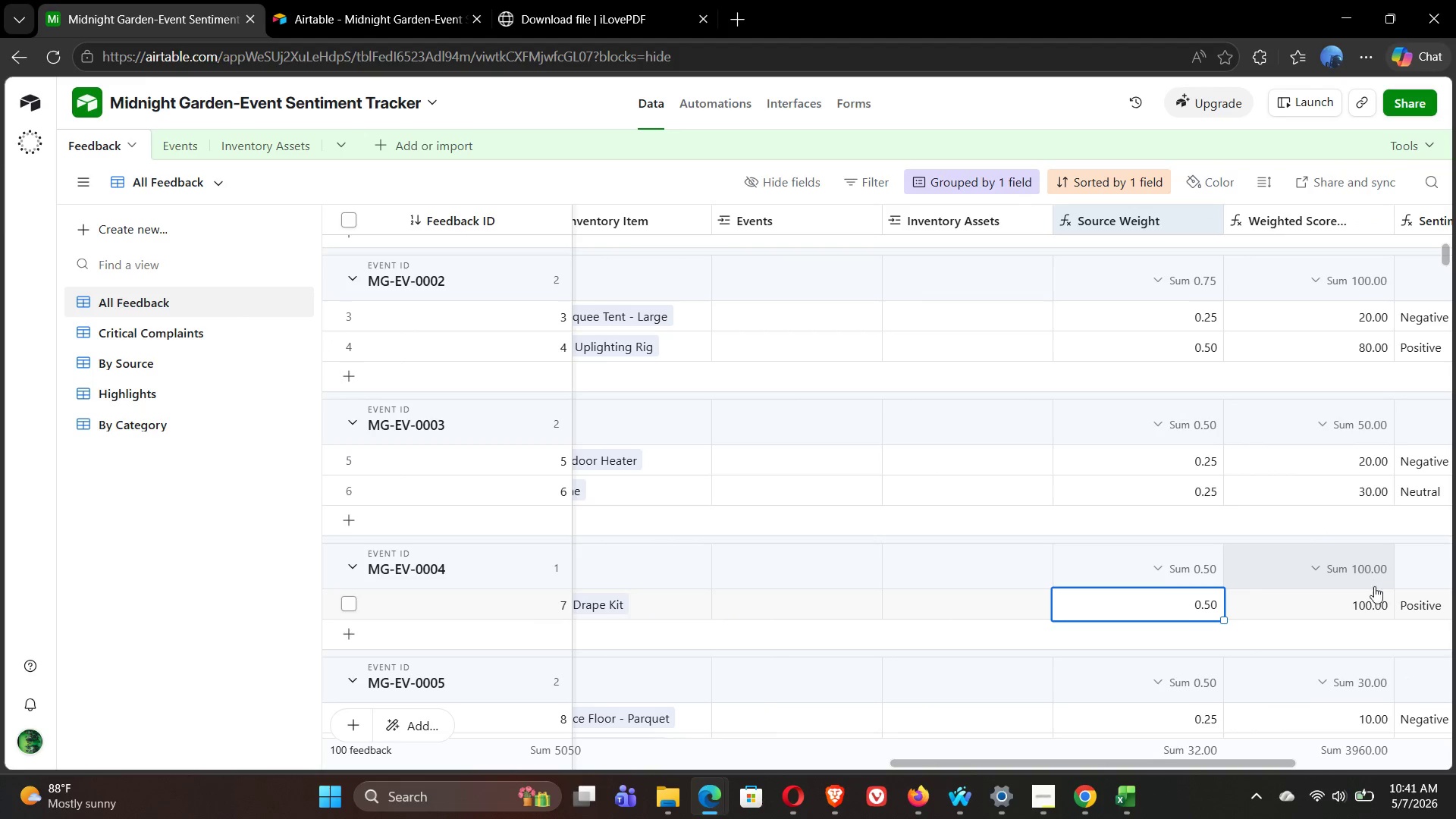 
wait(7.02)
 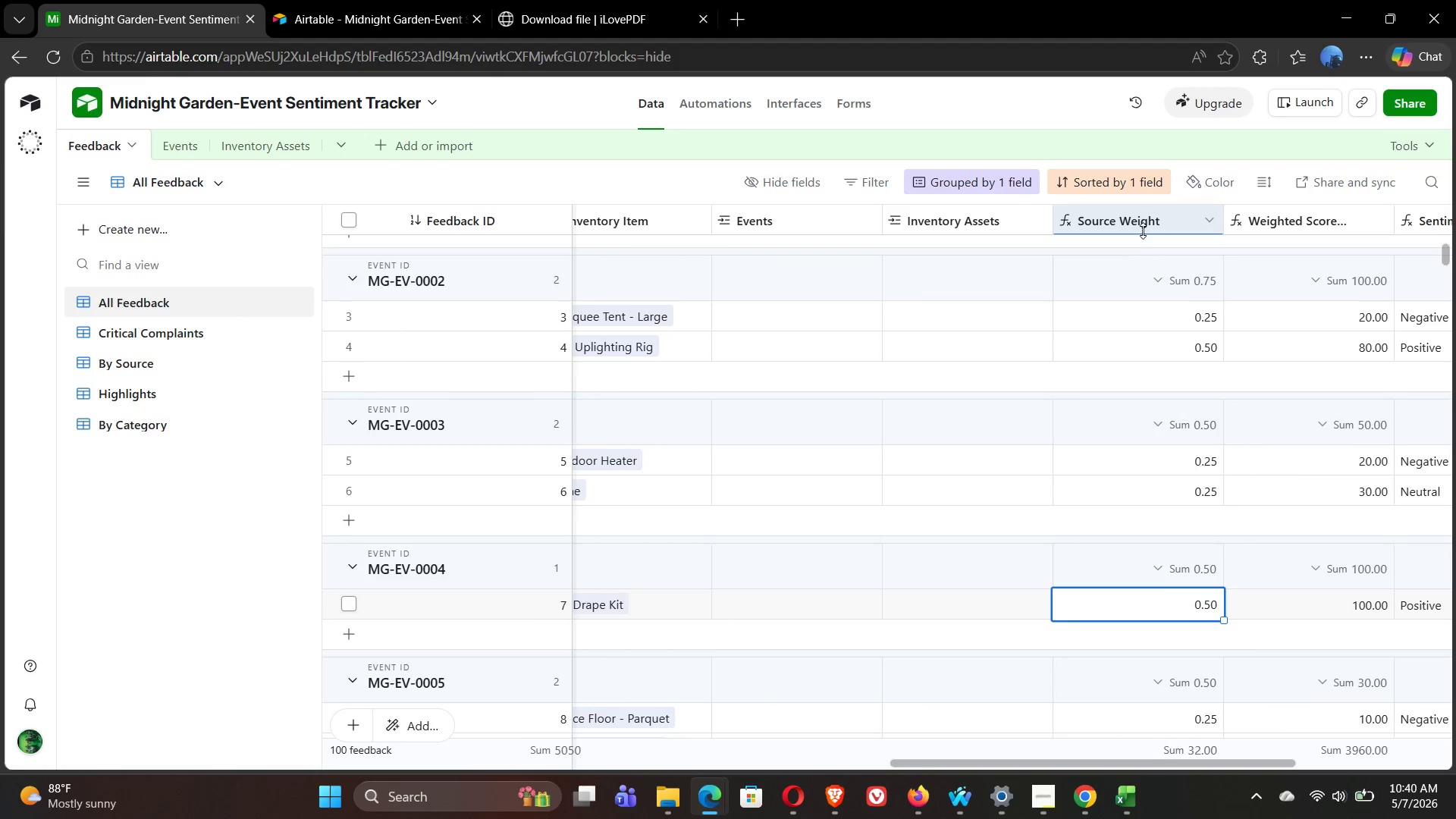 
mouse_move([1334, 607])
 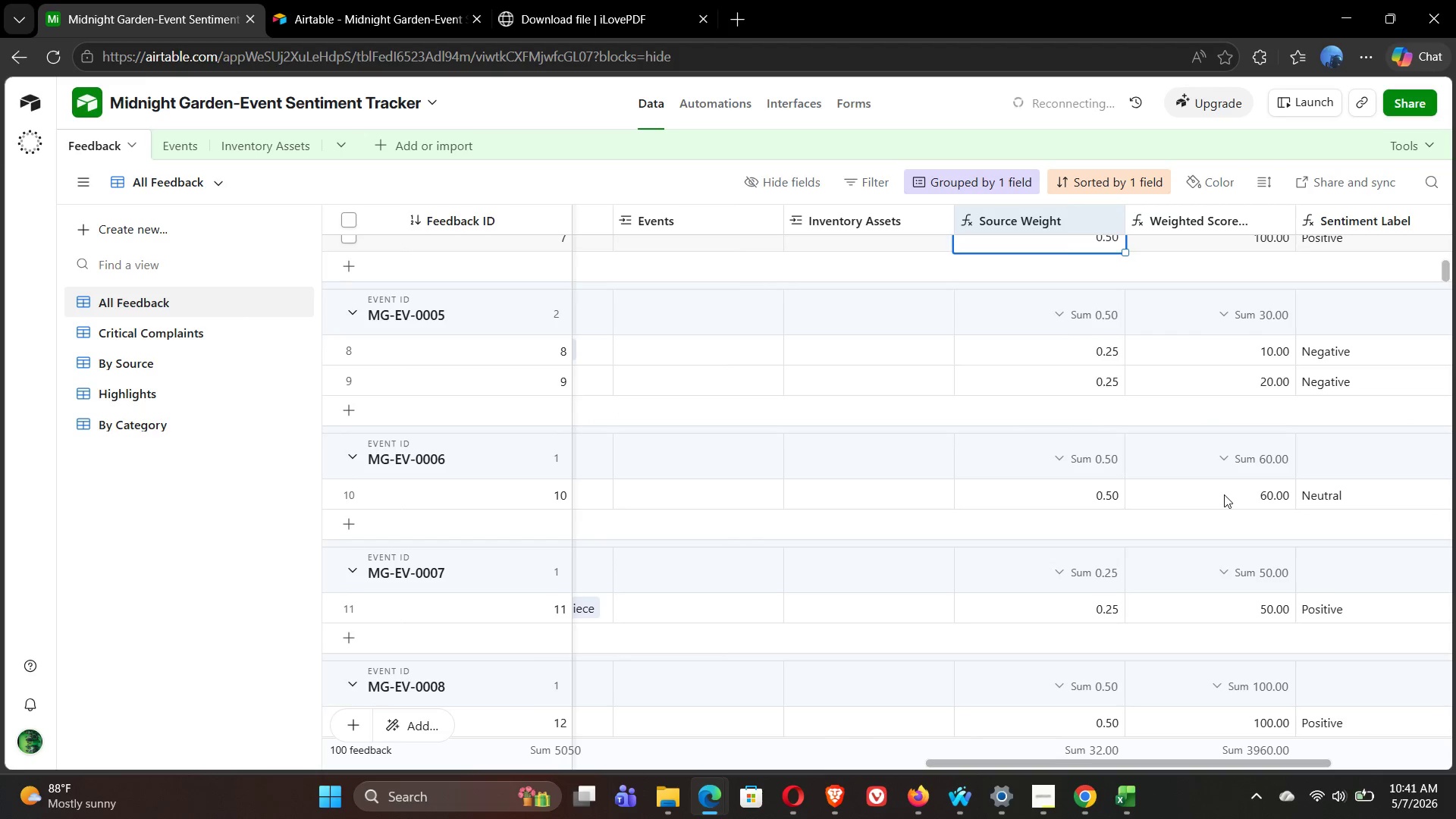 
wait(19.29)
 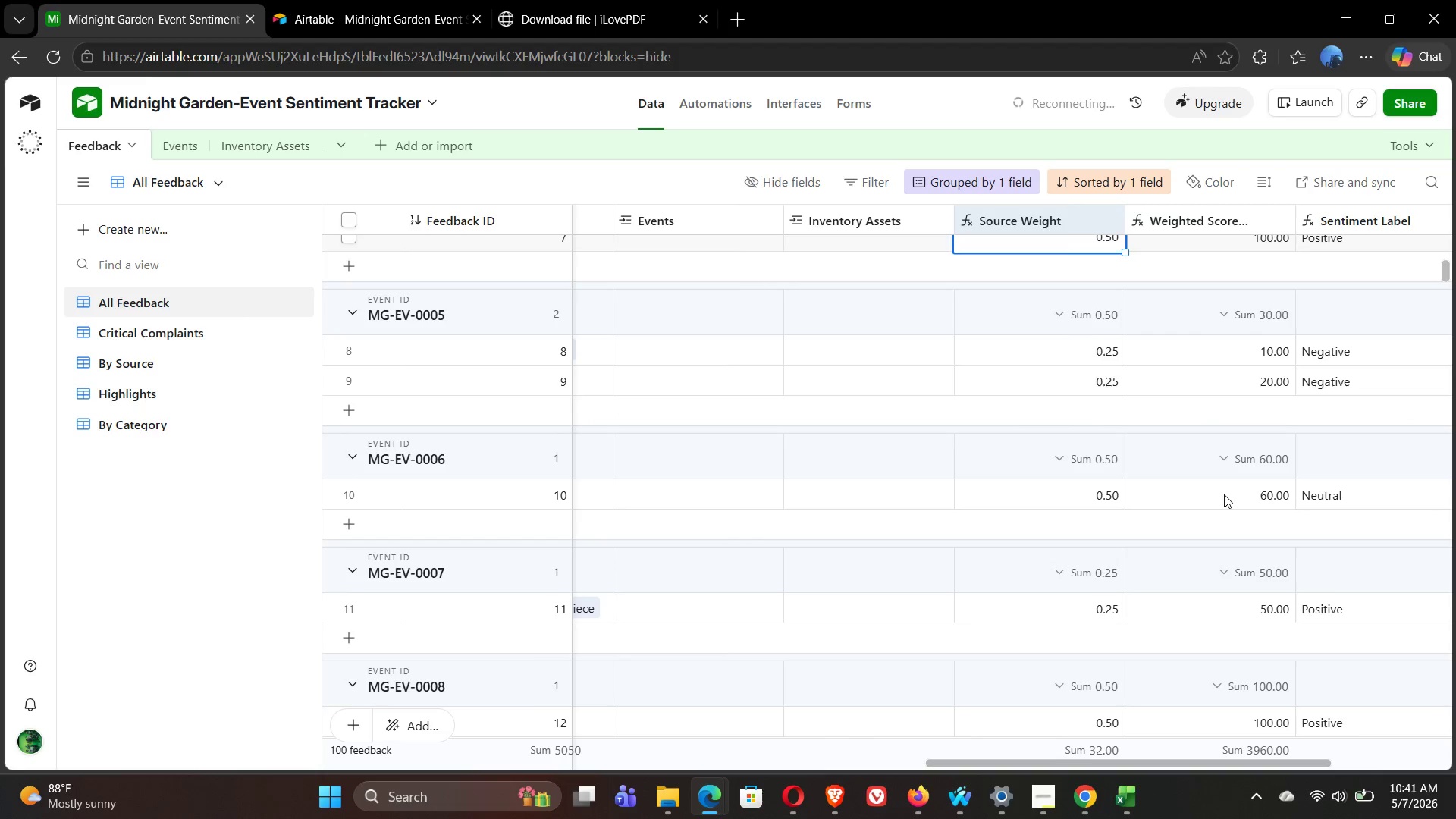 
left_click([1224, 494])
 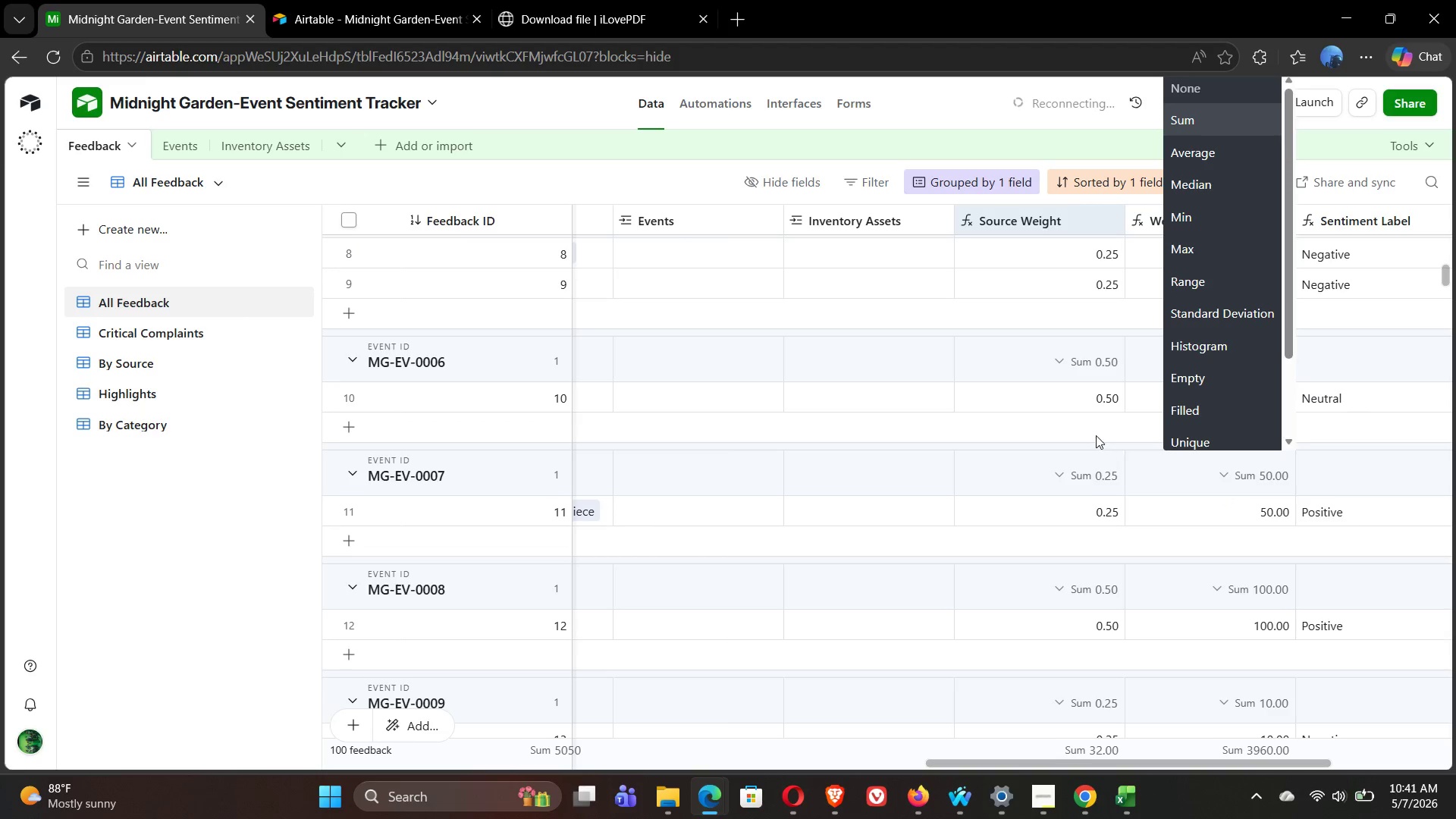 
left_click([1088, 432])
 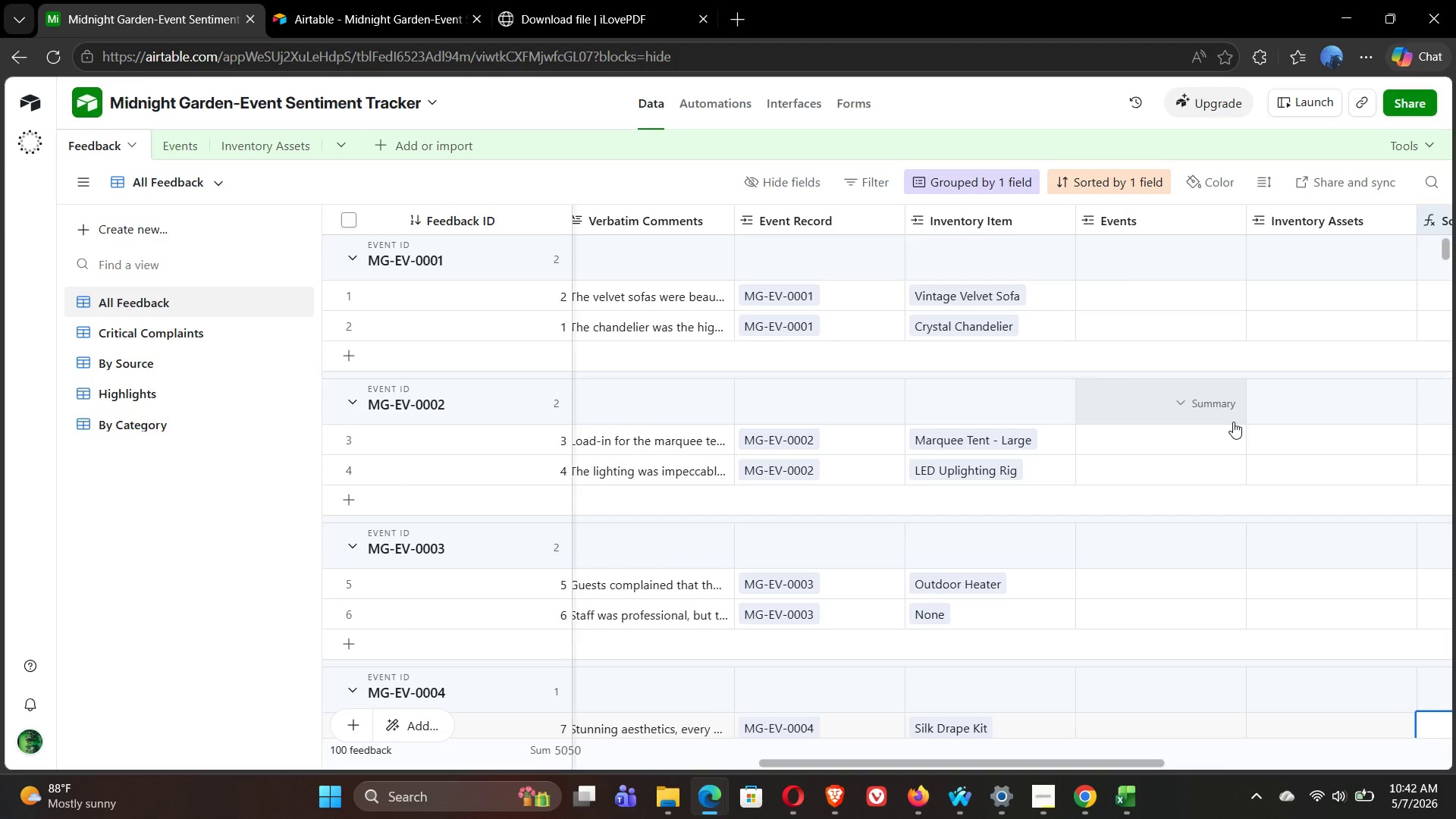 
wait(36.0)
 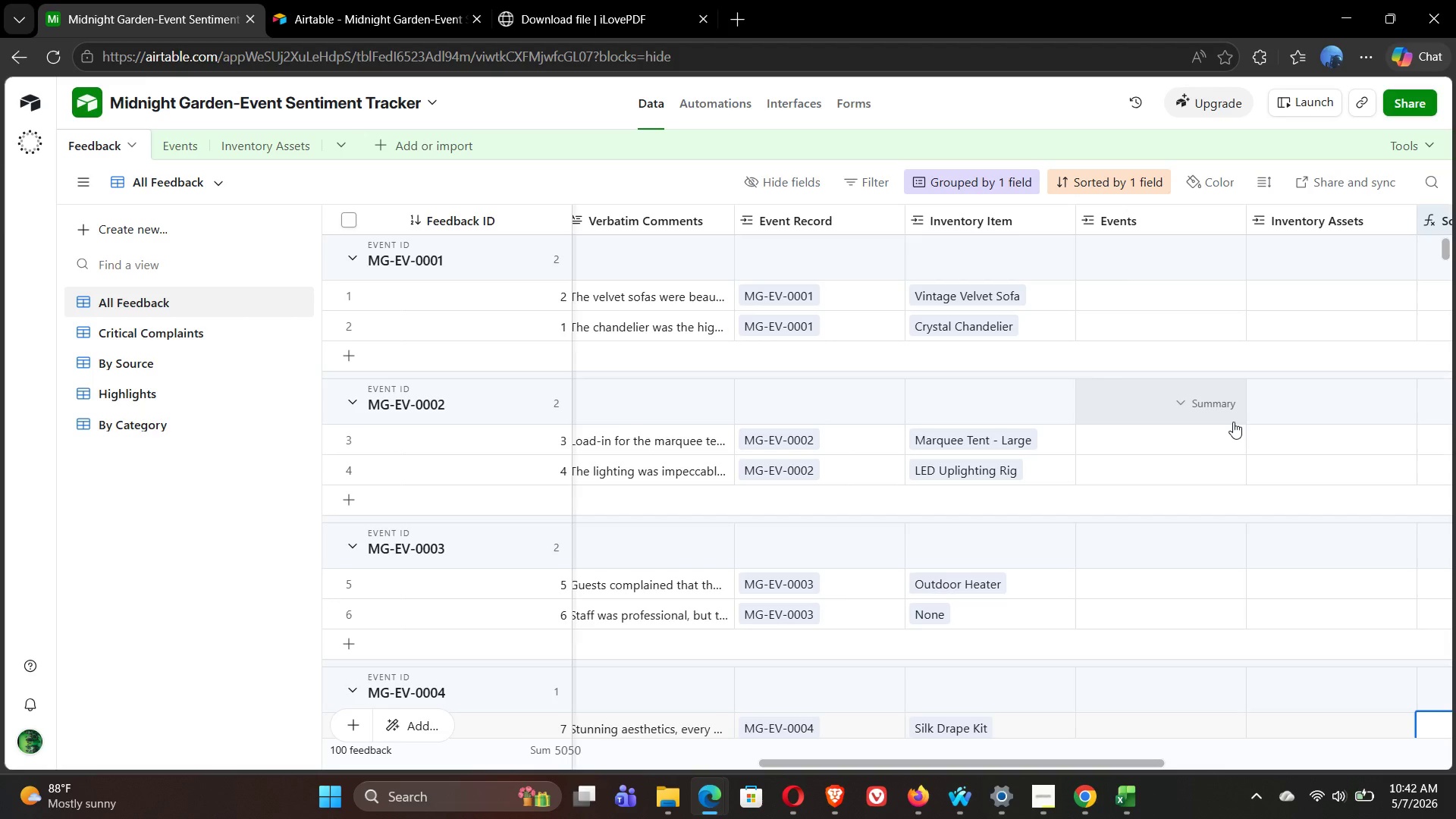 
mouse_move([1219, 423])
 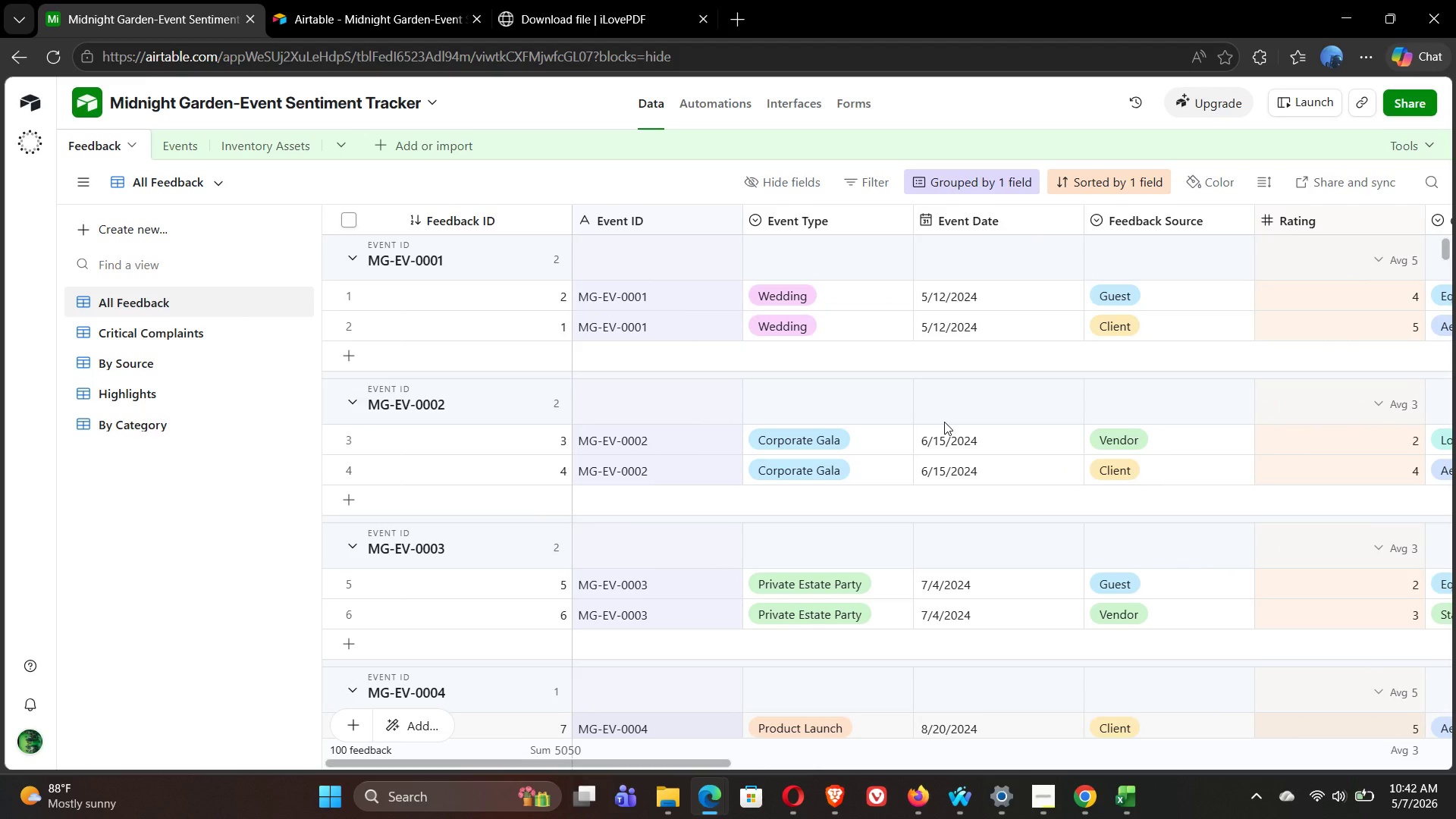 
wait(15.42)
 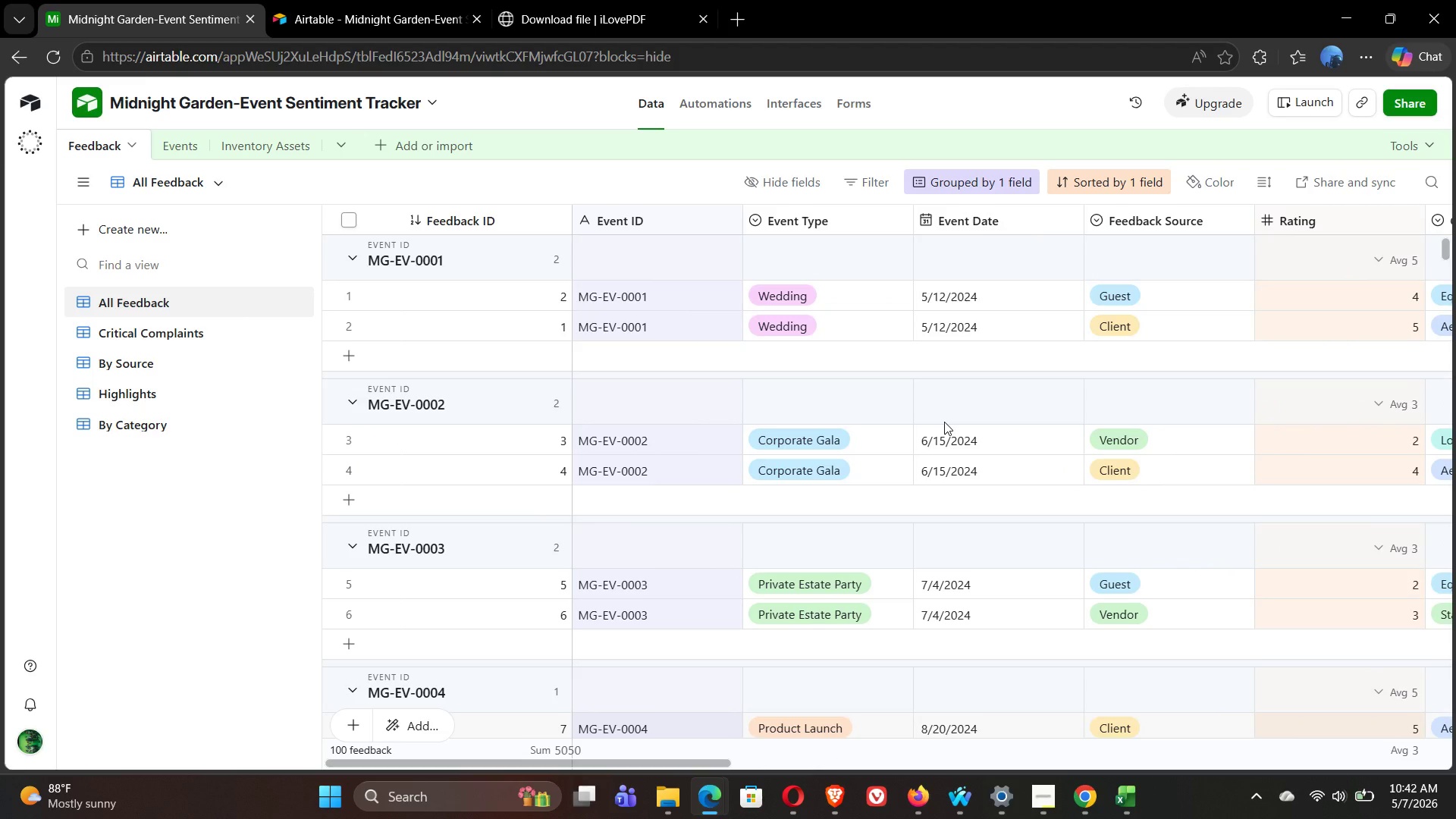 
left_click([171, 152])
 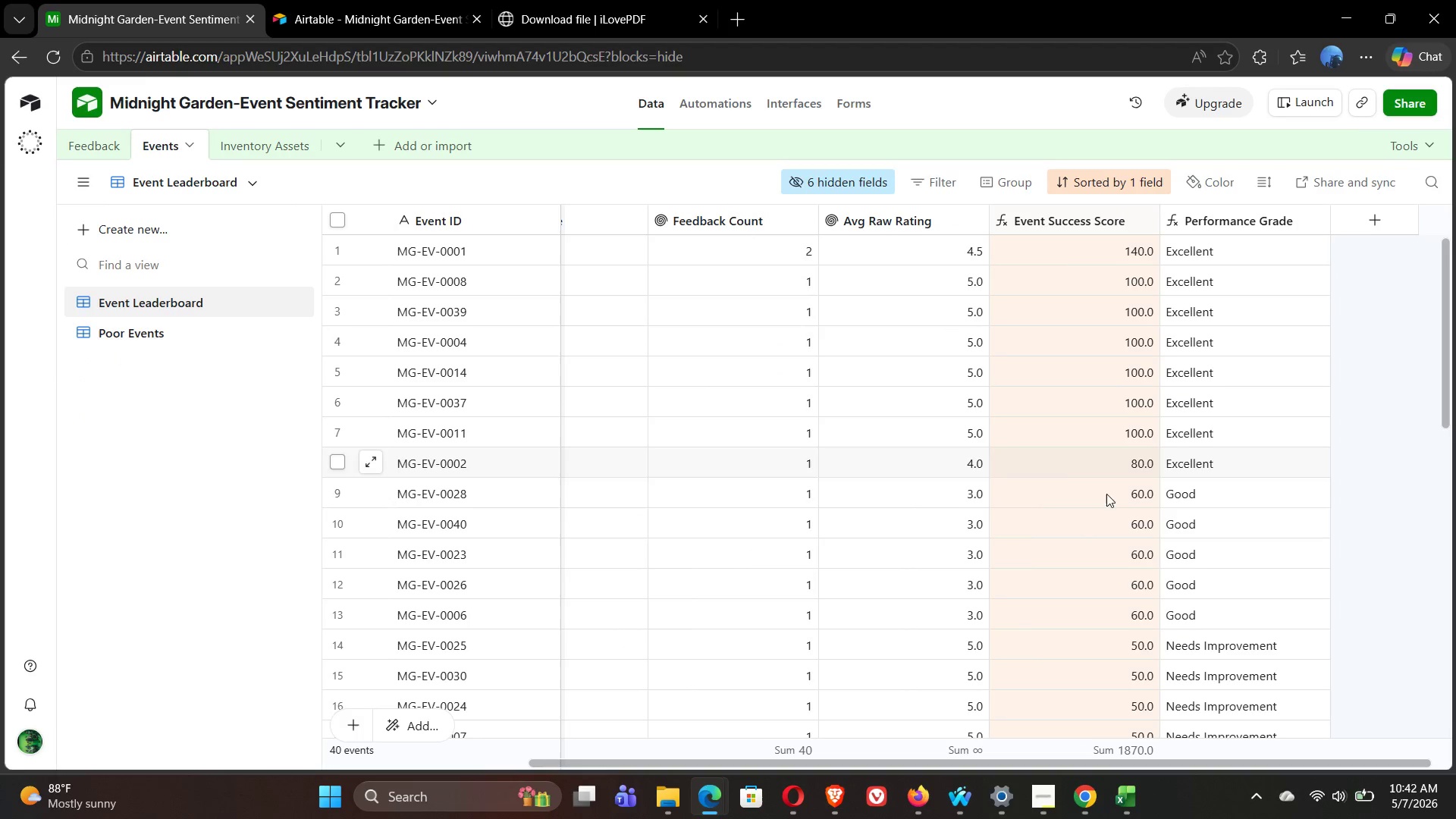 
wait(5.91)
 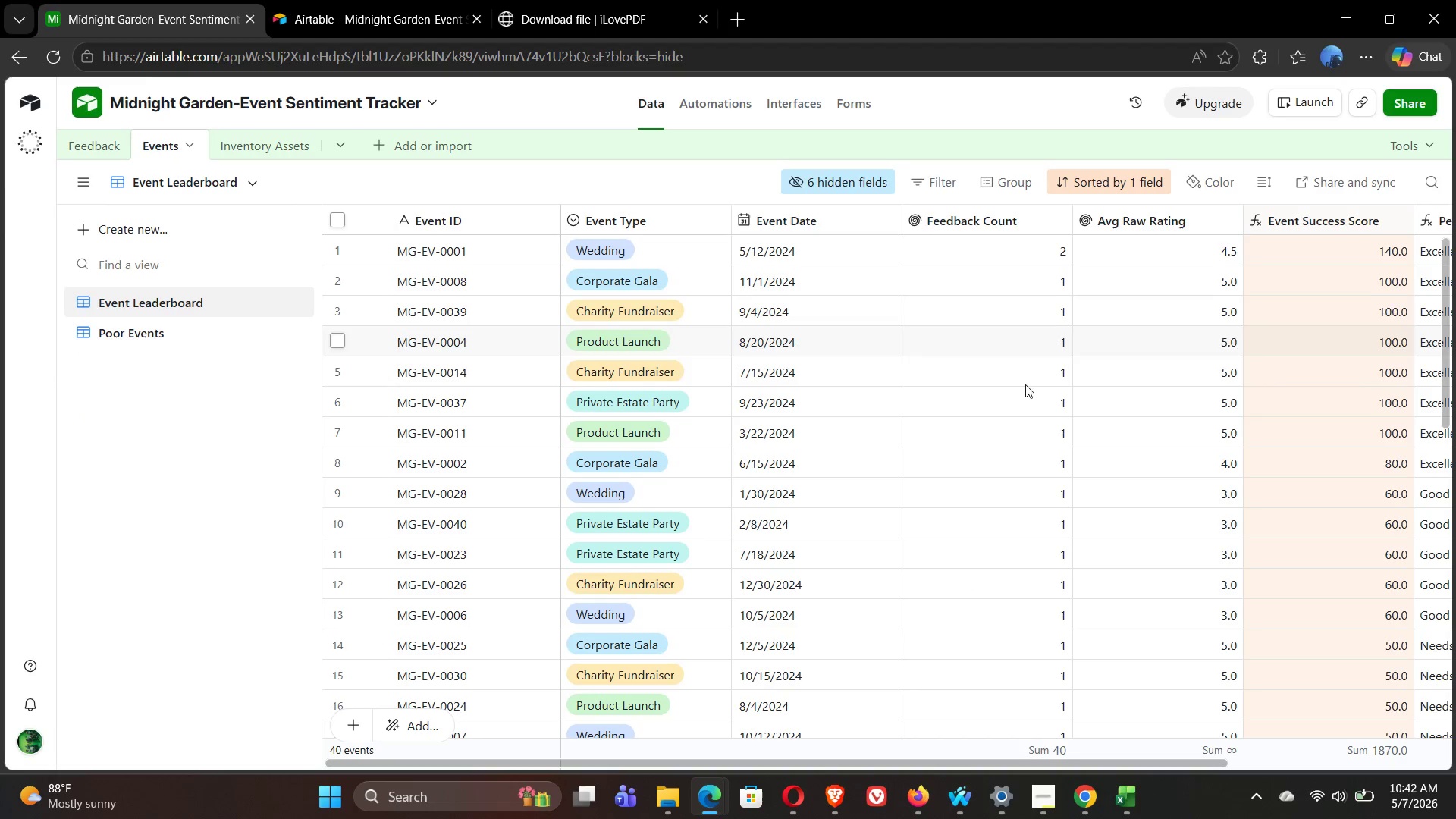 
double_click([1086, 218])
 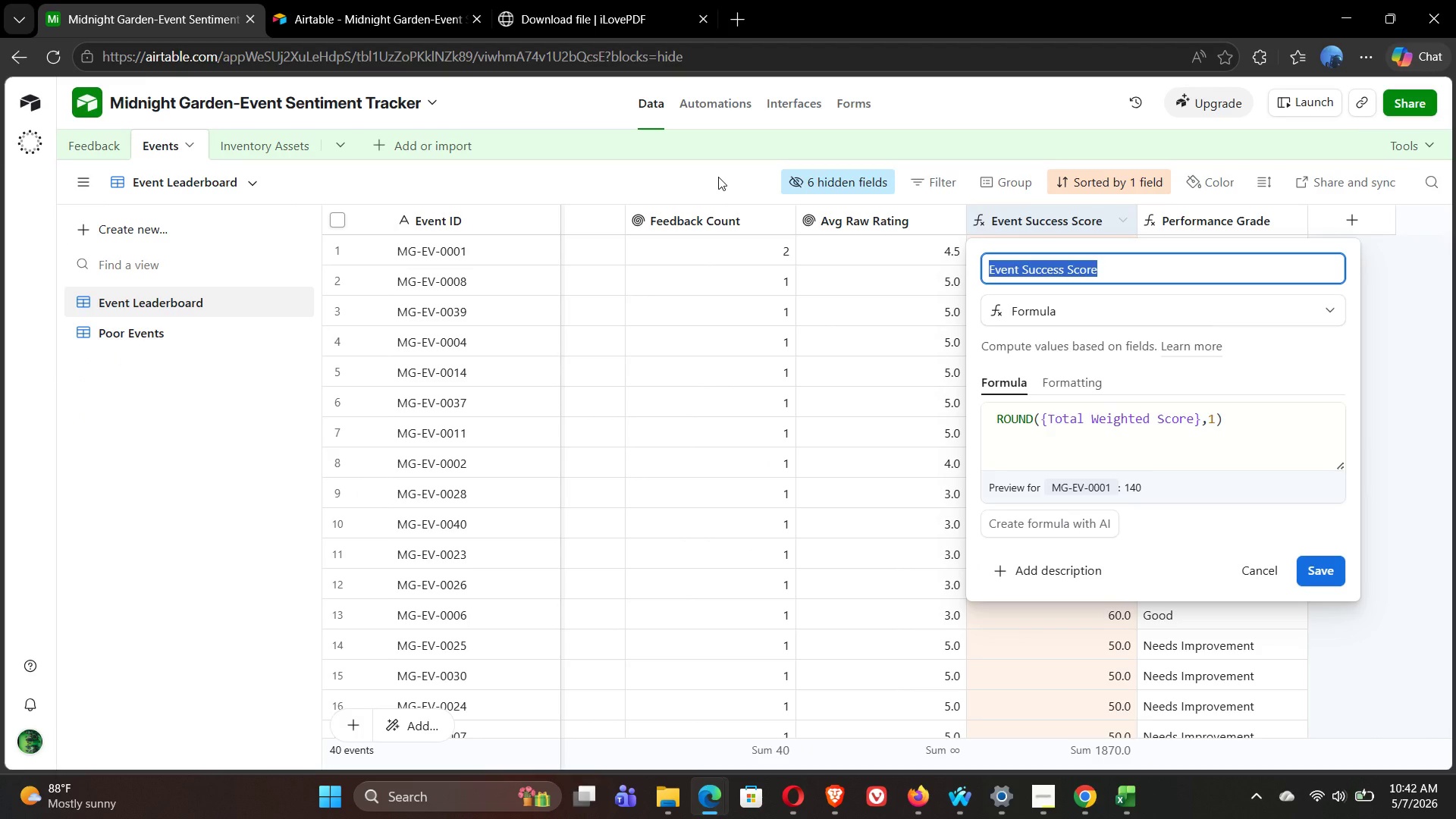 
left_click([718, 177])
 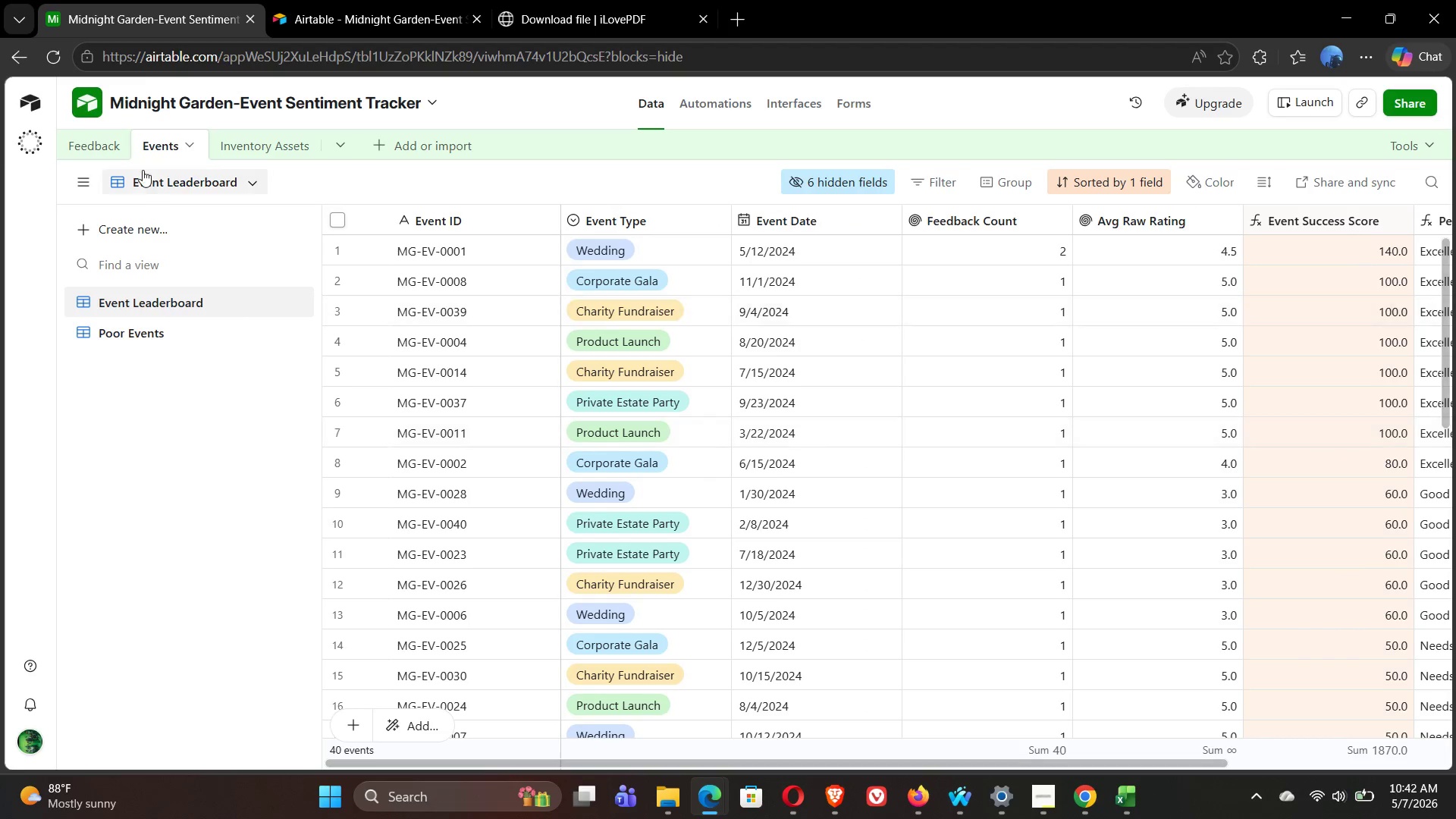 
left_click([85, 147])
 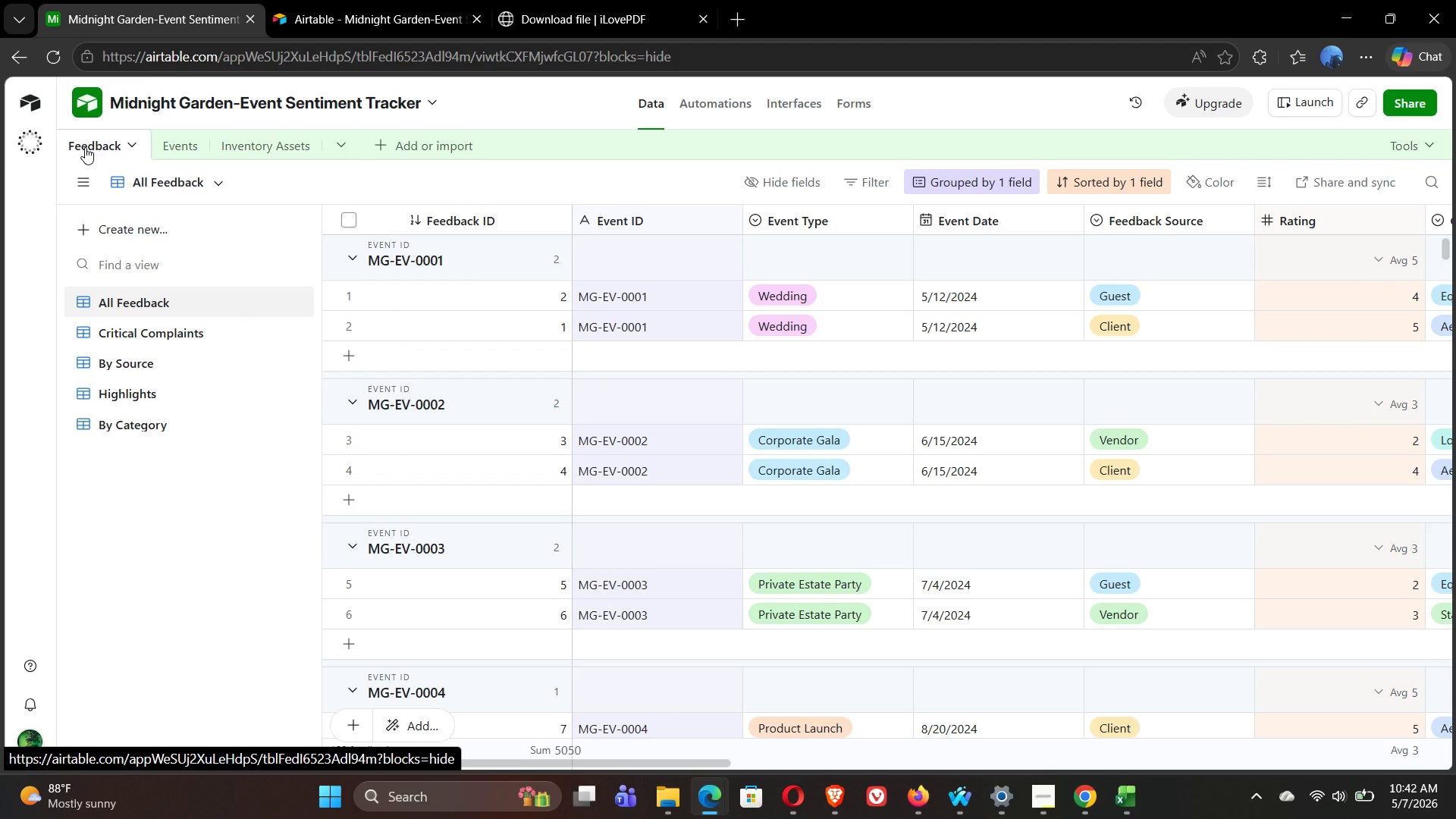 
left_click([267, 145])
 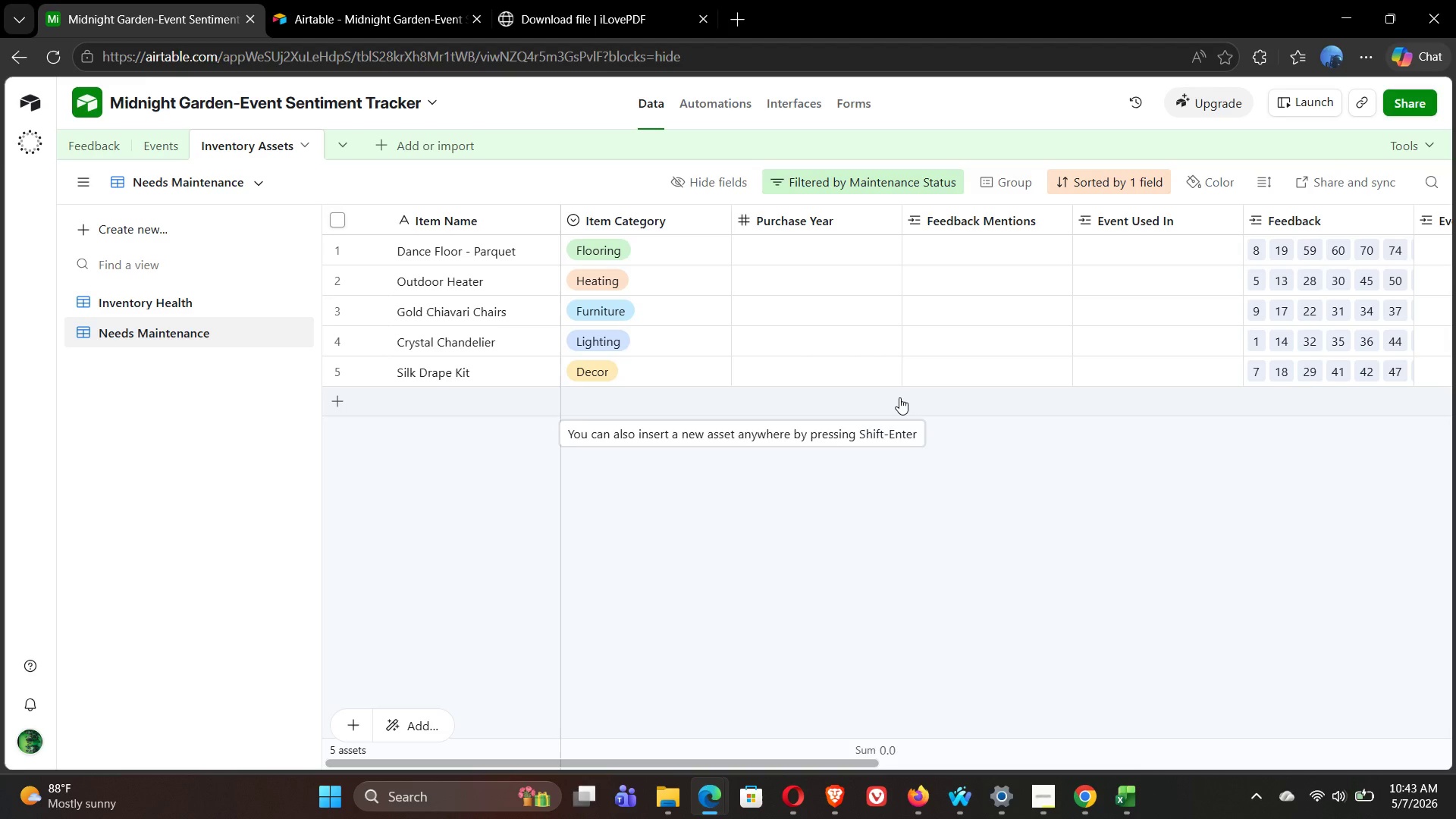 
wait(25.22)
 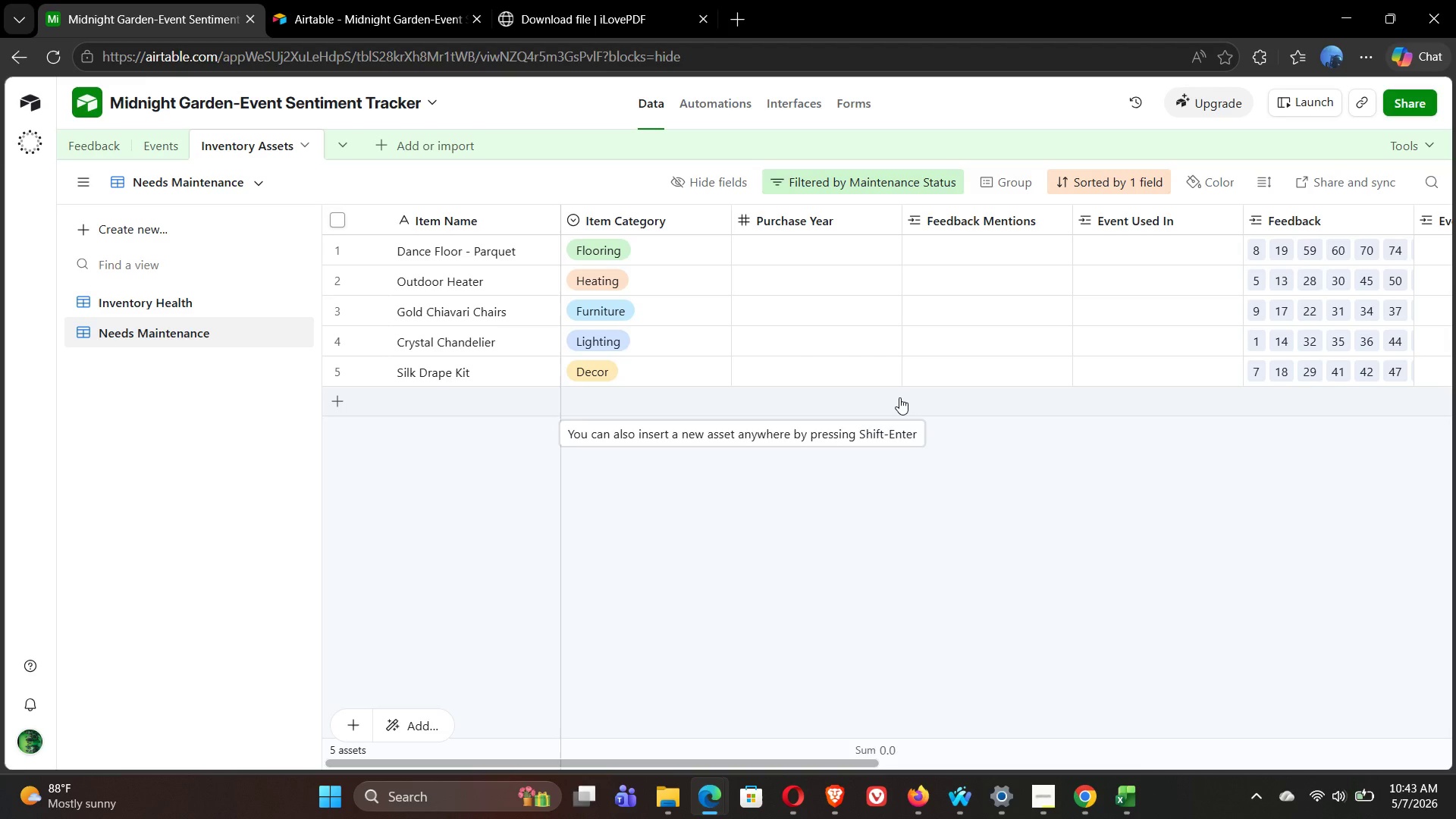 
double_click([1084, 221])
 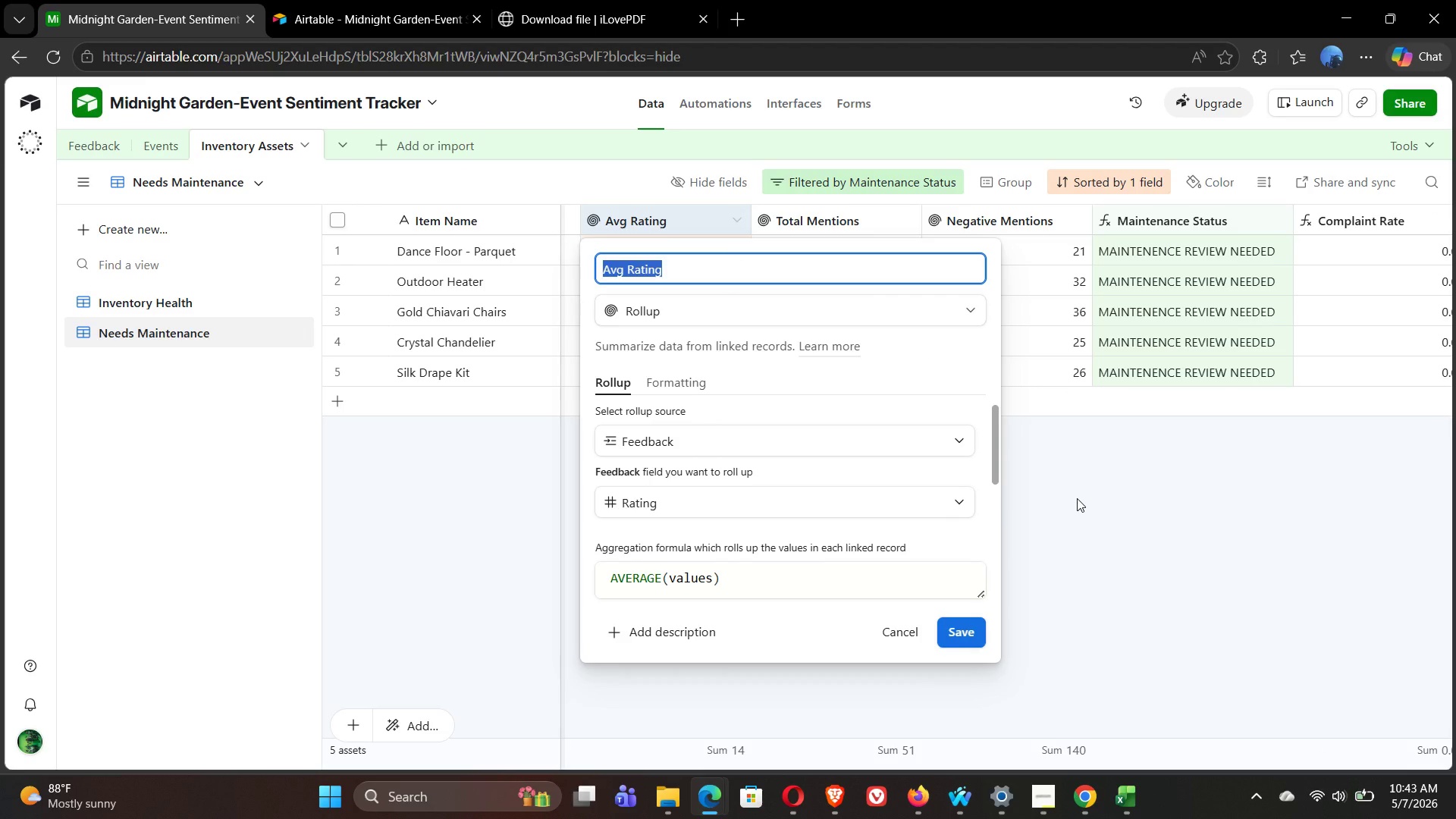 
left_click([1077, 498])
 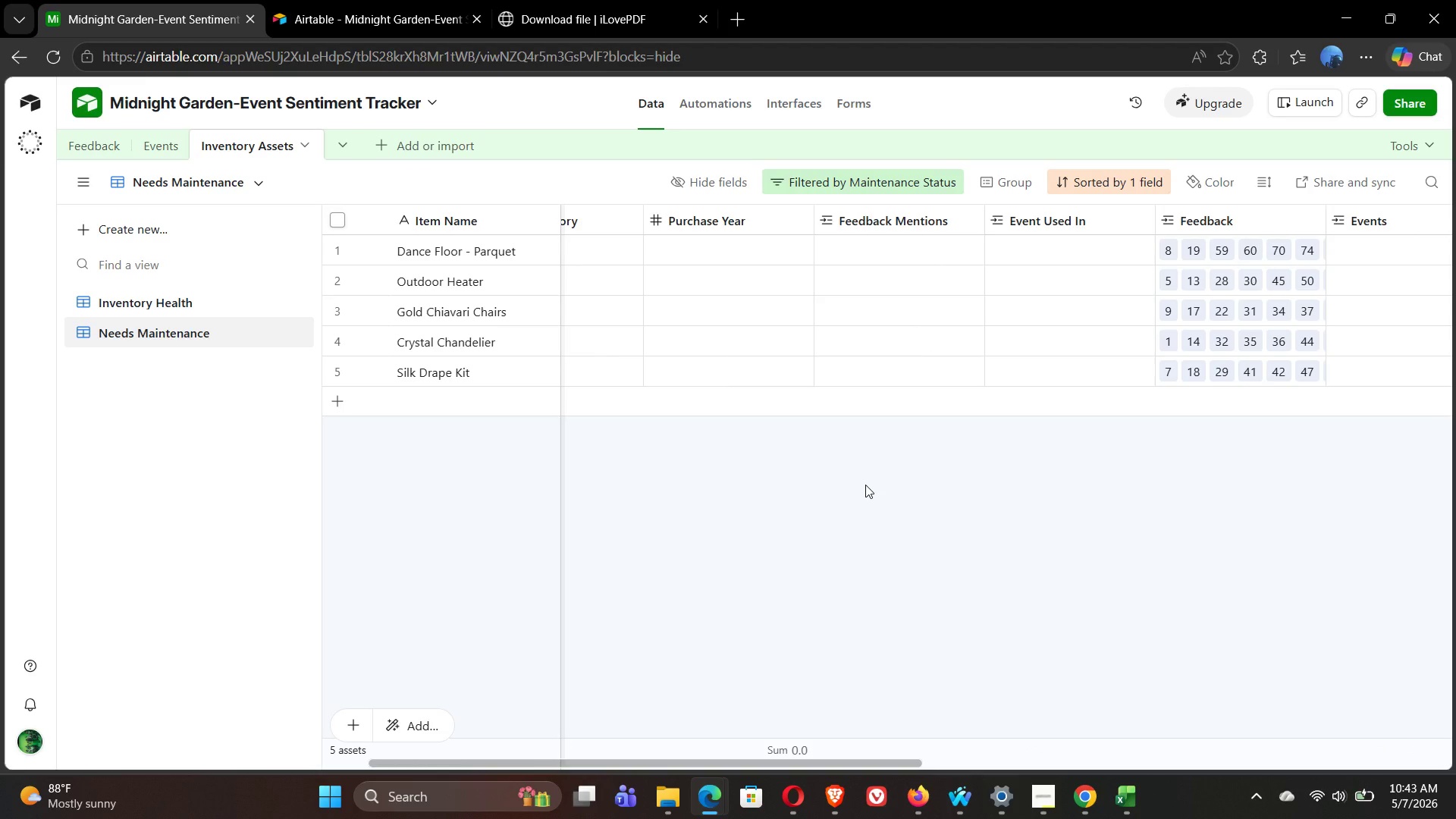 
wait(19.62)
 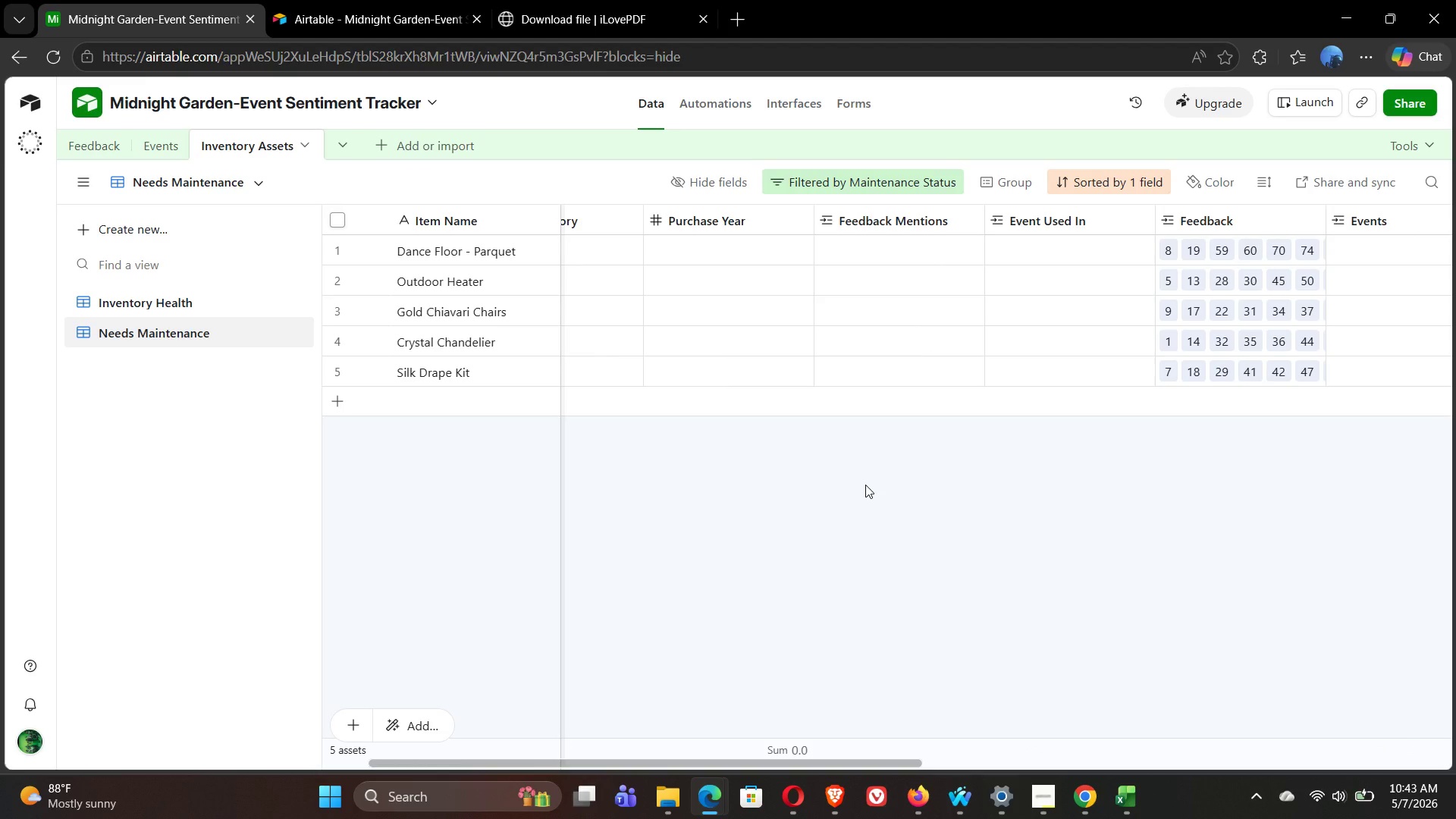 
left_click([798, 103])
 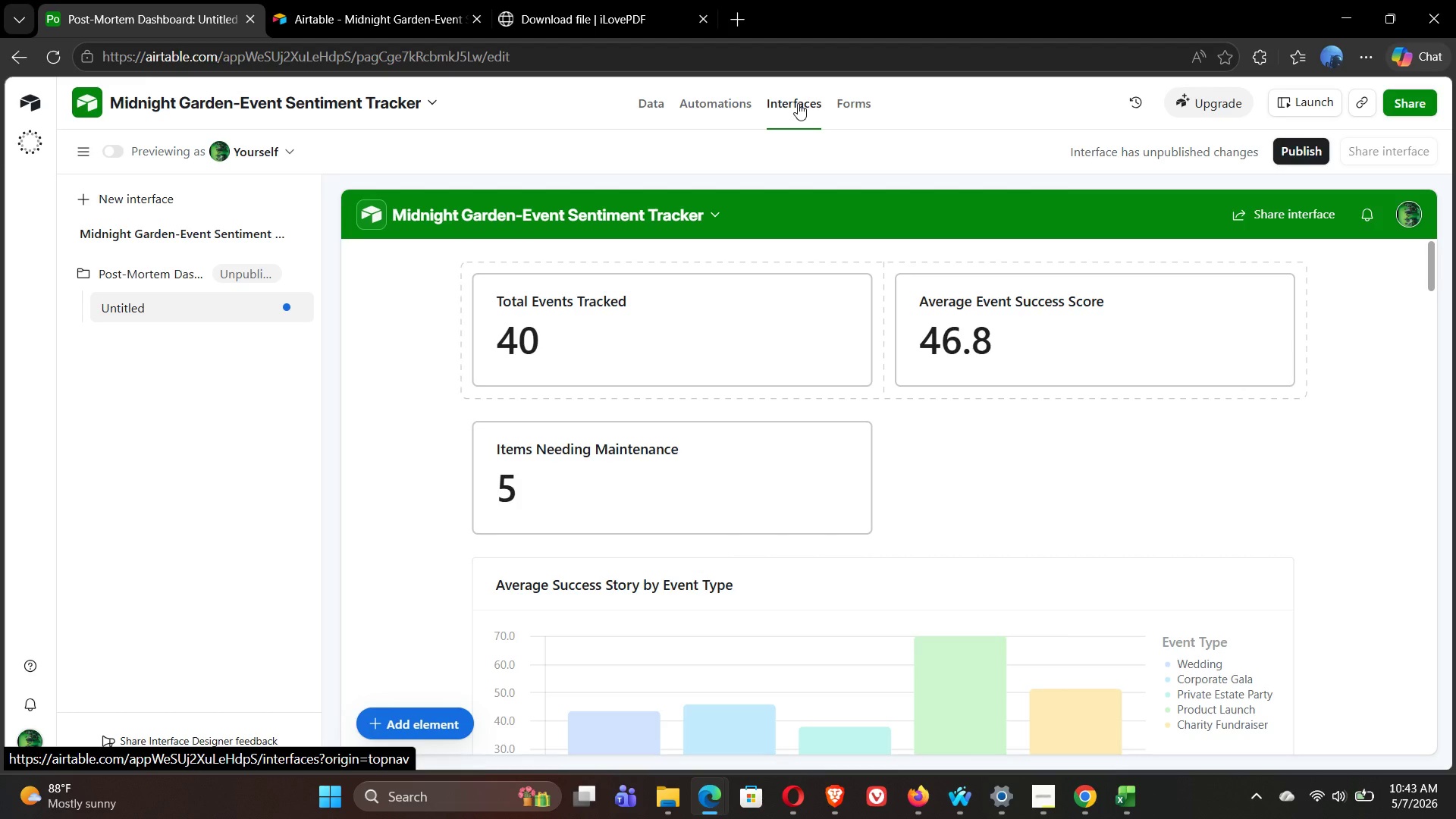 
wait(15.7)
 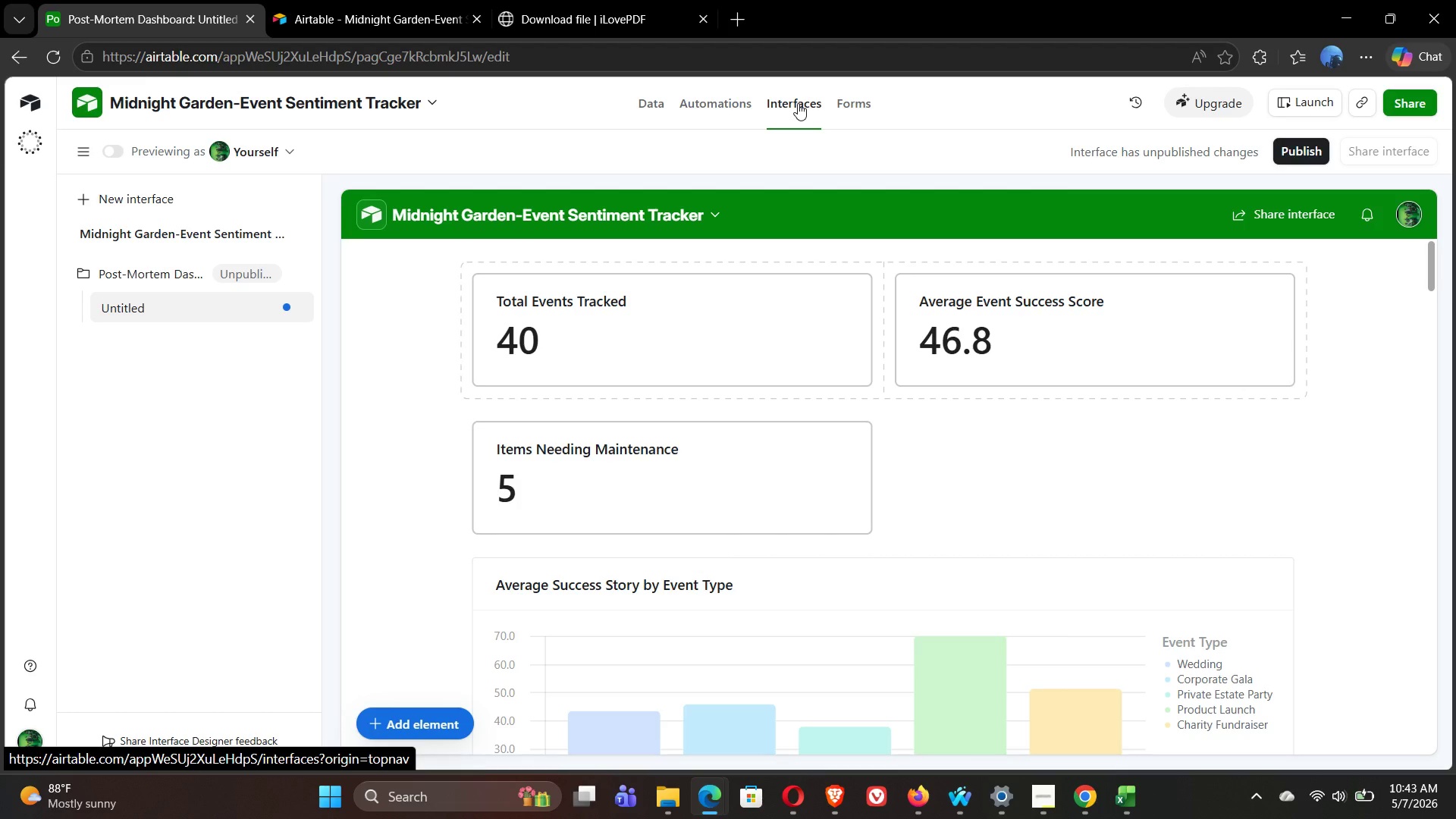 
left_click_drag(start_coordinate=[1431, 258], to_coordinate=[1426, 623])
 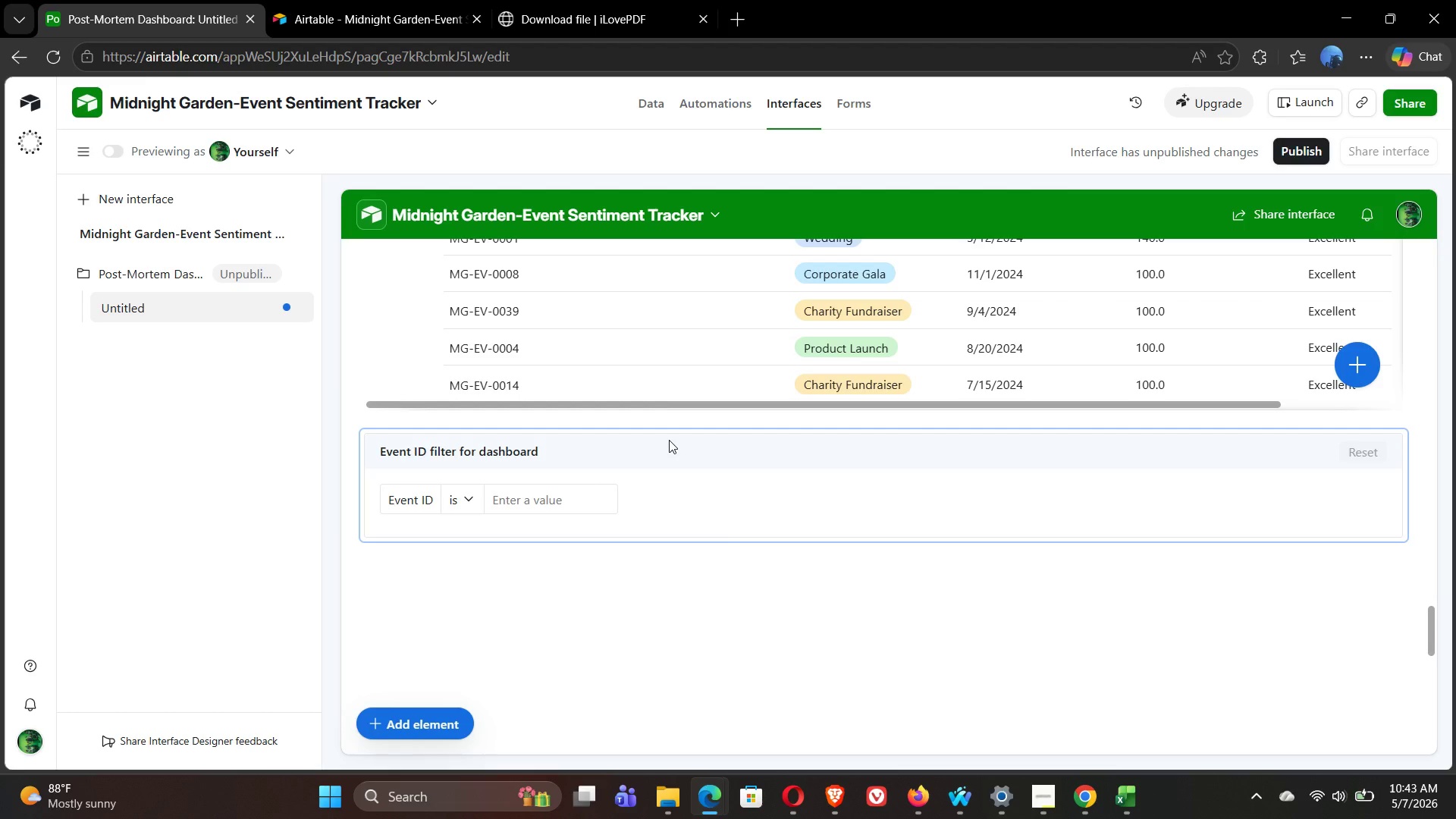 
left_click([669, 440])
 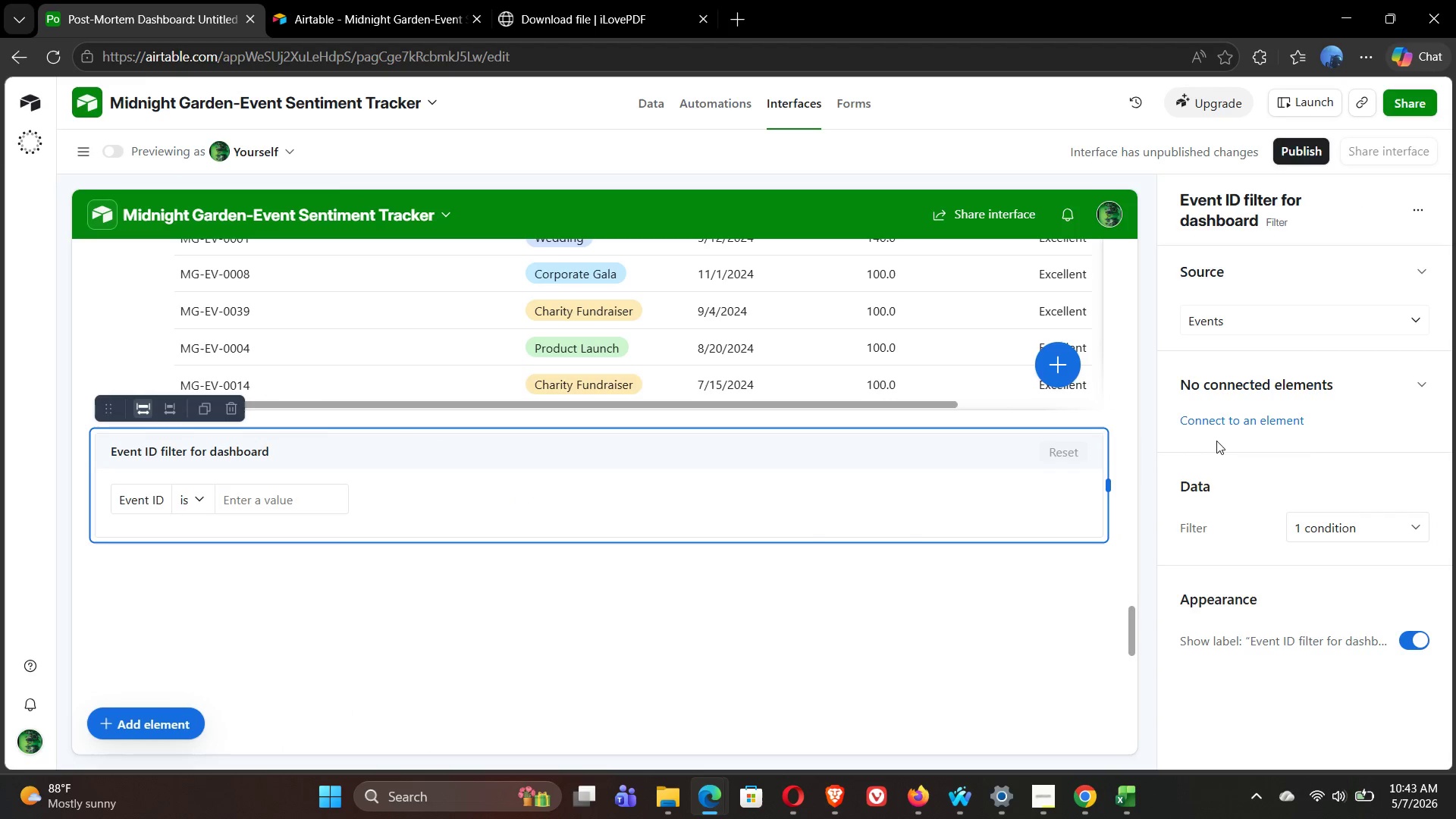 
left_click([1235, 425])
 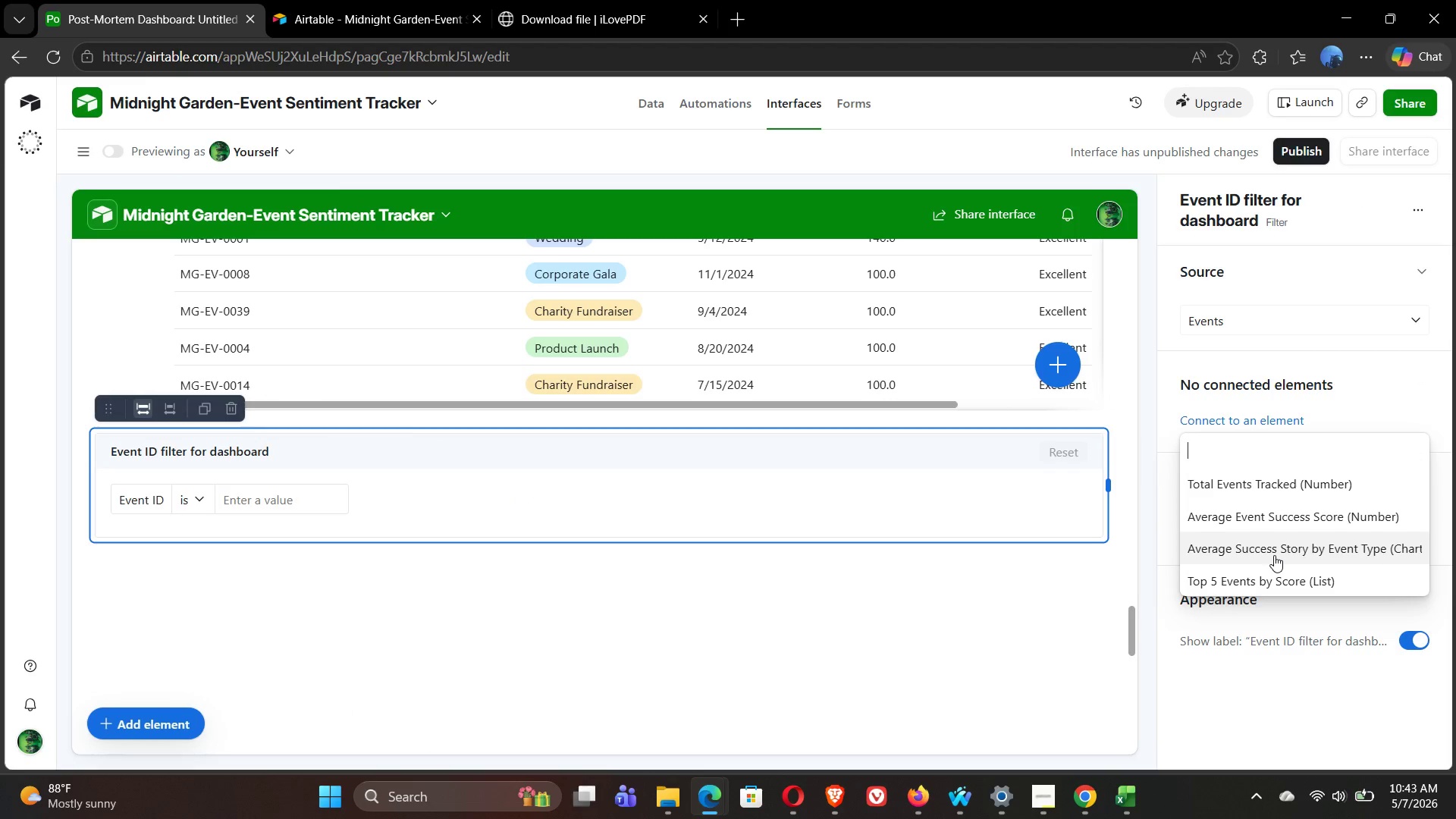 
left_click([1365, 381])
 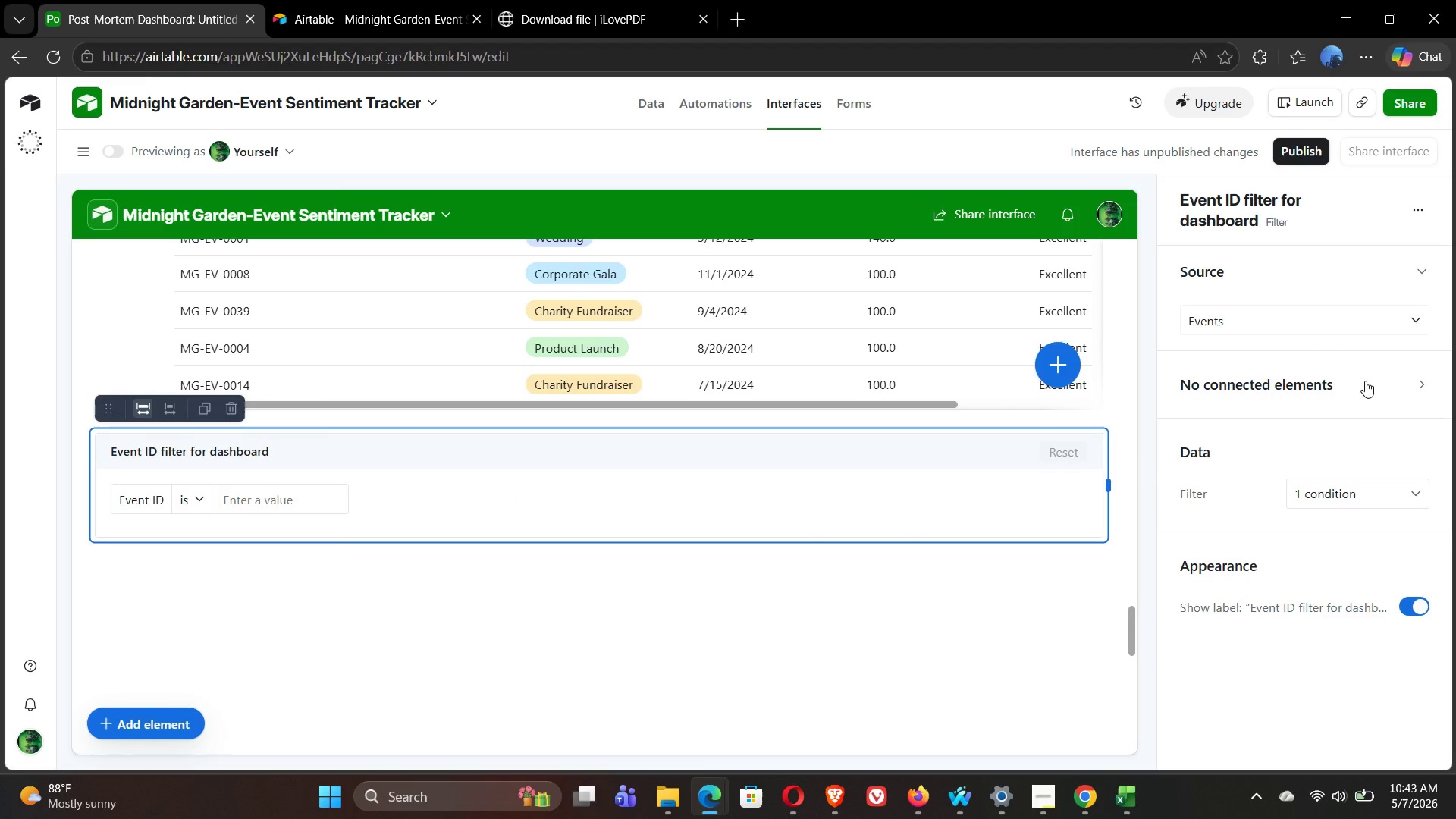 
left_click([1365, 381])
 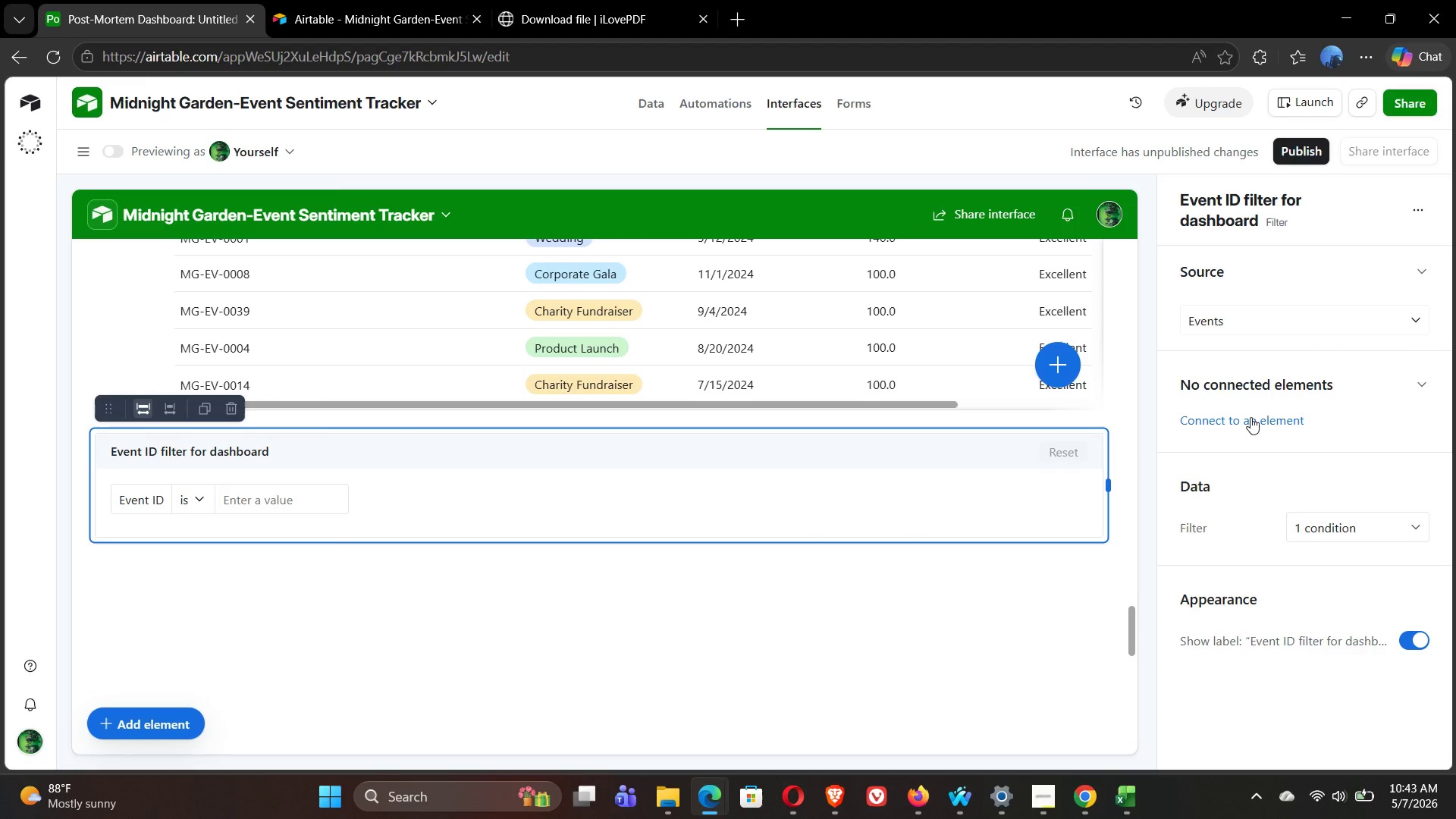 
left_click([1249, 418])
 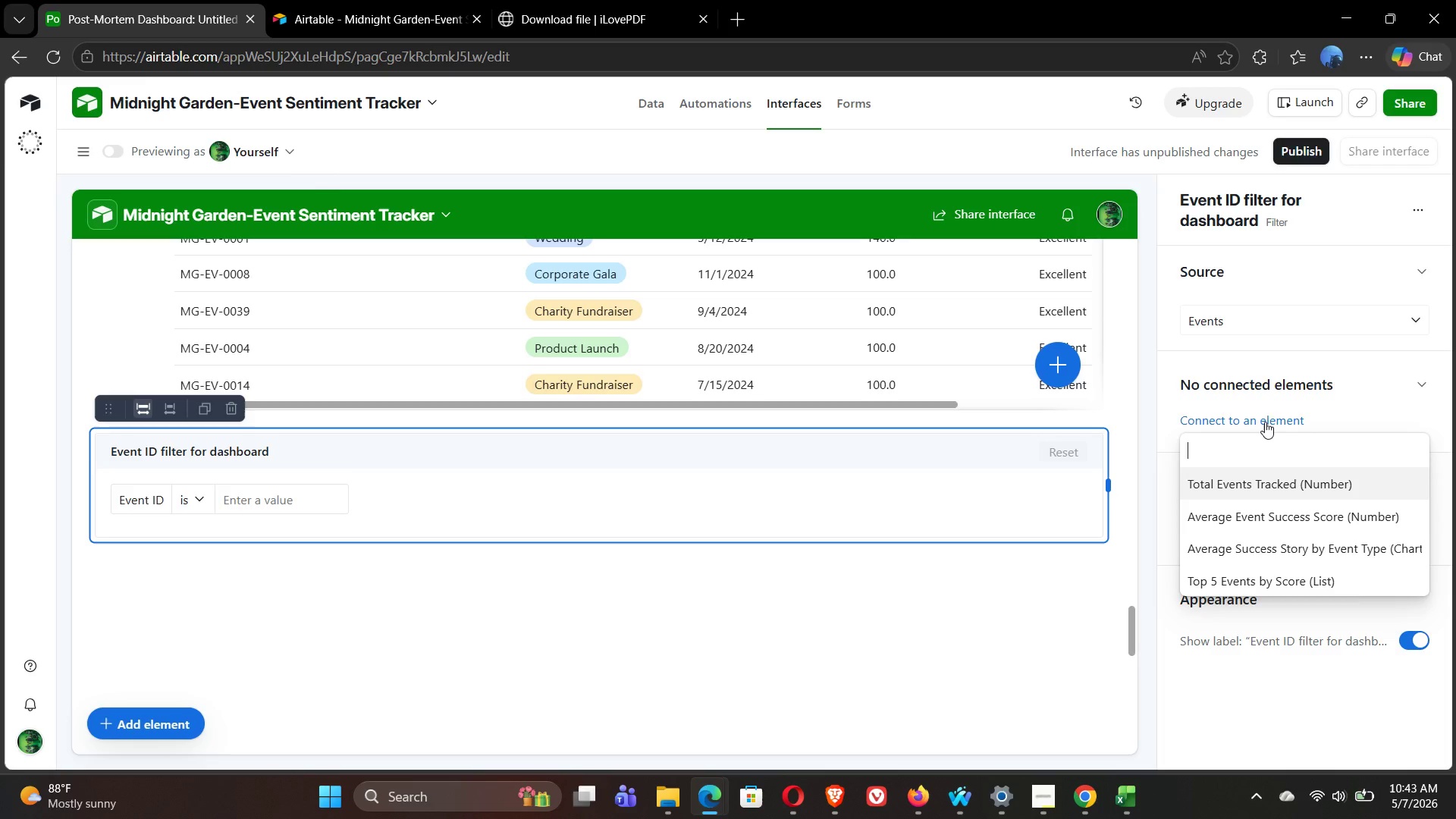 
left_click([1324, 395])
 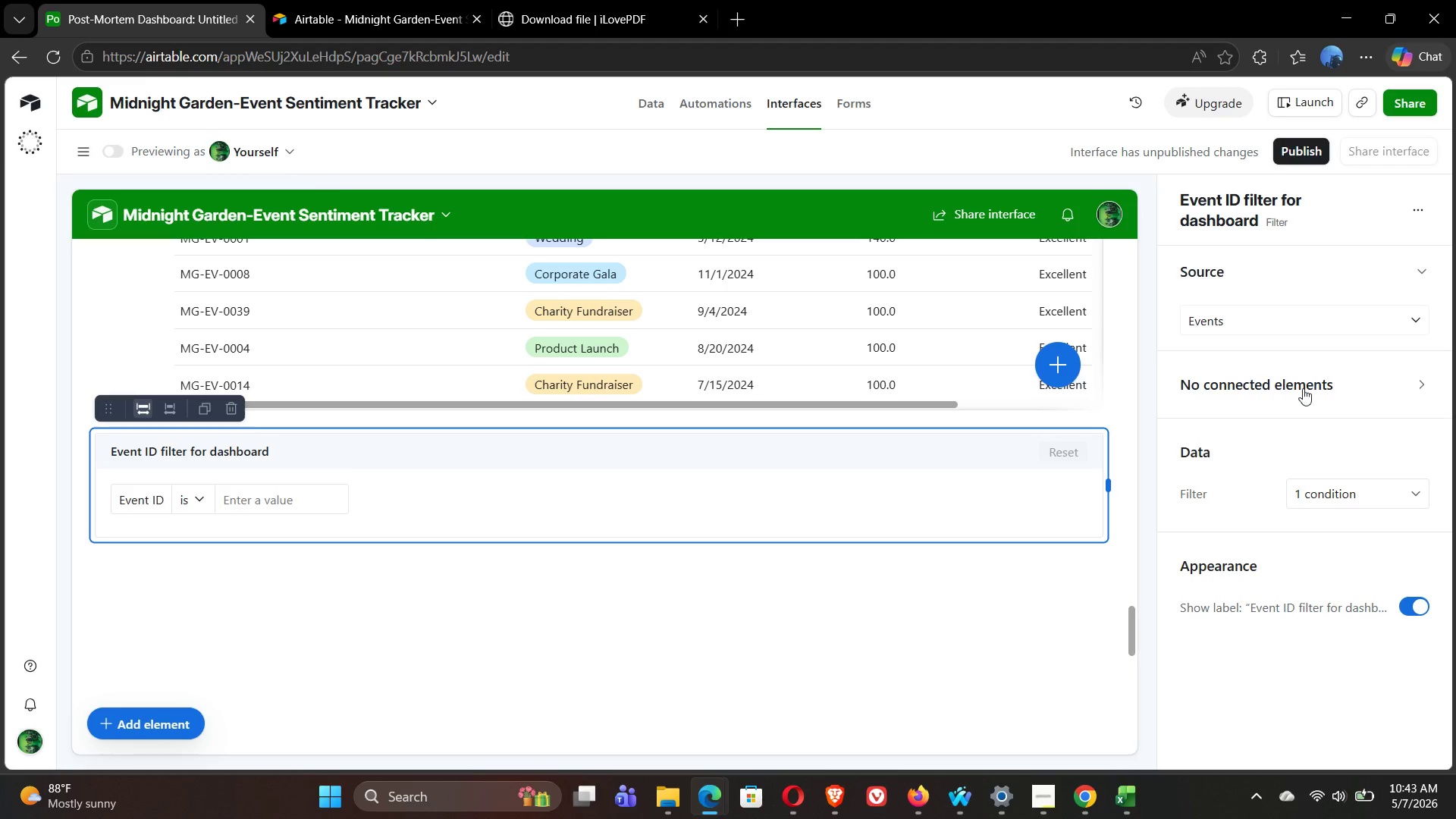 
left_click([1308, 389])
 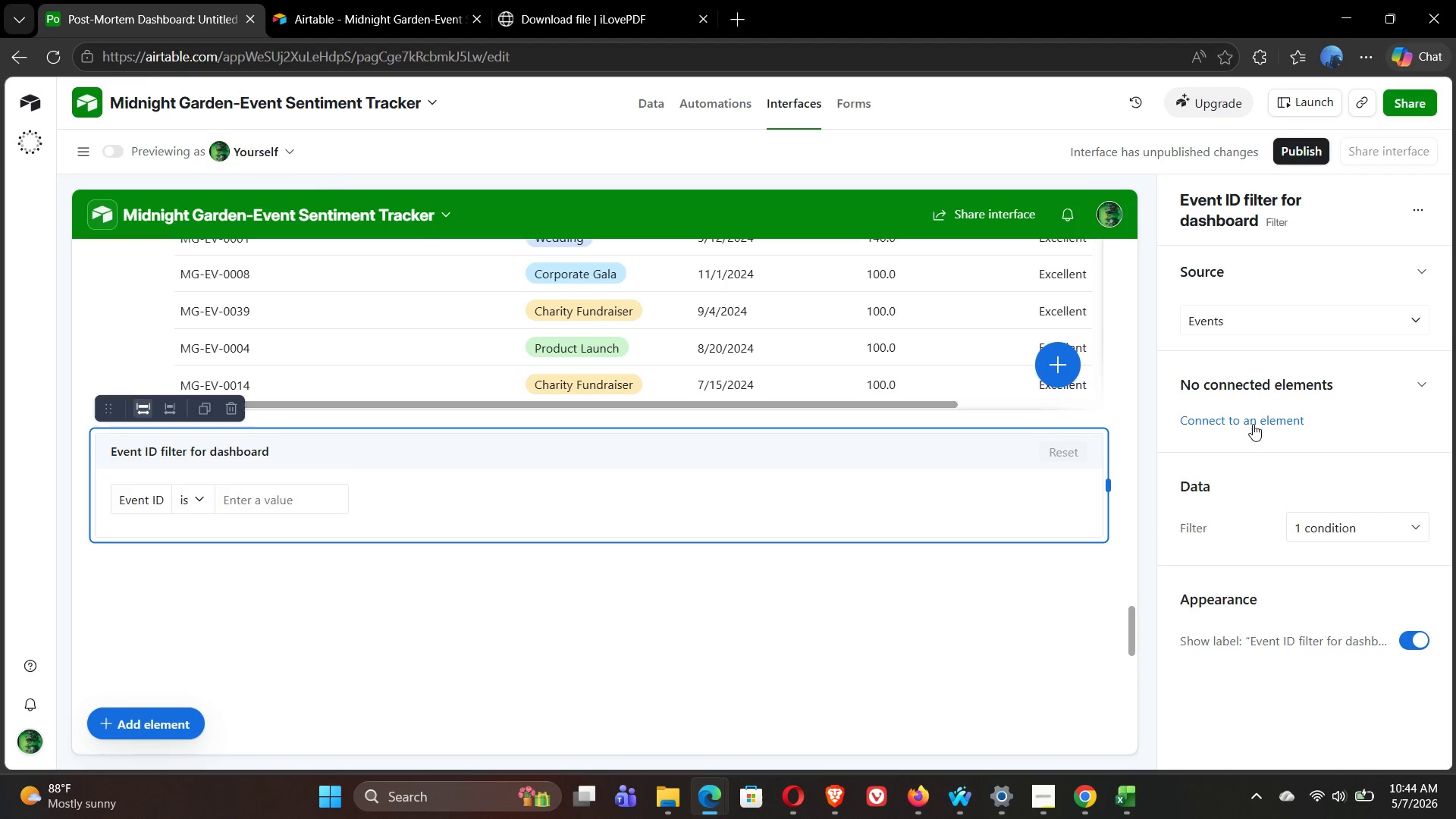 
left_click([1250, 424])
 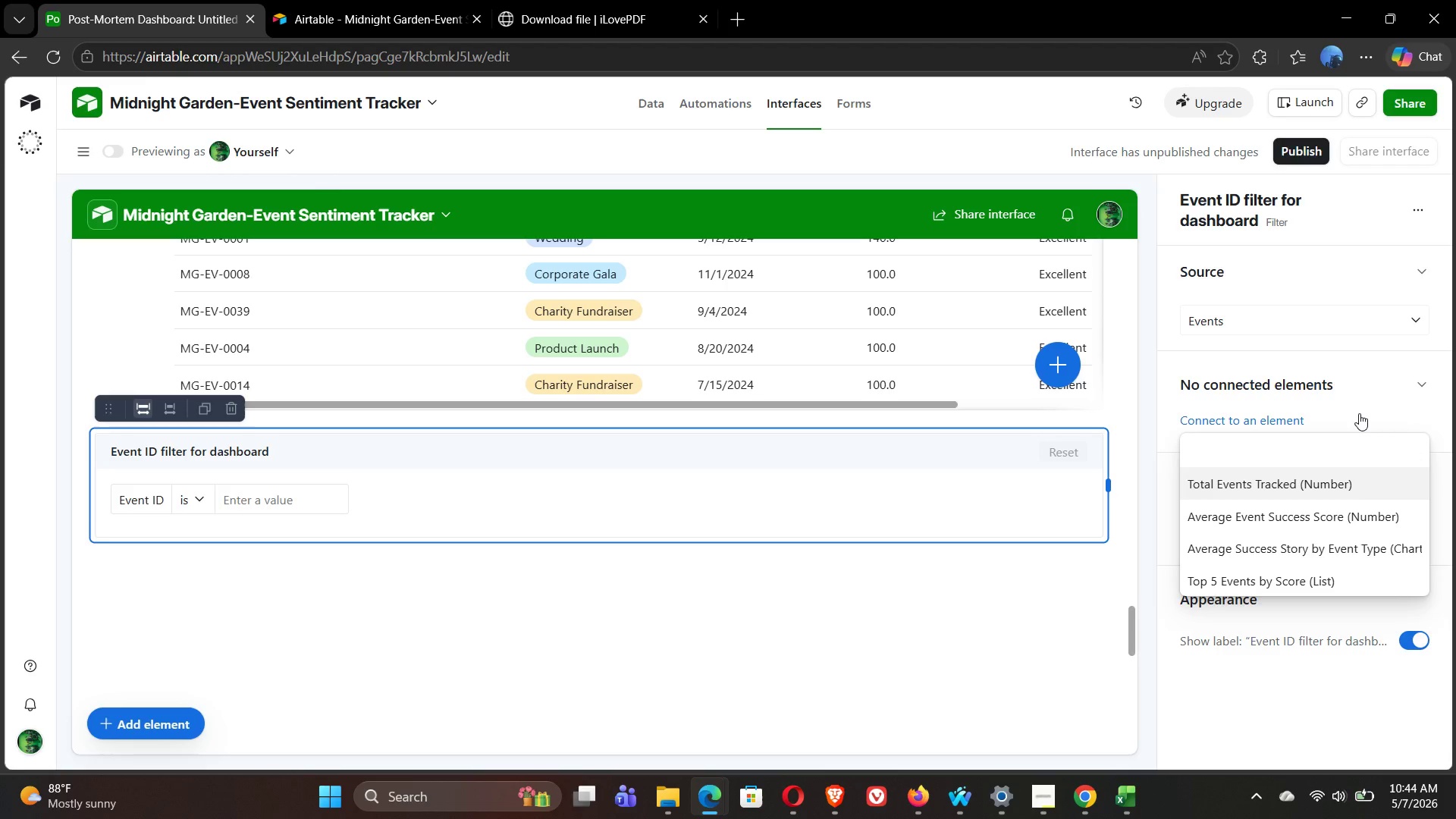 
wait(7.11)
 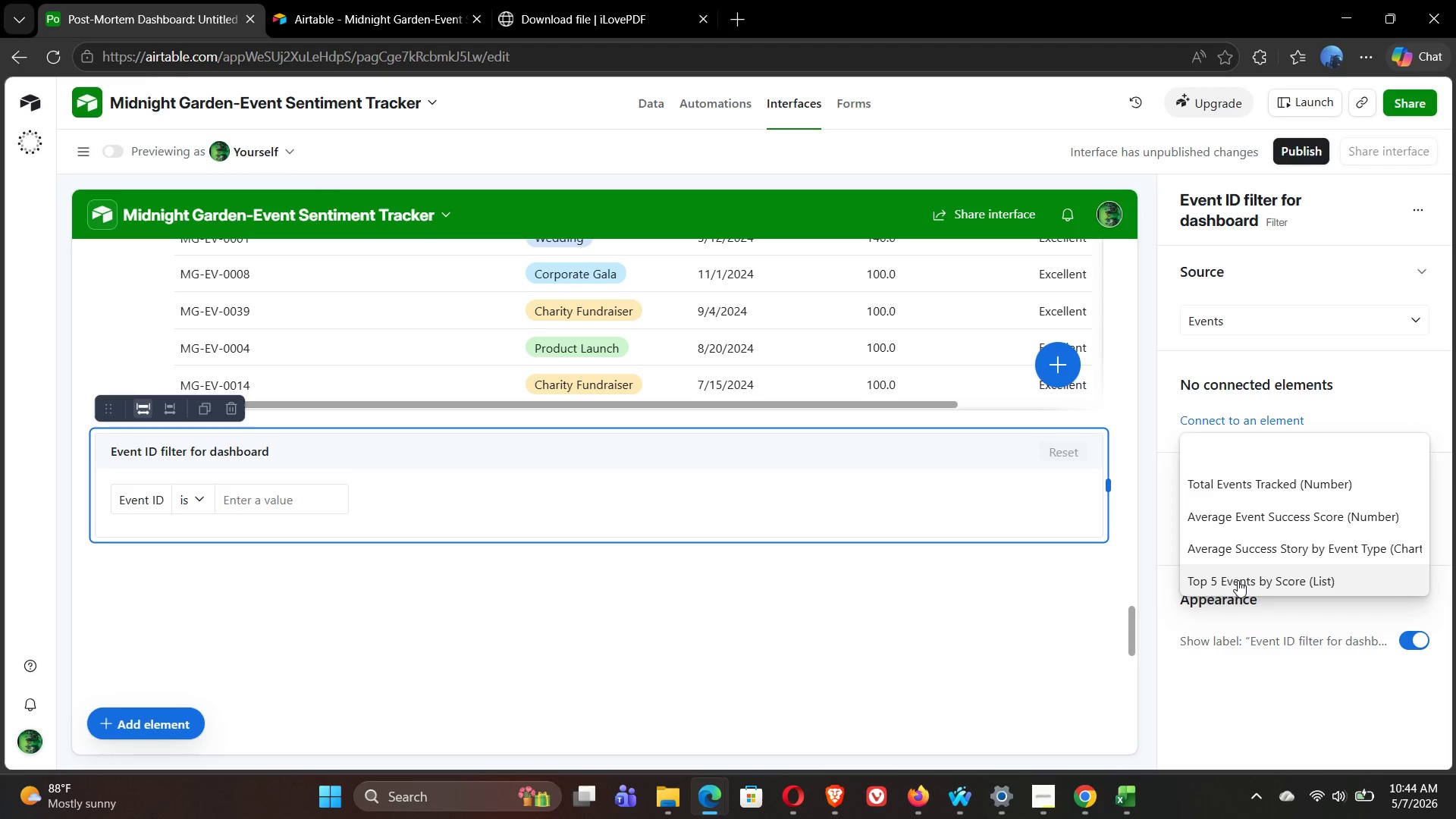 
left_click([1359, 413])
 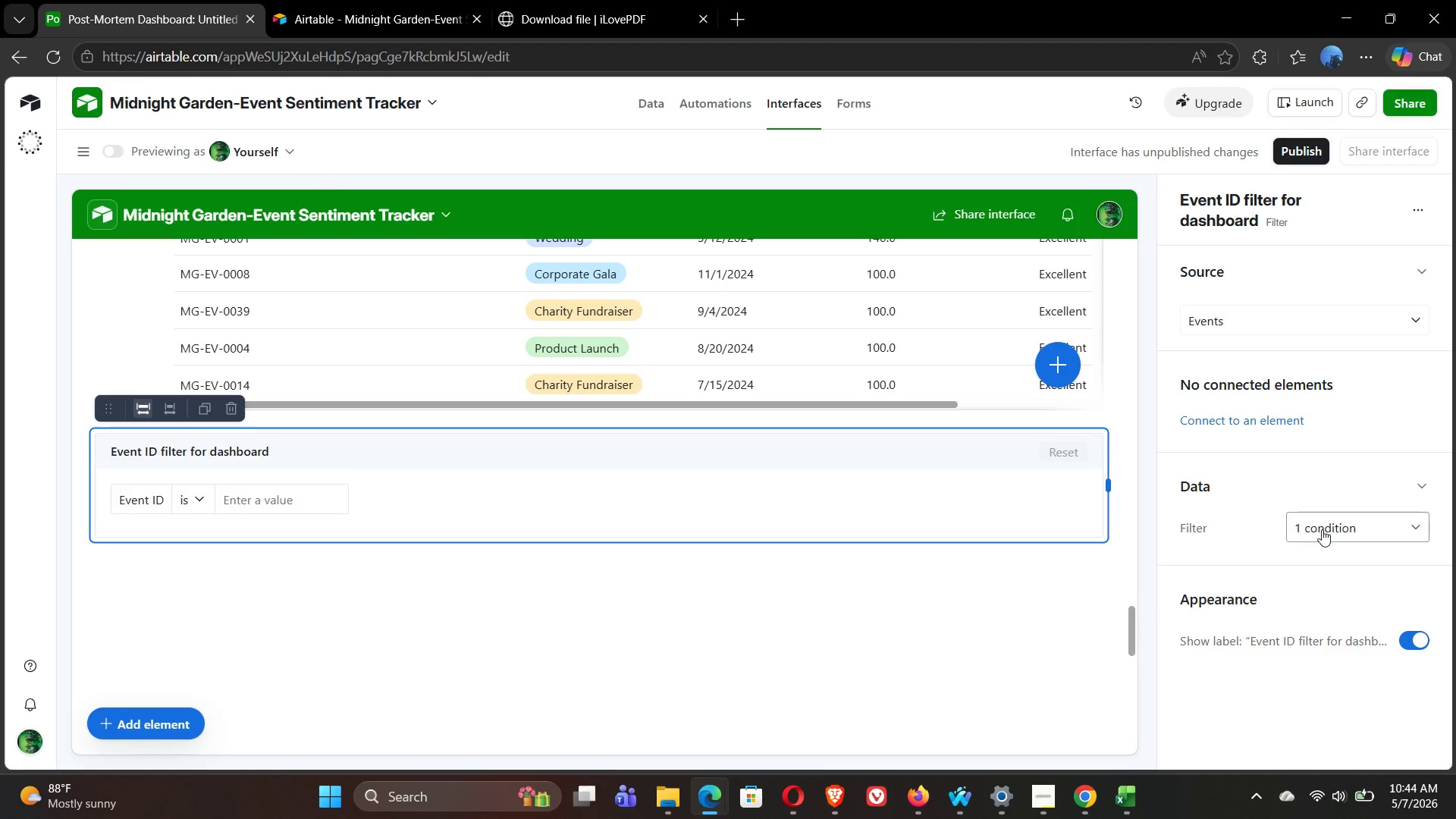 
left_click([1328, 533])
 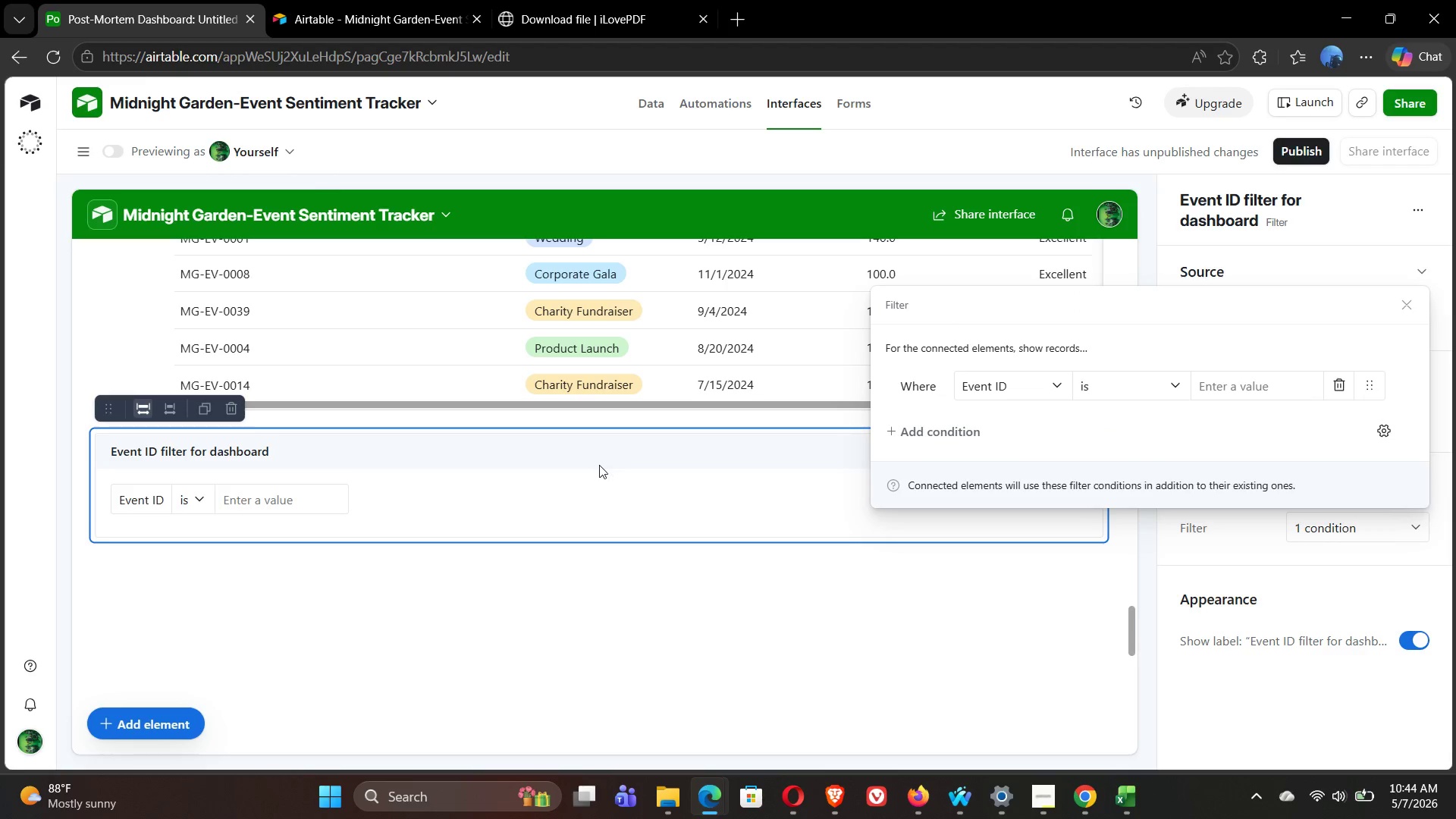 
left_click([263, 501])
 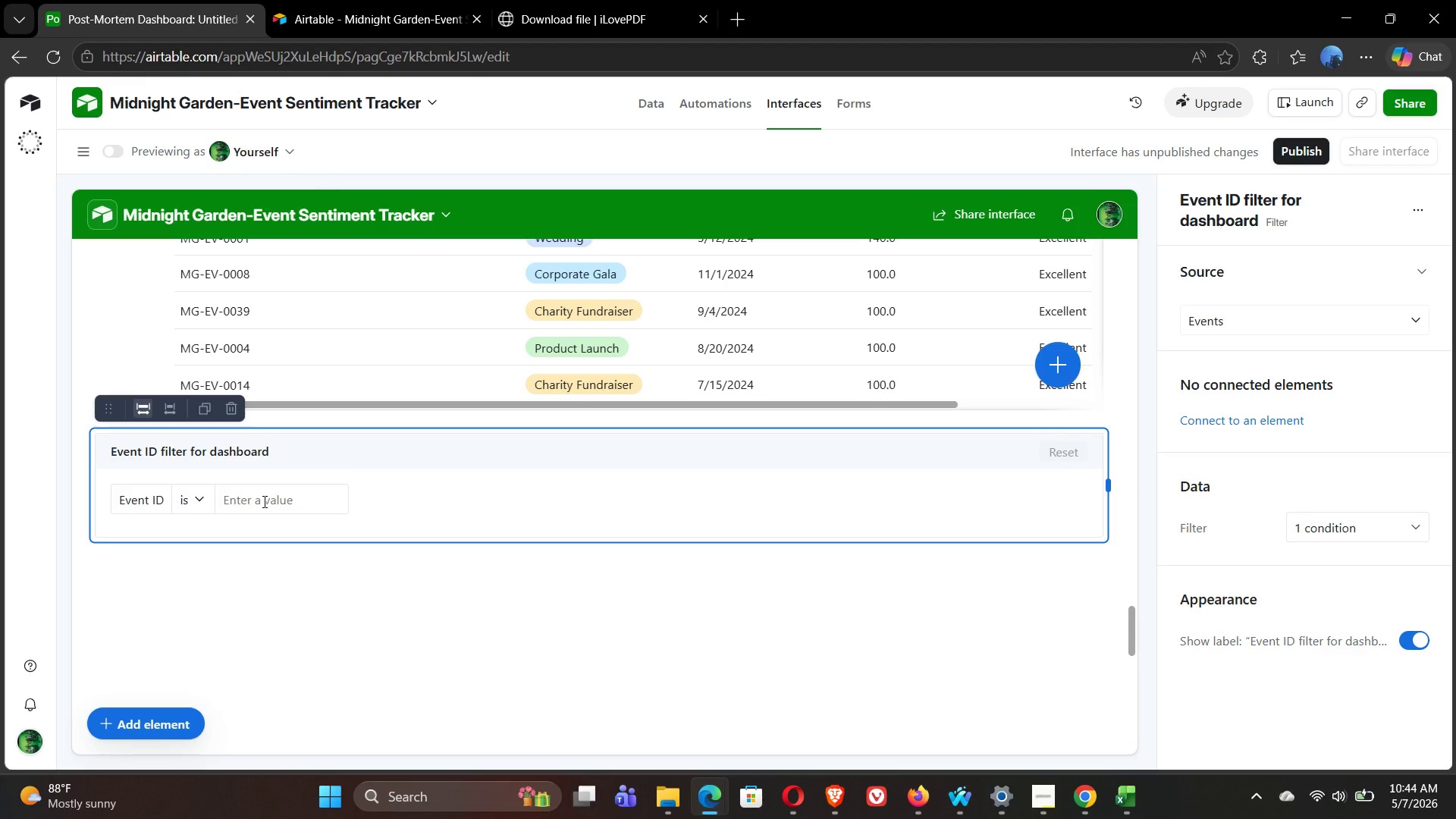 
left_click([263, 501])
 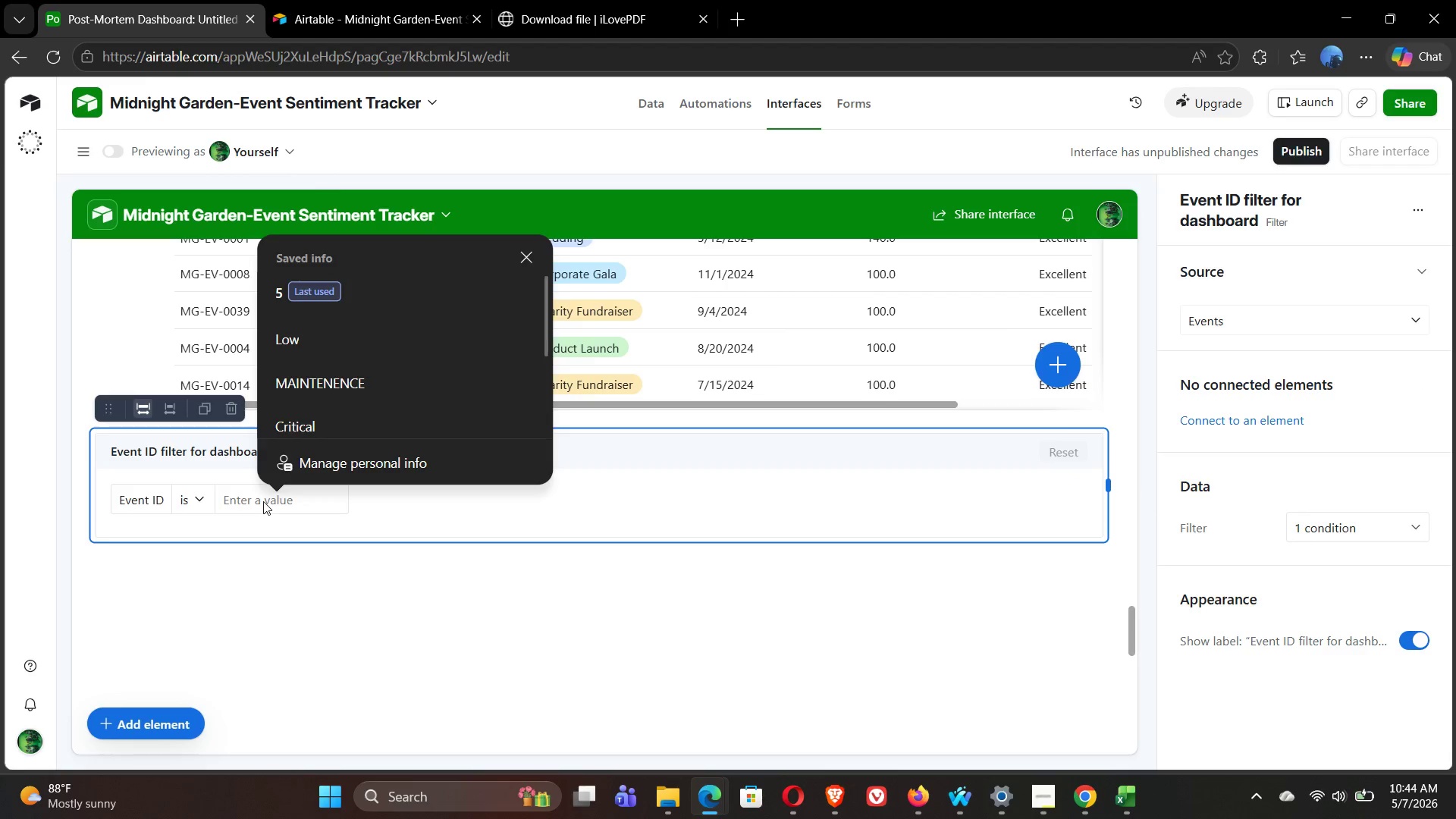 
left_click([263, 501])
 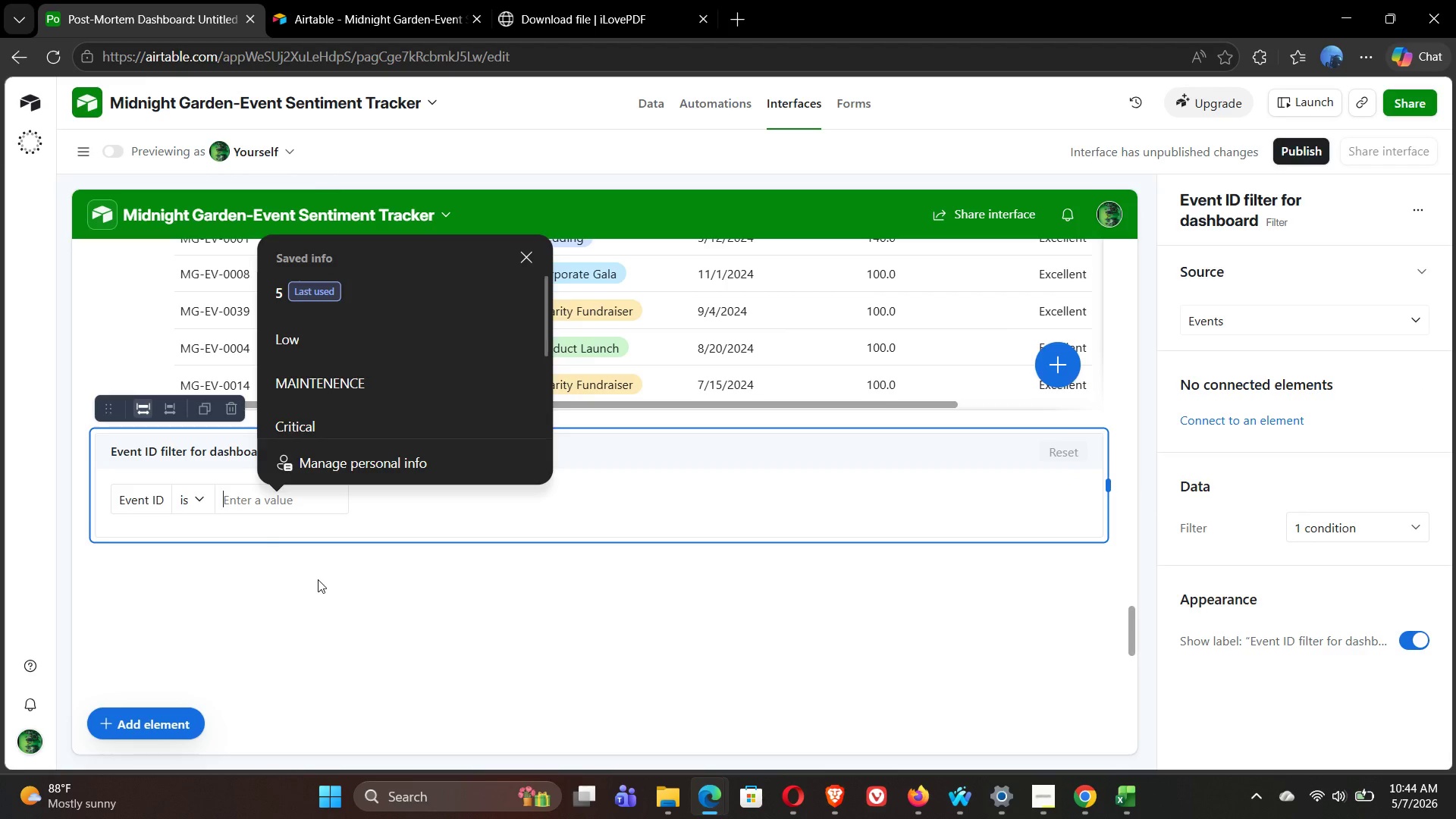 
left_click([318, 579])
 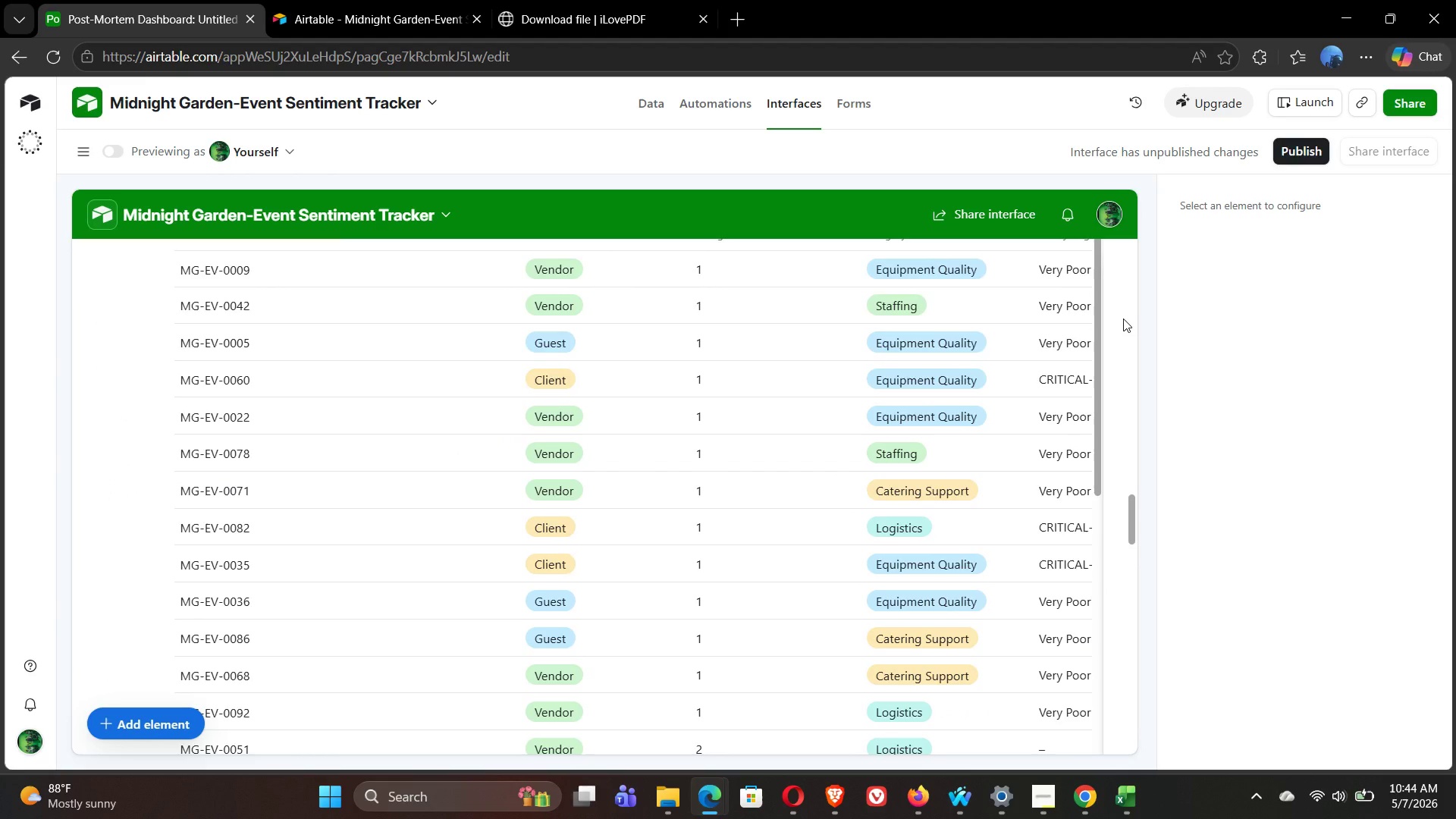 
wait(42.69)
 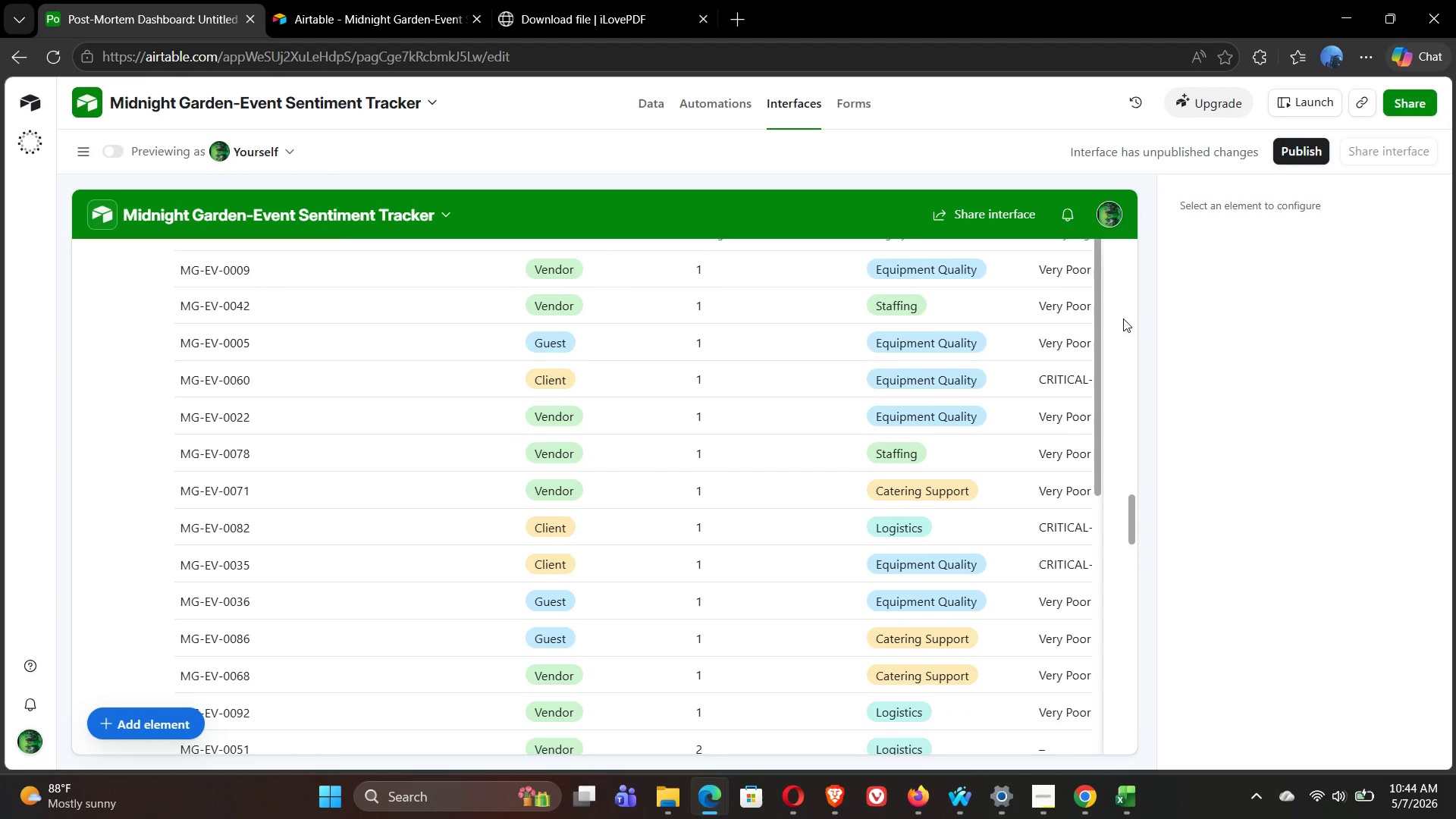 
left_click([830, 471])
 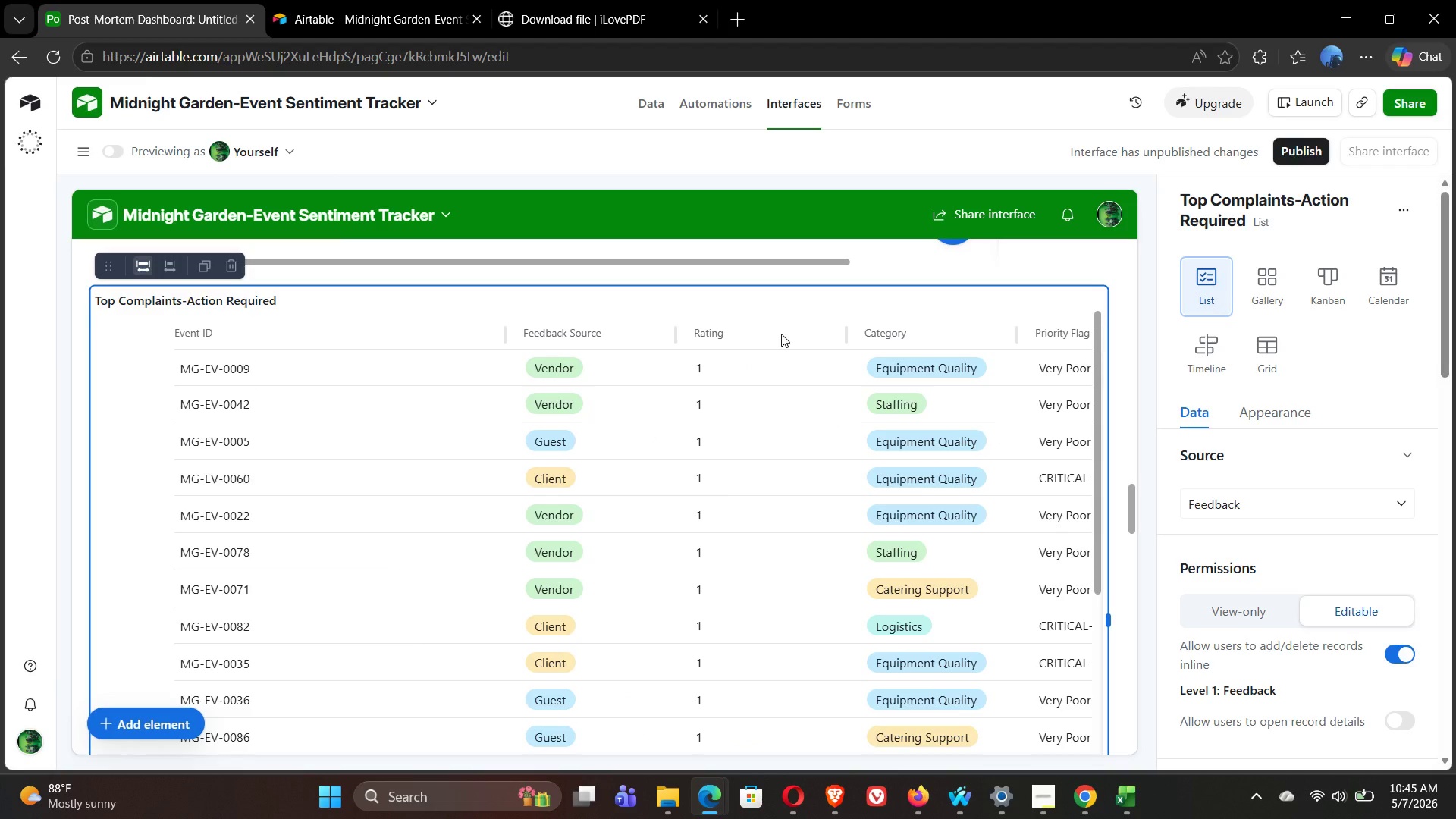 
wait(12.3)
 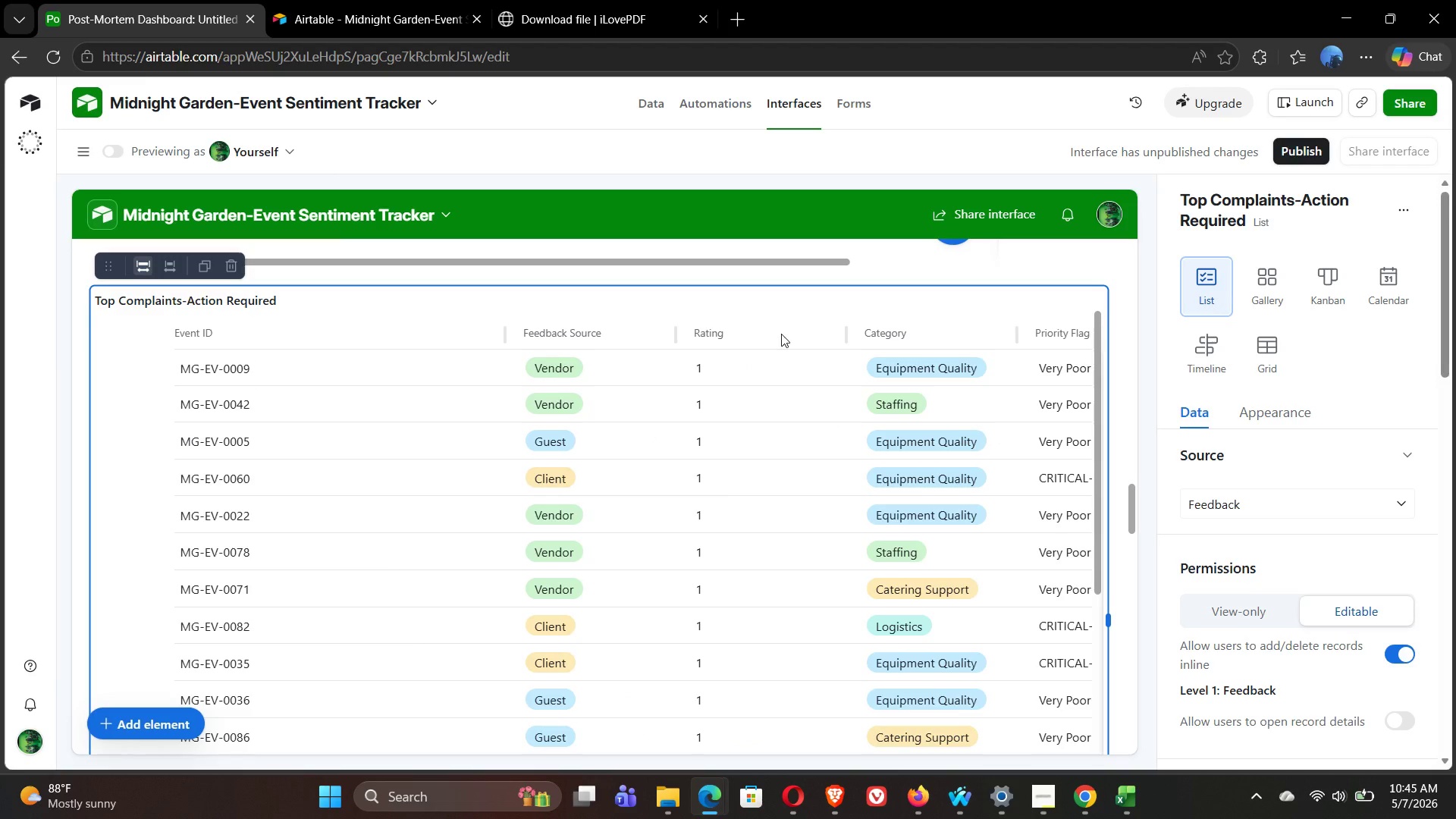 
left_click([143, 270])
 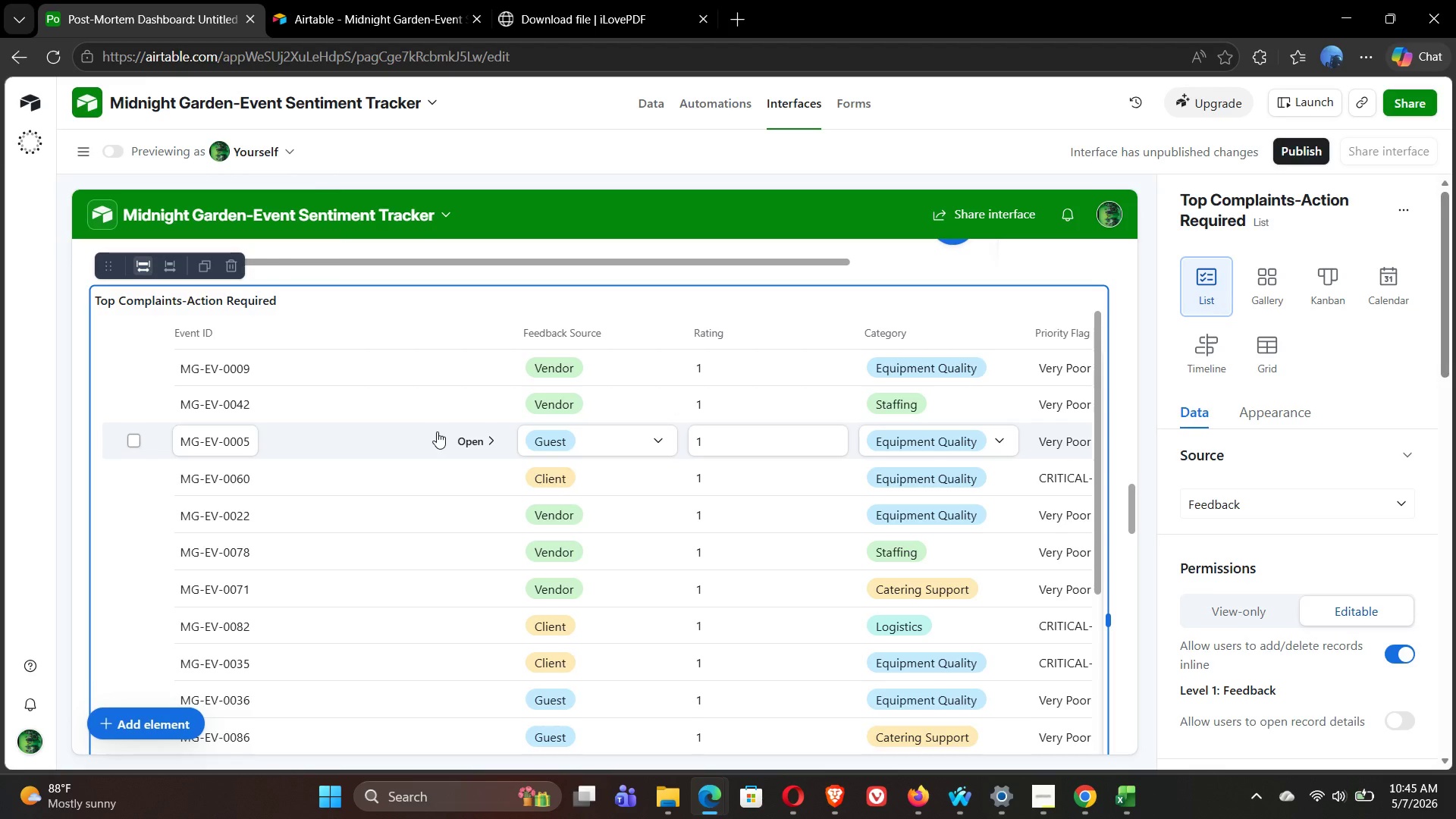 
wait(29.77)
 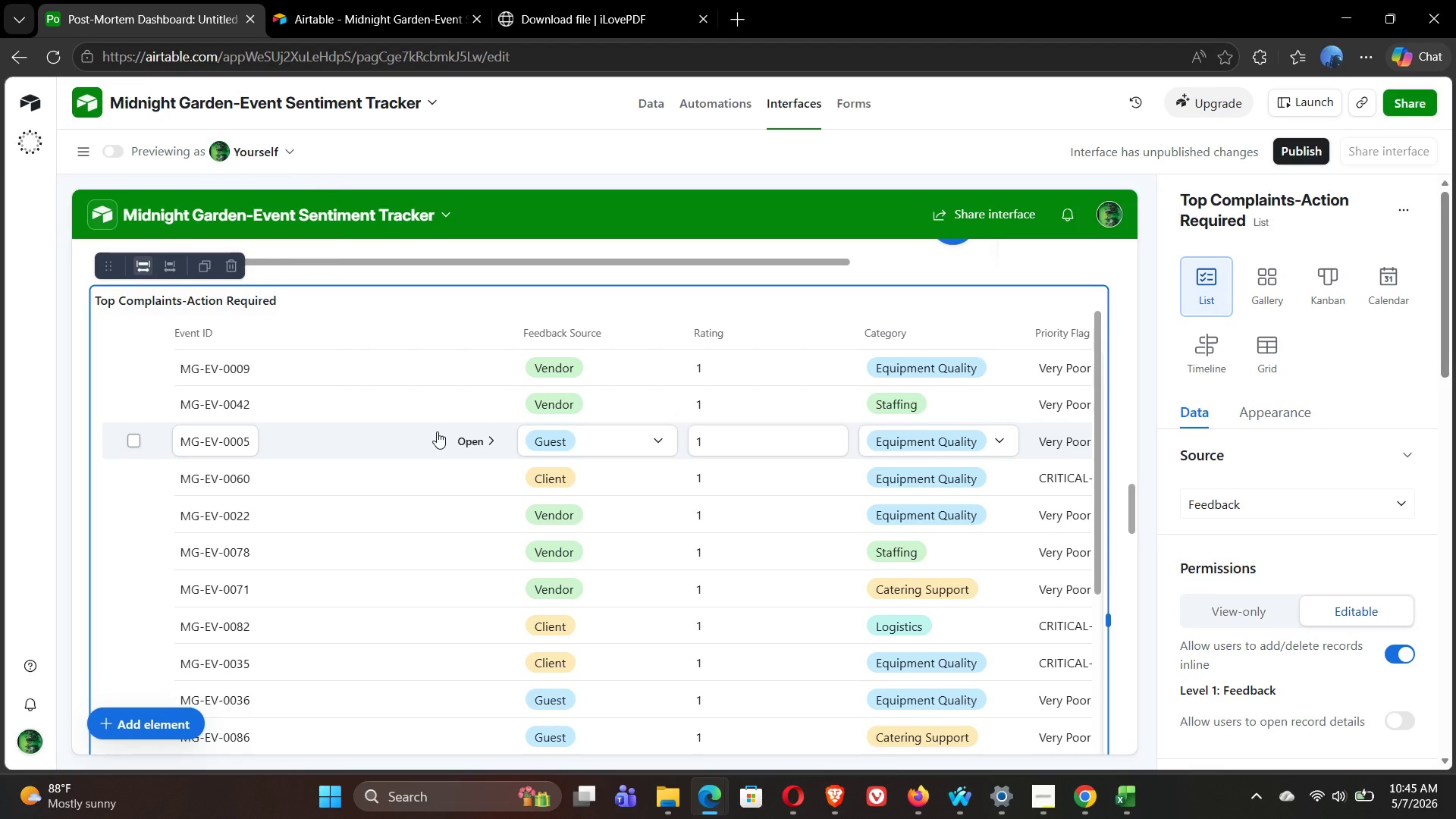 
left_click_drag(start_coordinate=[1134, 503], to_coordinate=[1140, 637])
 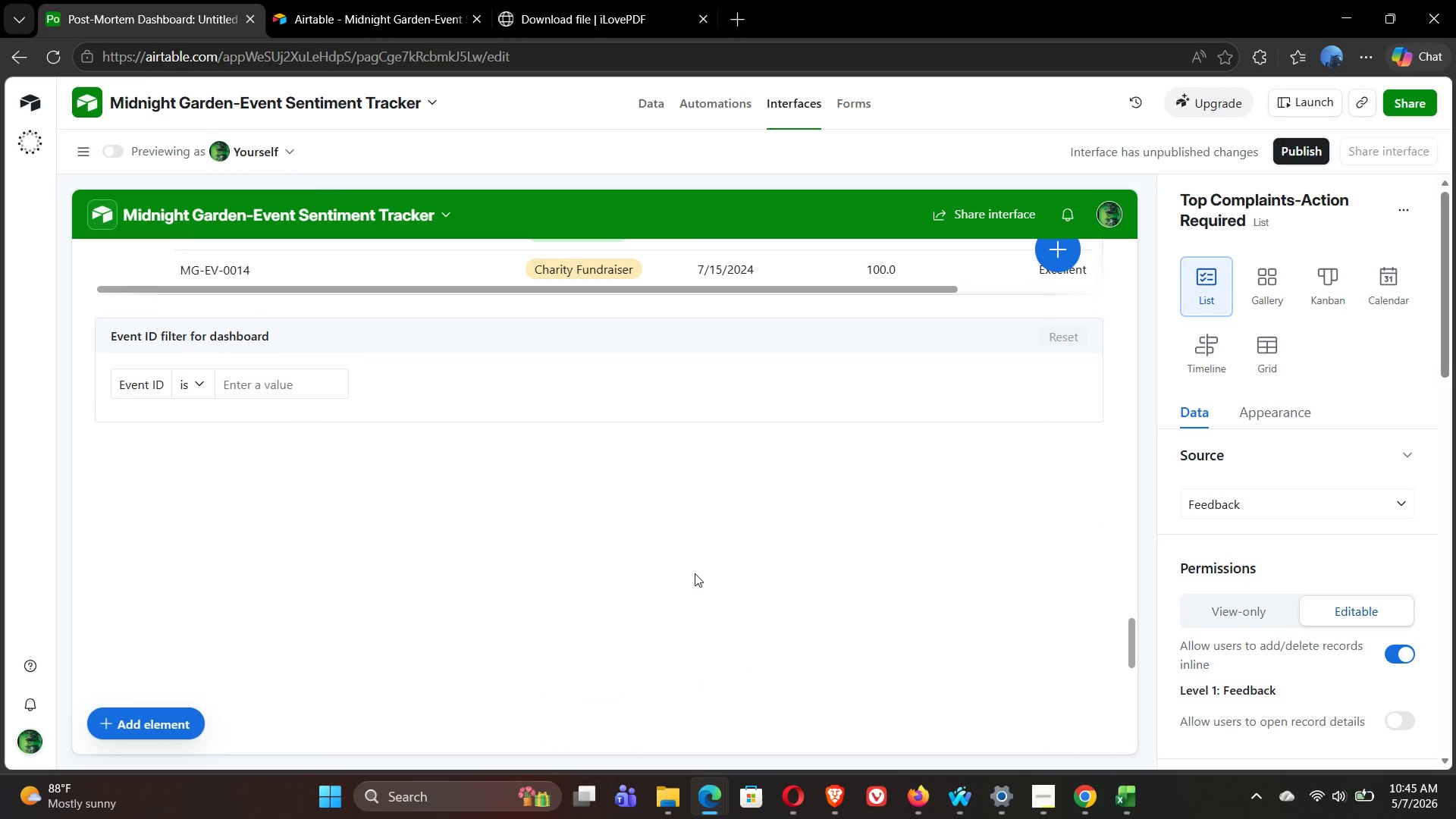 
left_click([695, 573])
 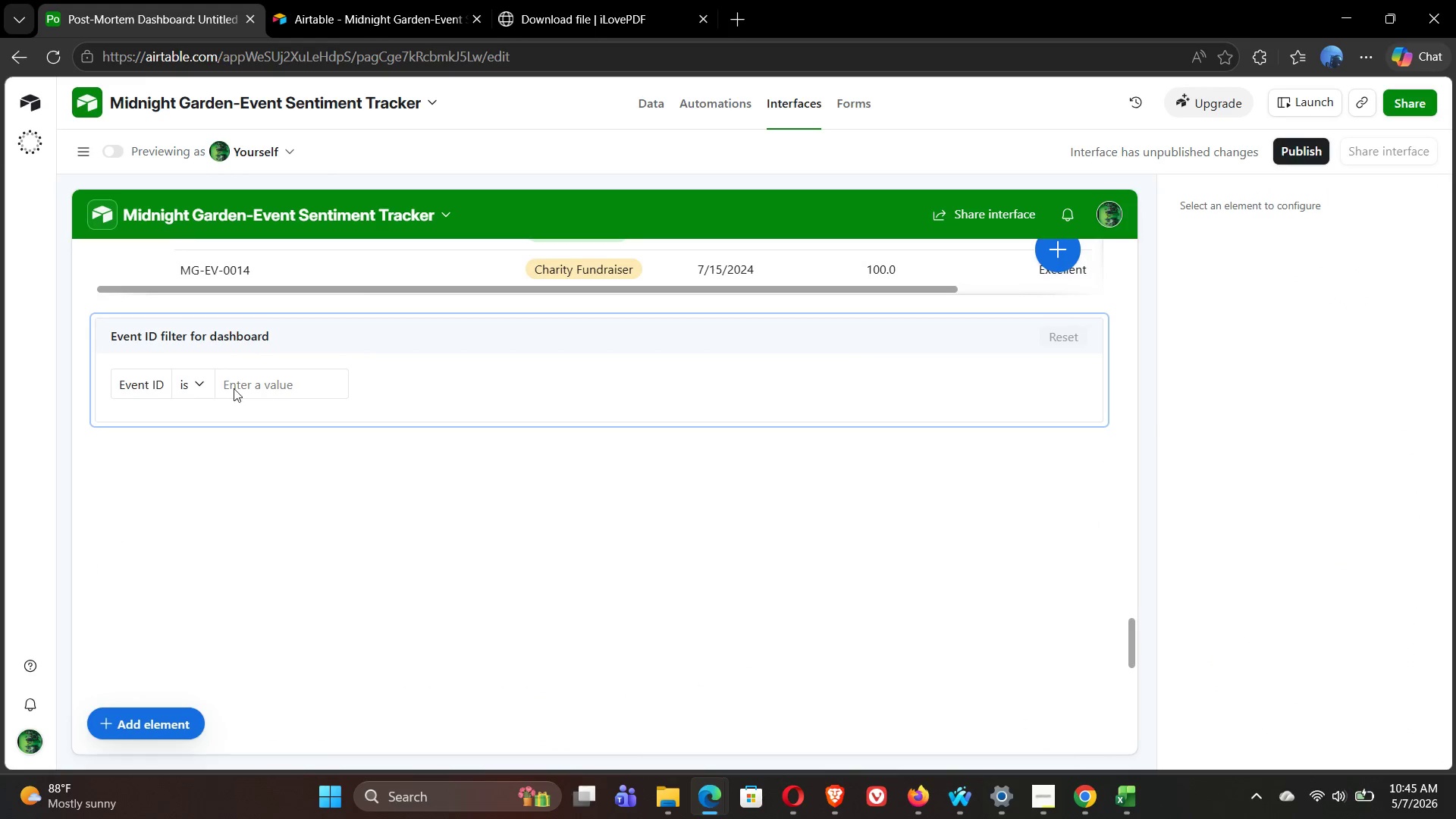 
left_click([242, 388])
 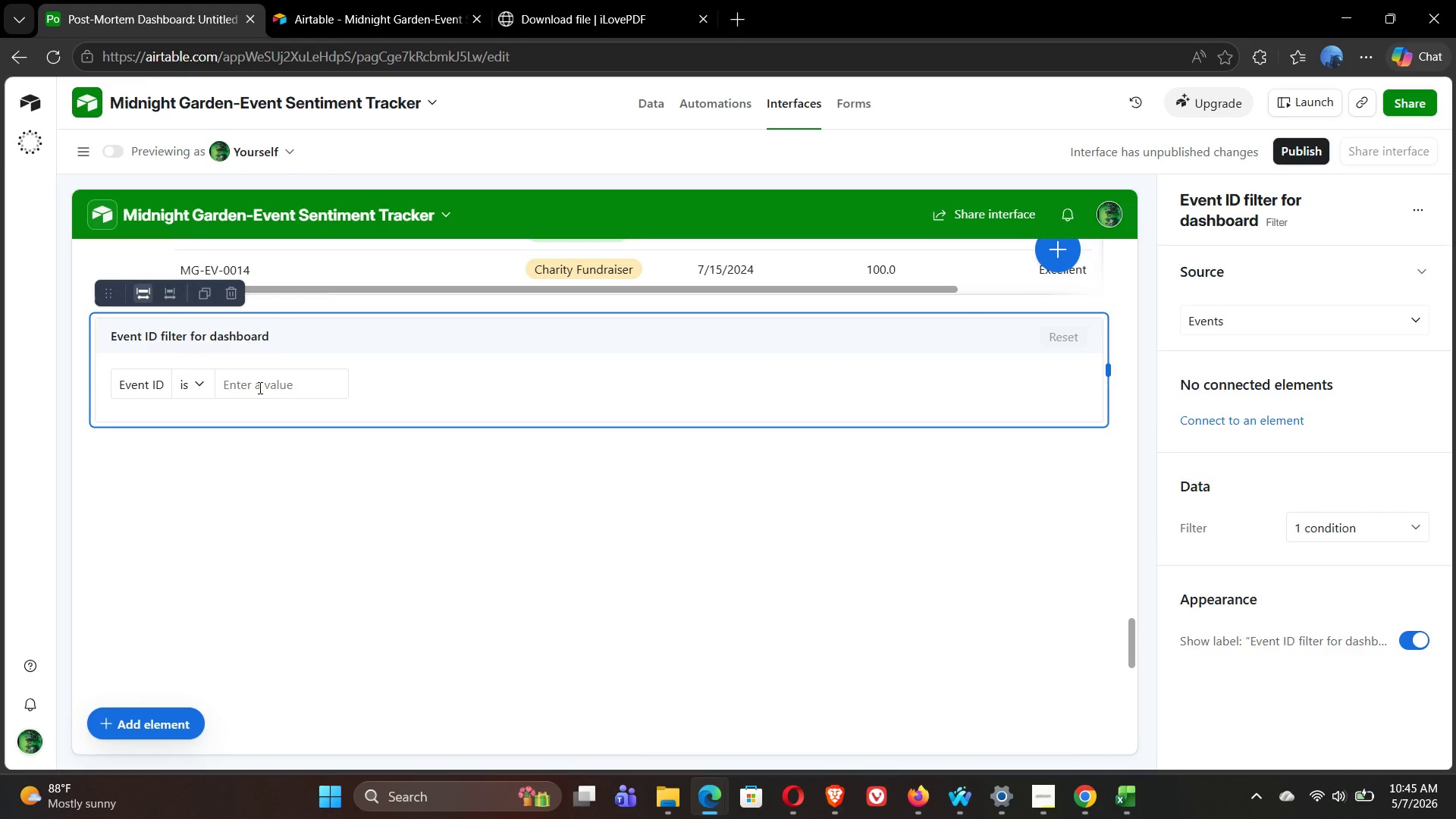 
left_click([259, 388])
 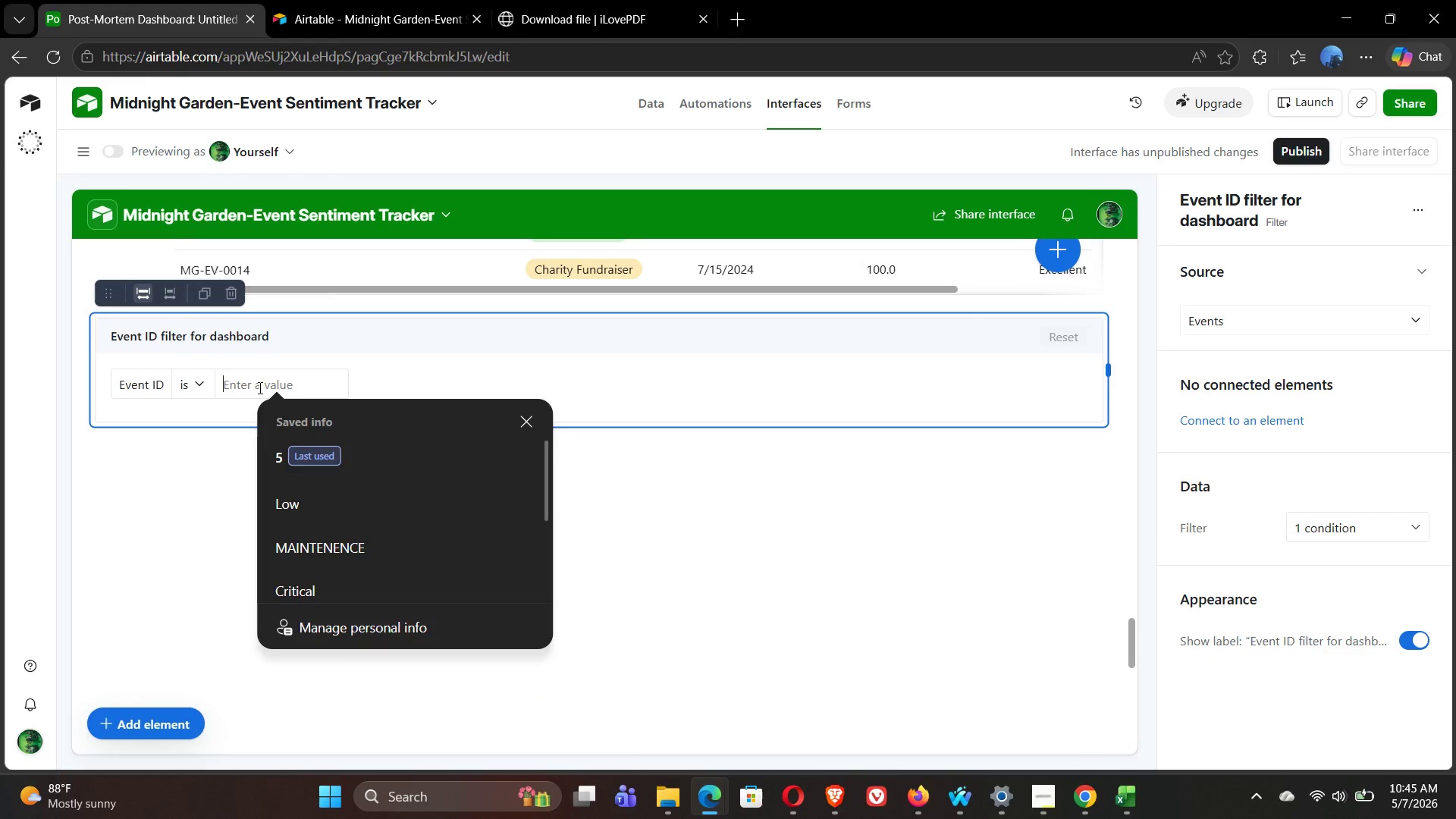 
type(mg-ev-0014)
 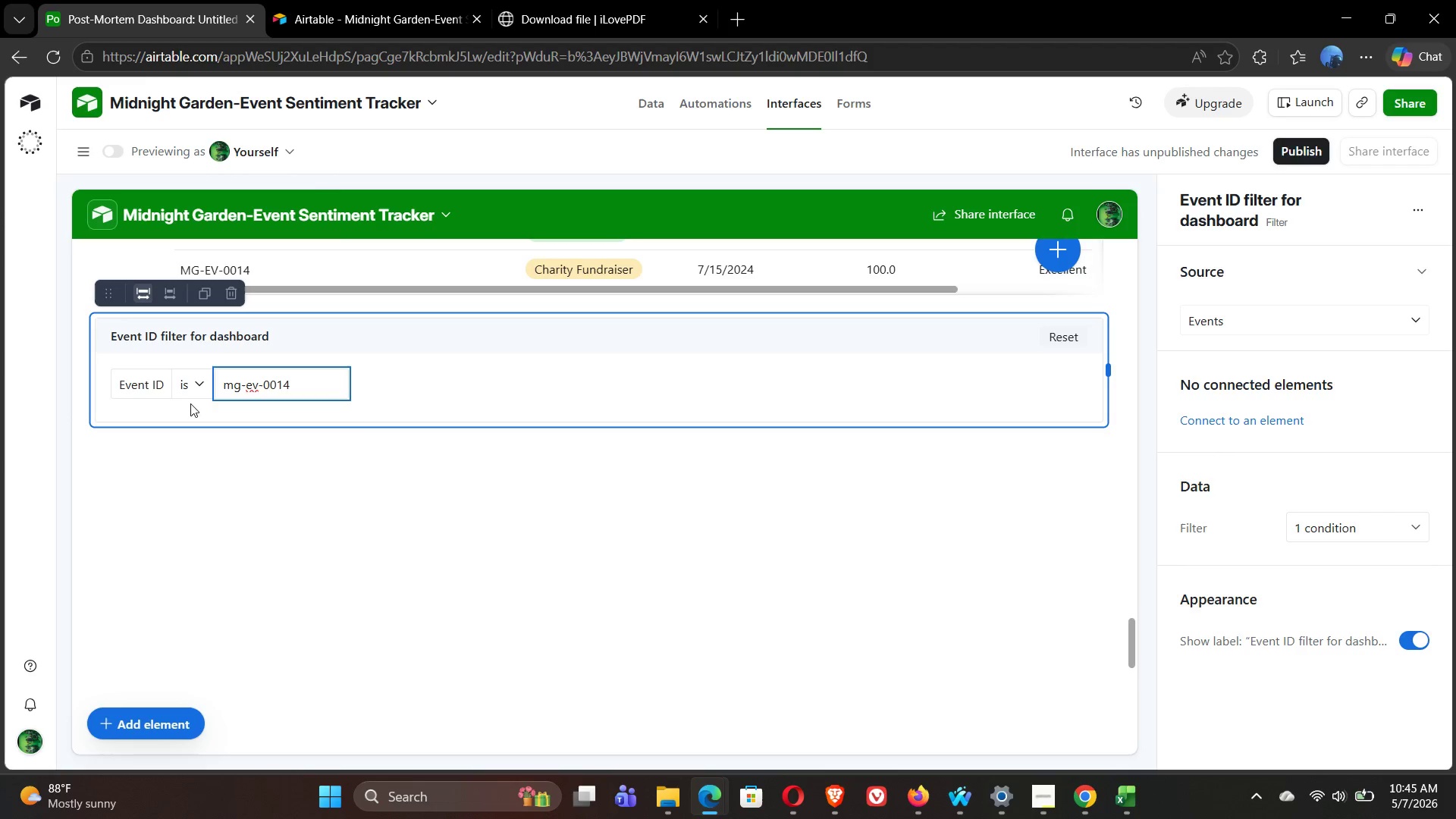 
left_click([196, 384])
 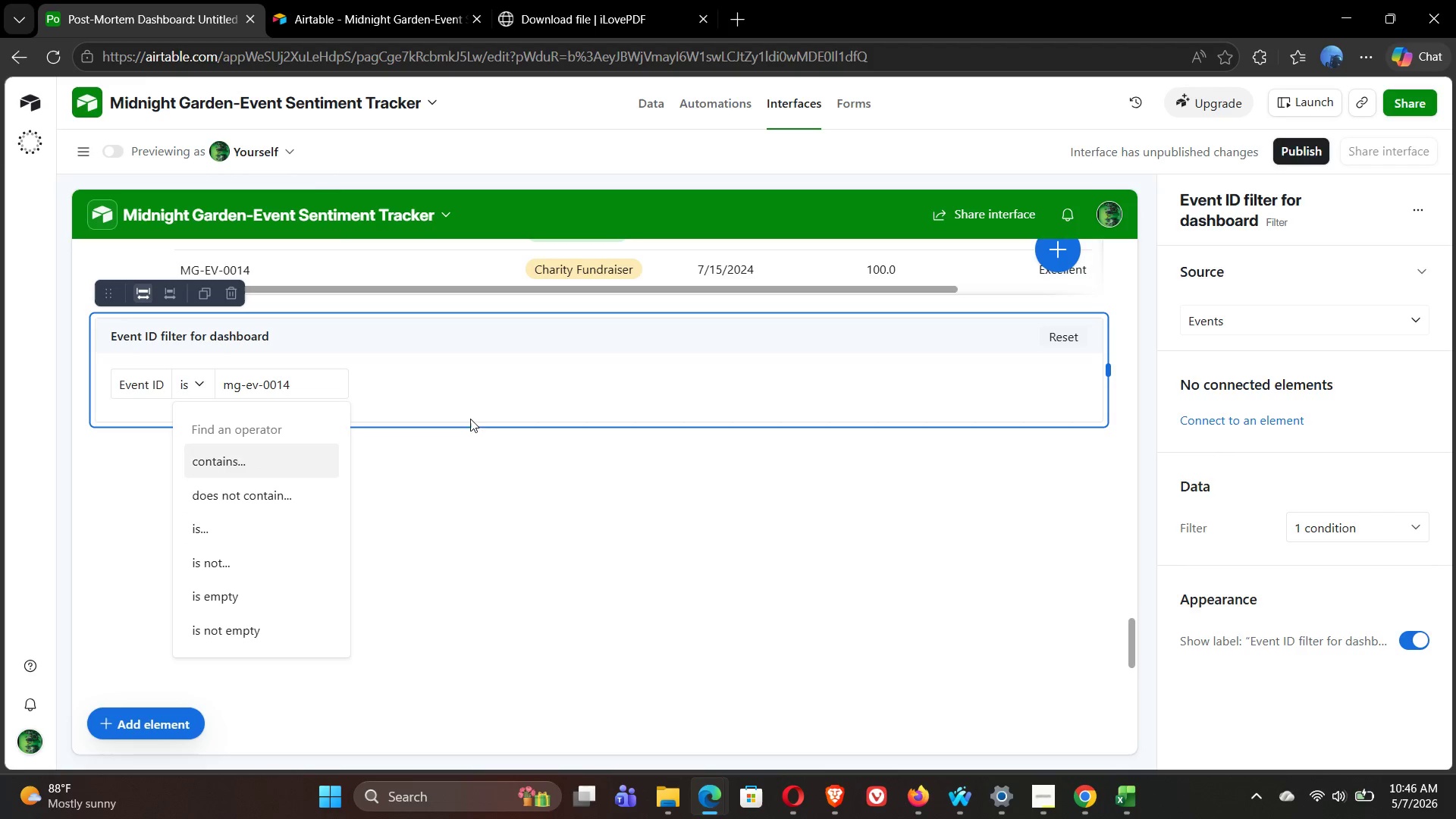 
left_click([459, 400])
 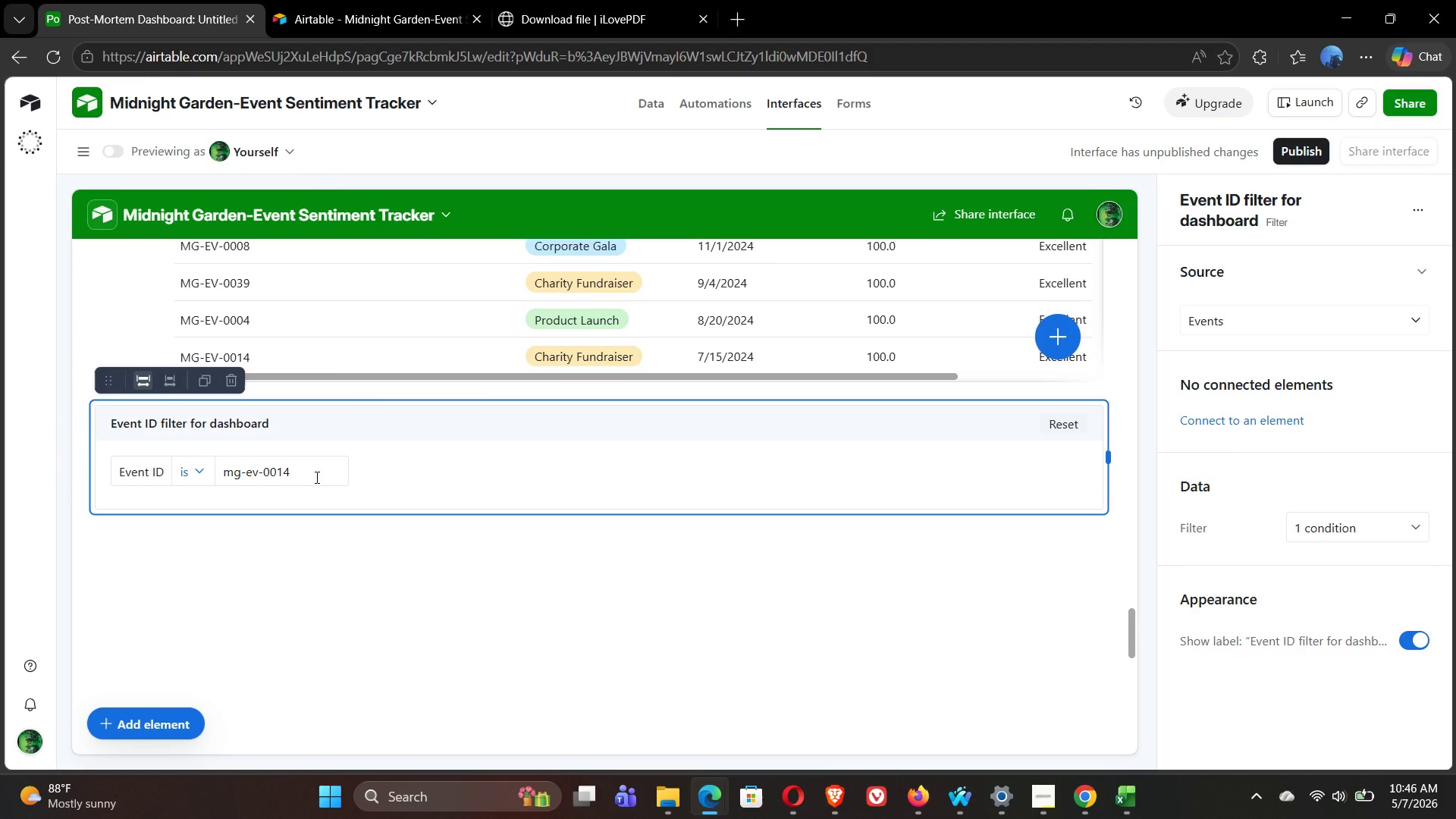 
left_click([315, 477])
 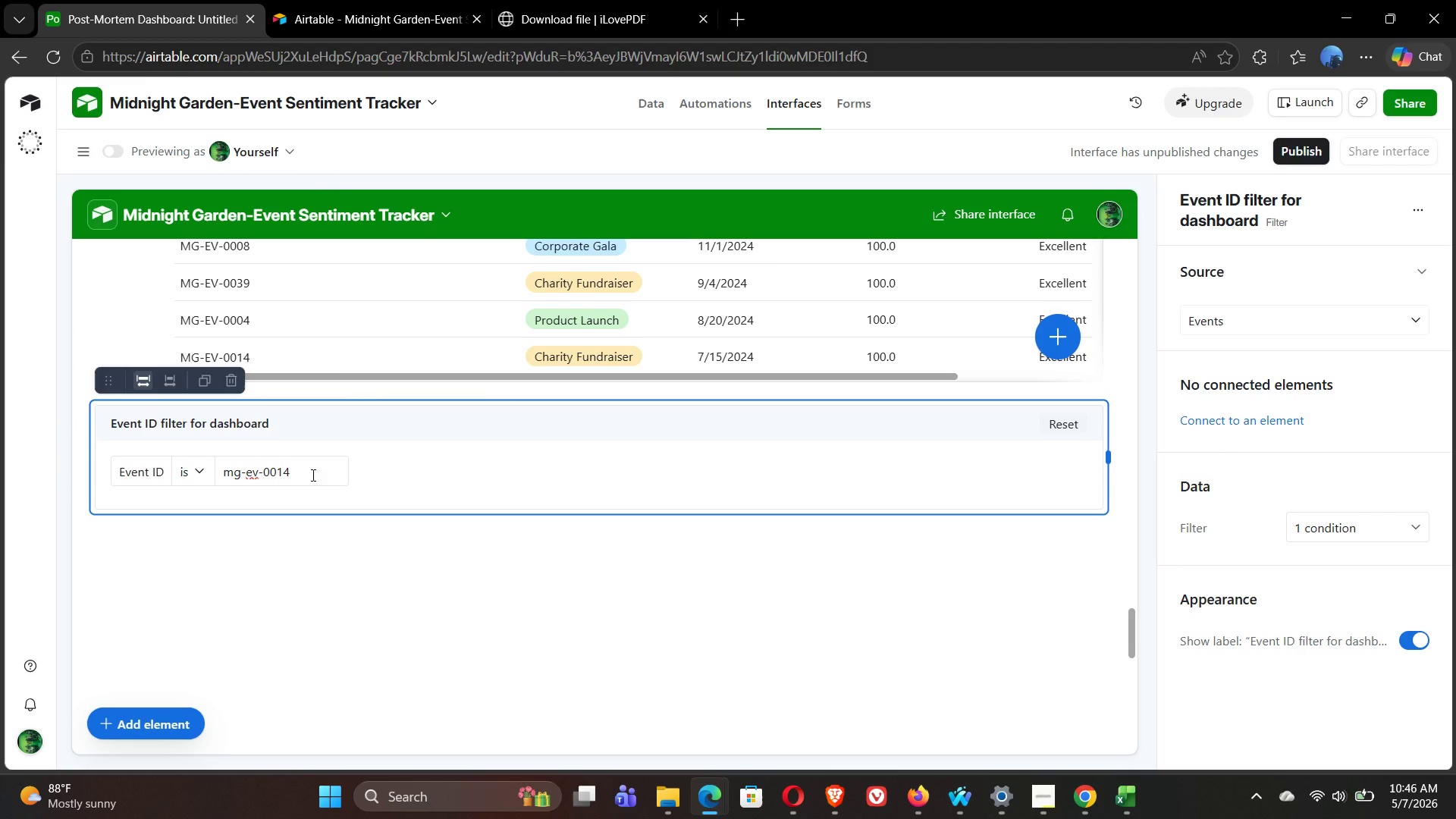 
hold_key(key=Backspace, duration=1.09)
 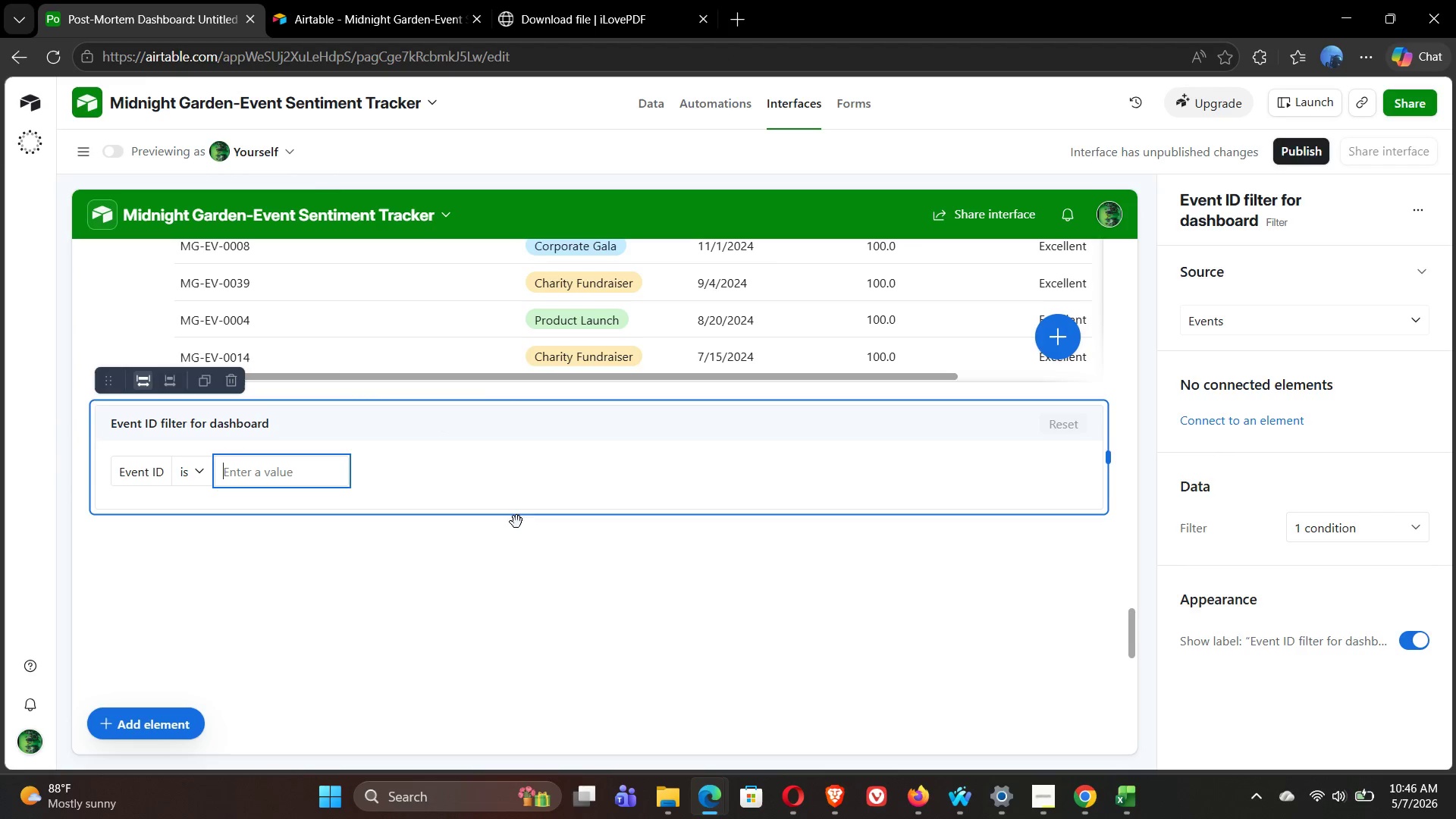 
left_click([530, 584])
 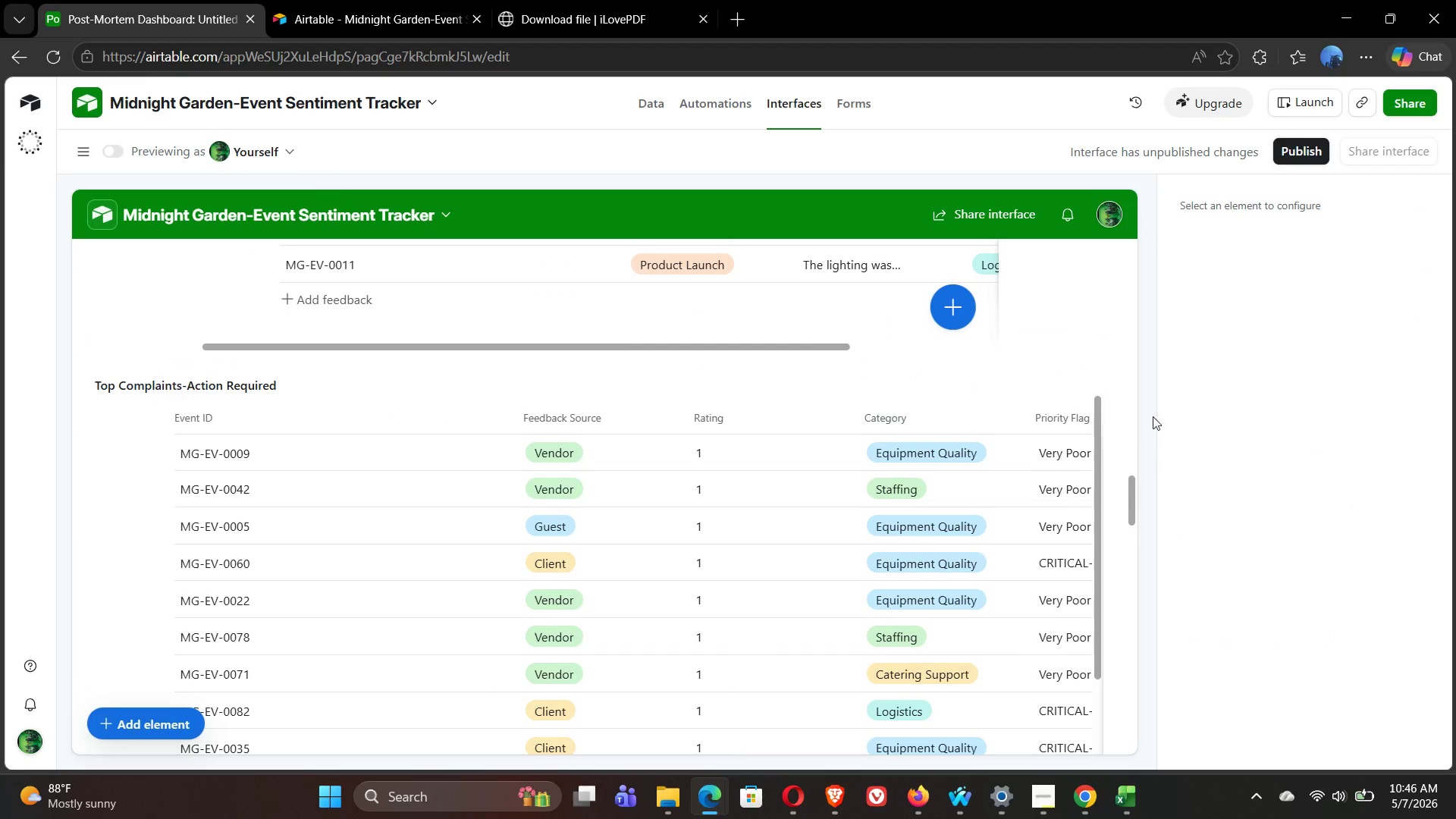 
left_click_drag(start_coordinate=[1134, 493], to_coordinate=[1139, 212])
 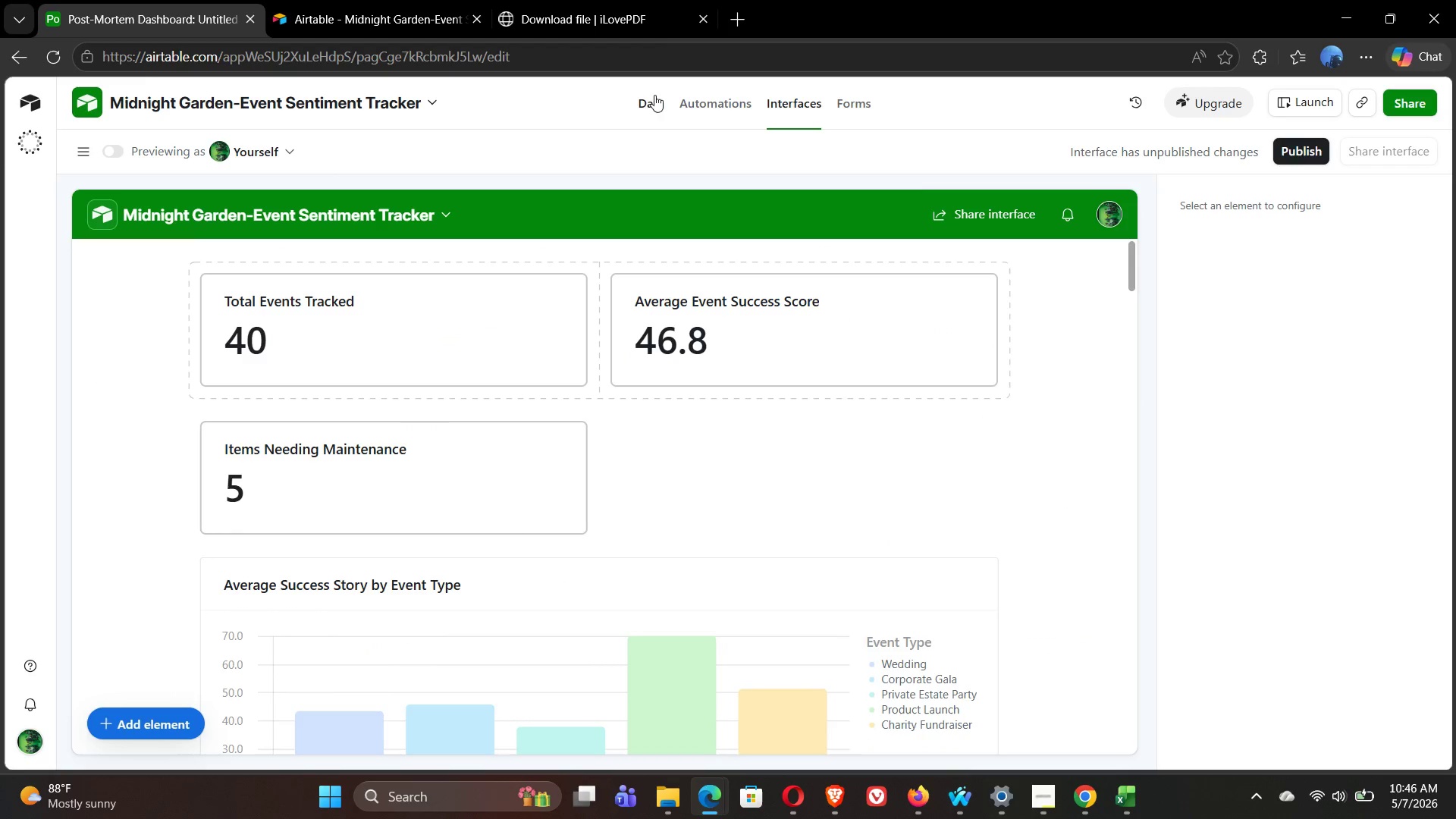 
left_click([644, 102])
 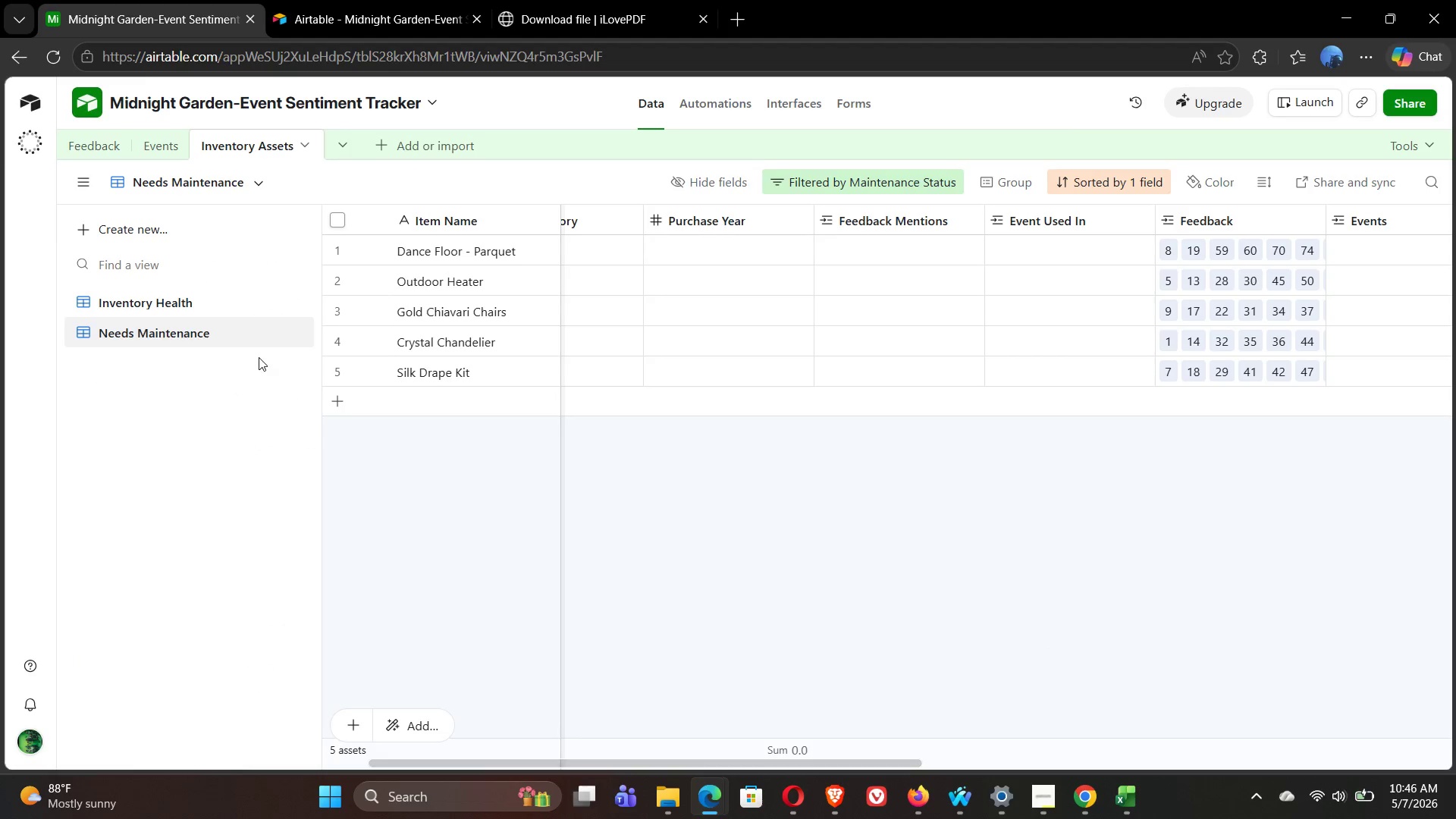 
left_click([161, 301])
 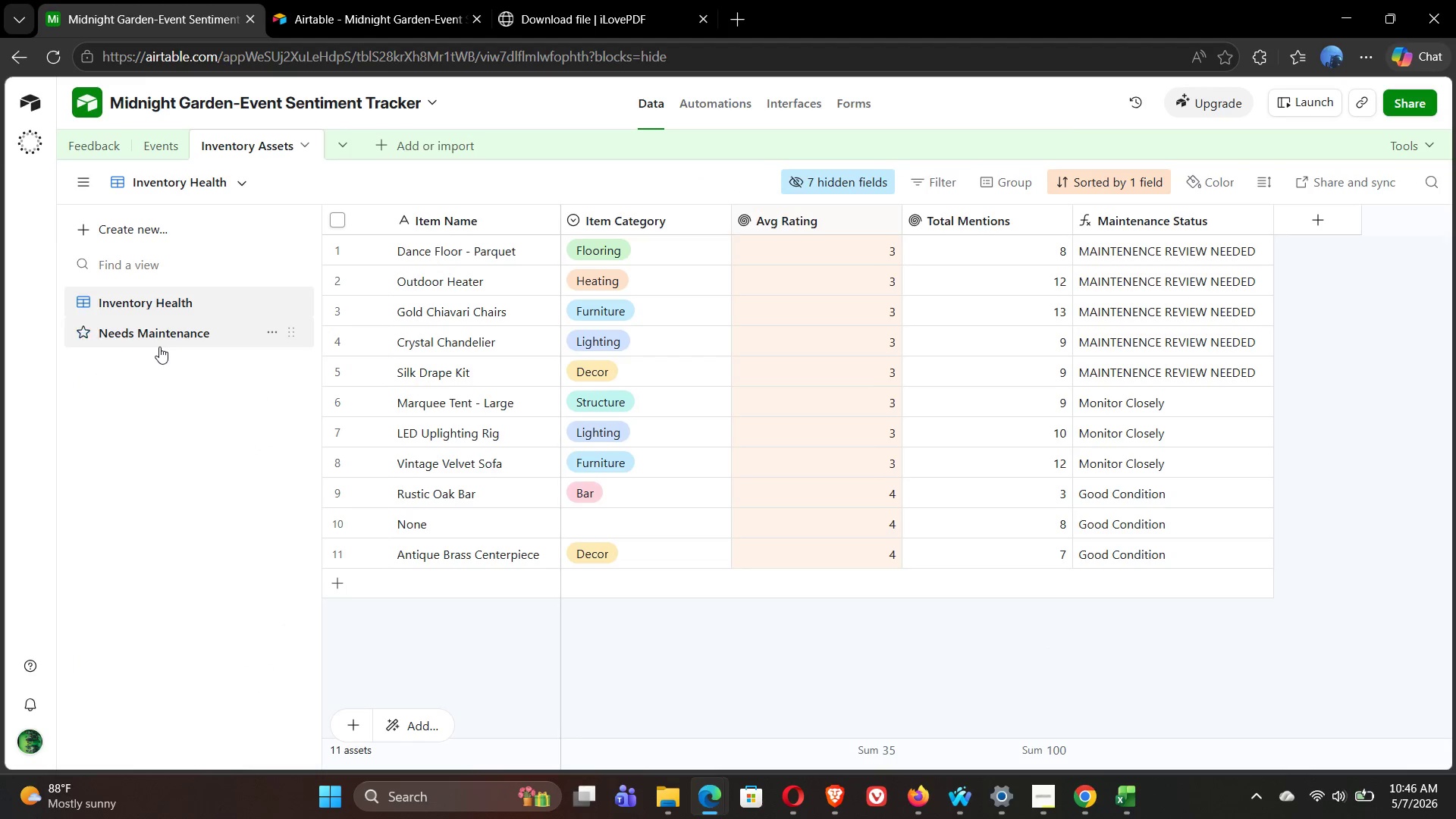 
left_click([159, 338])
 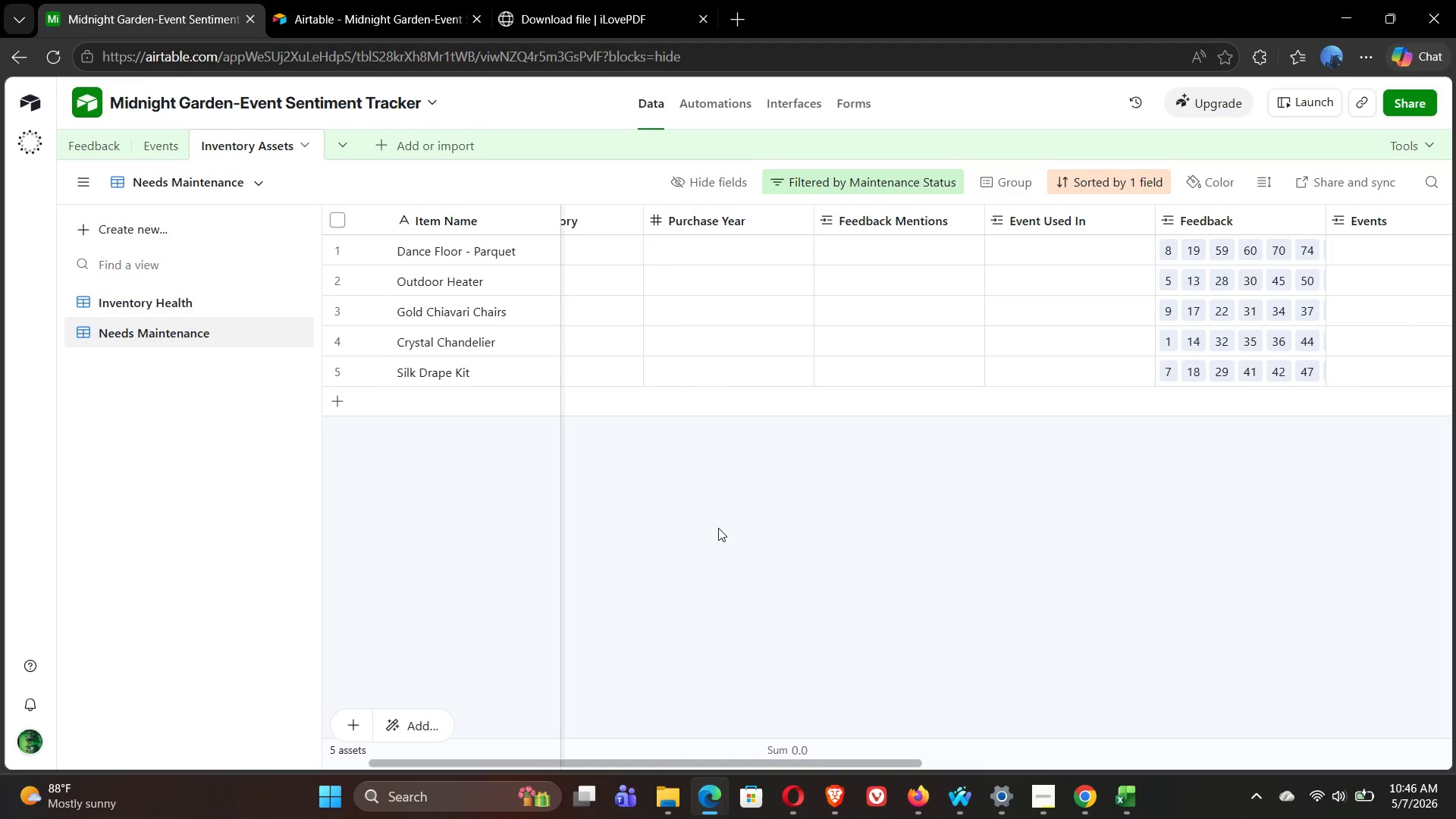 
wait(9.34)
 